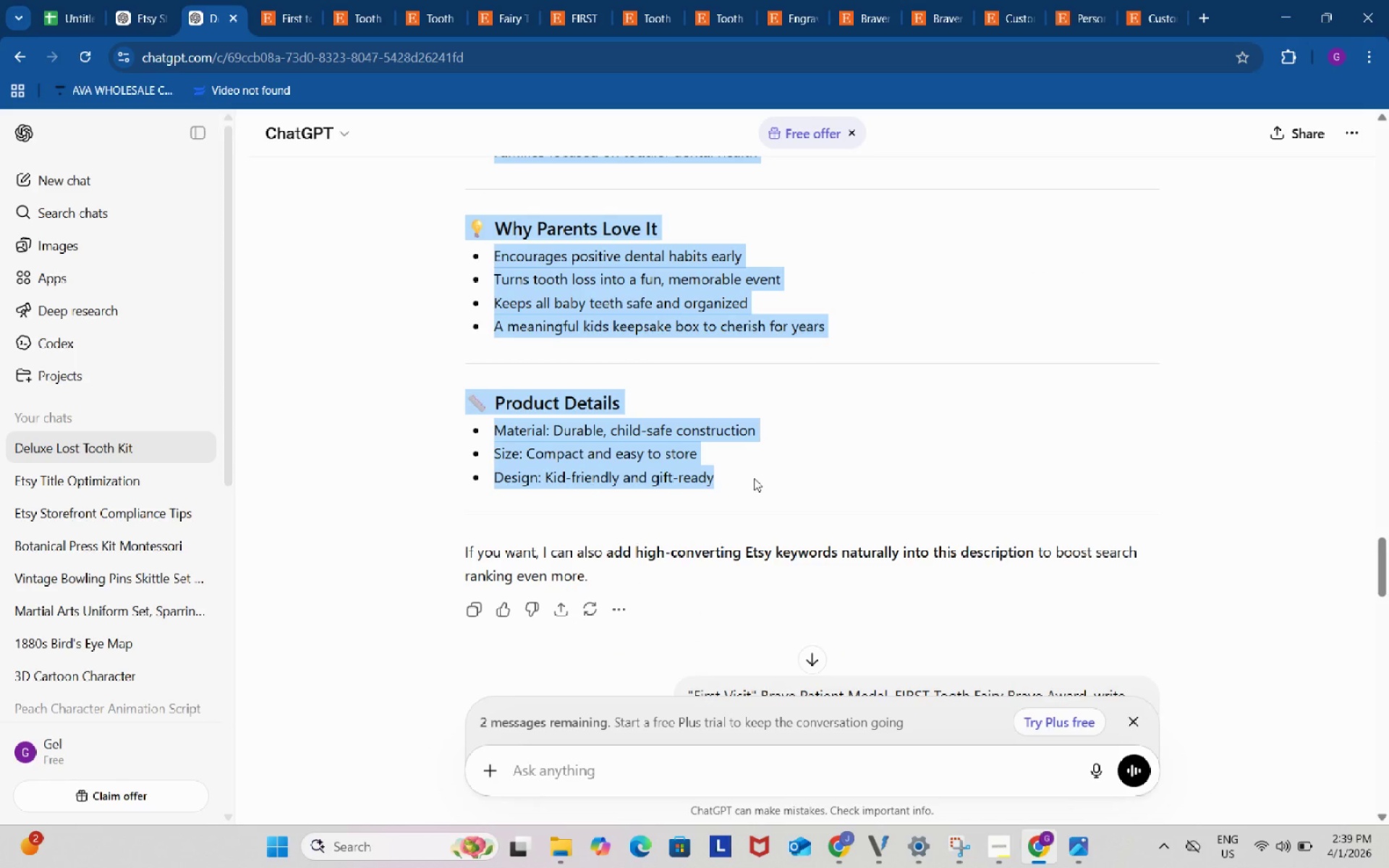 
key(Control+C)
 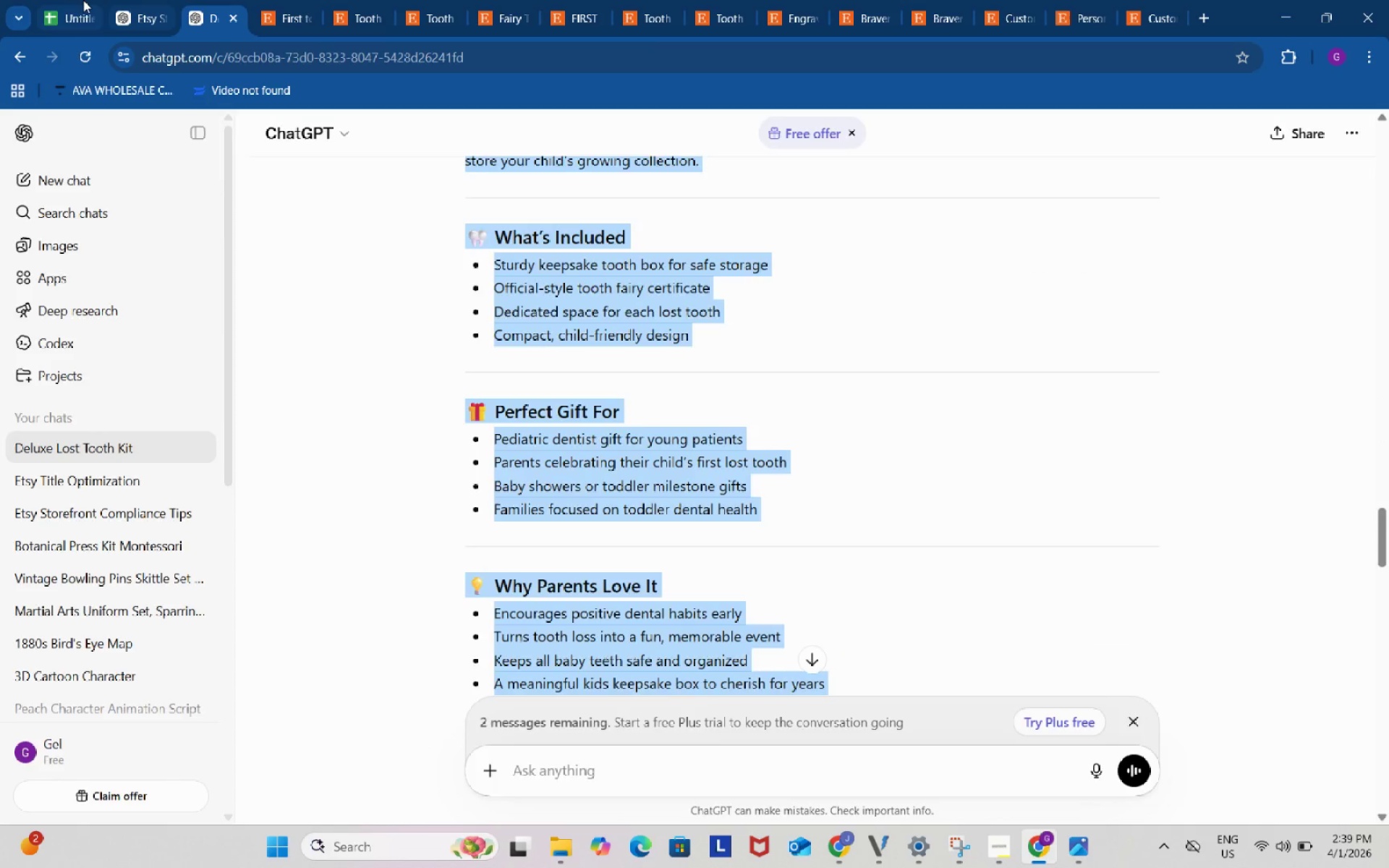 
left_click([83, 0])
 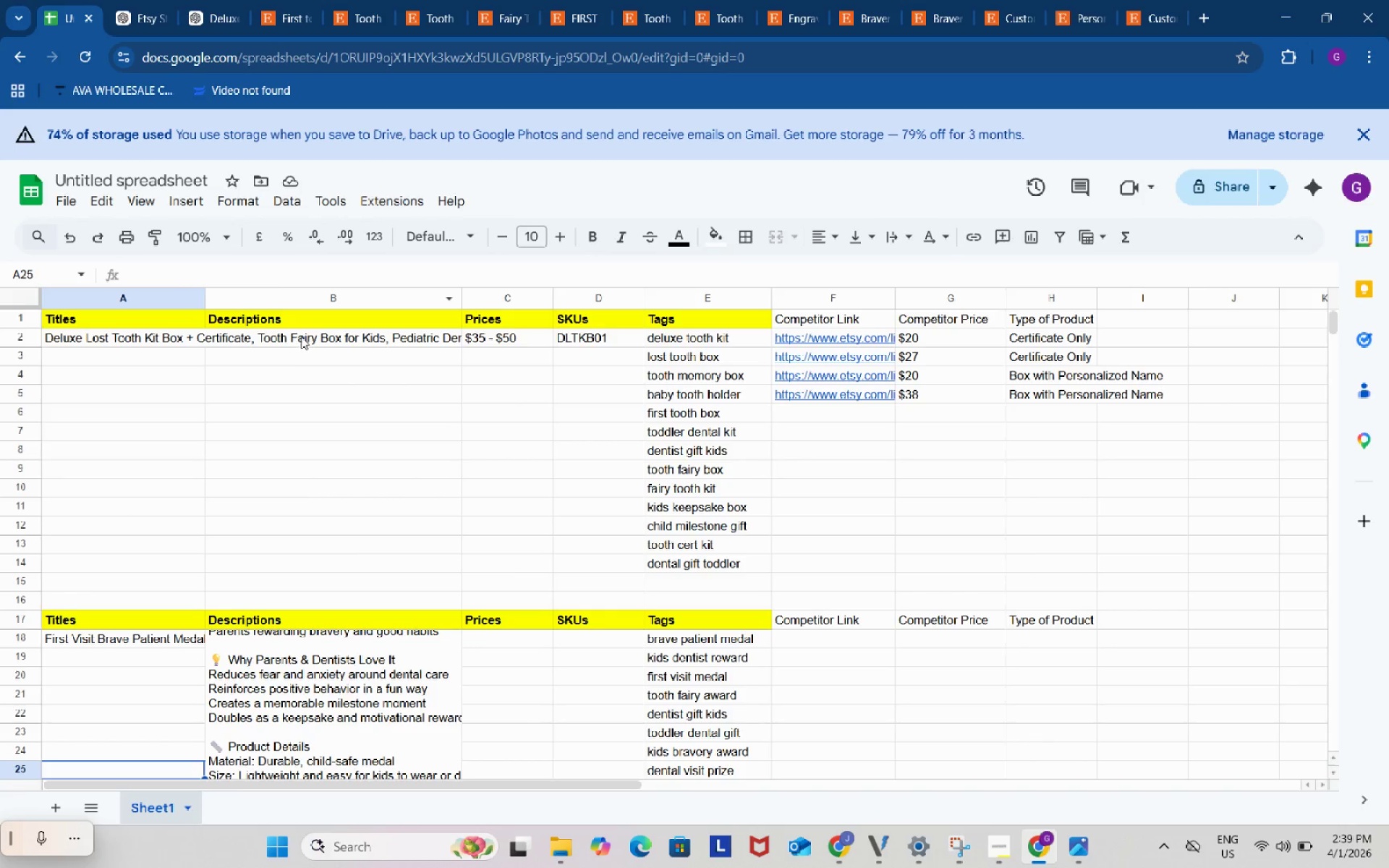 
left_click_drag(start_coordinate=[301, 336], to_coordinate=[305, 487])
 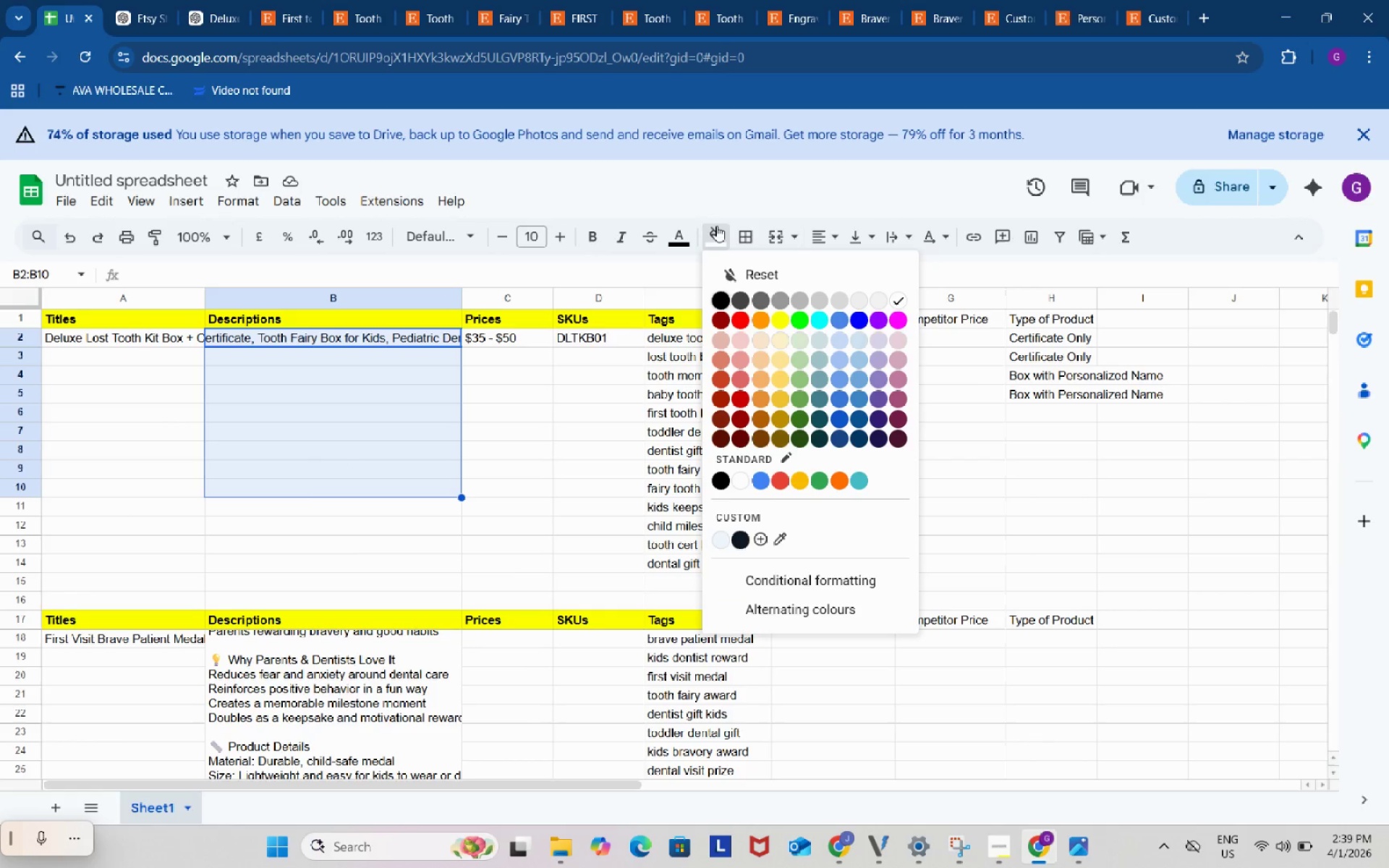 
left_click([716, 226])
 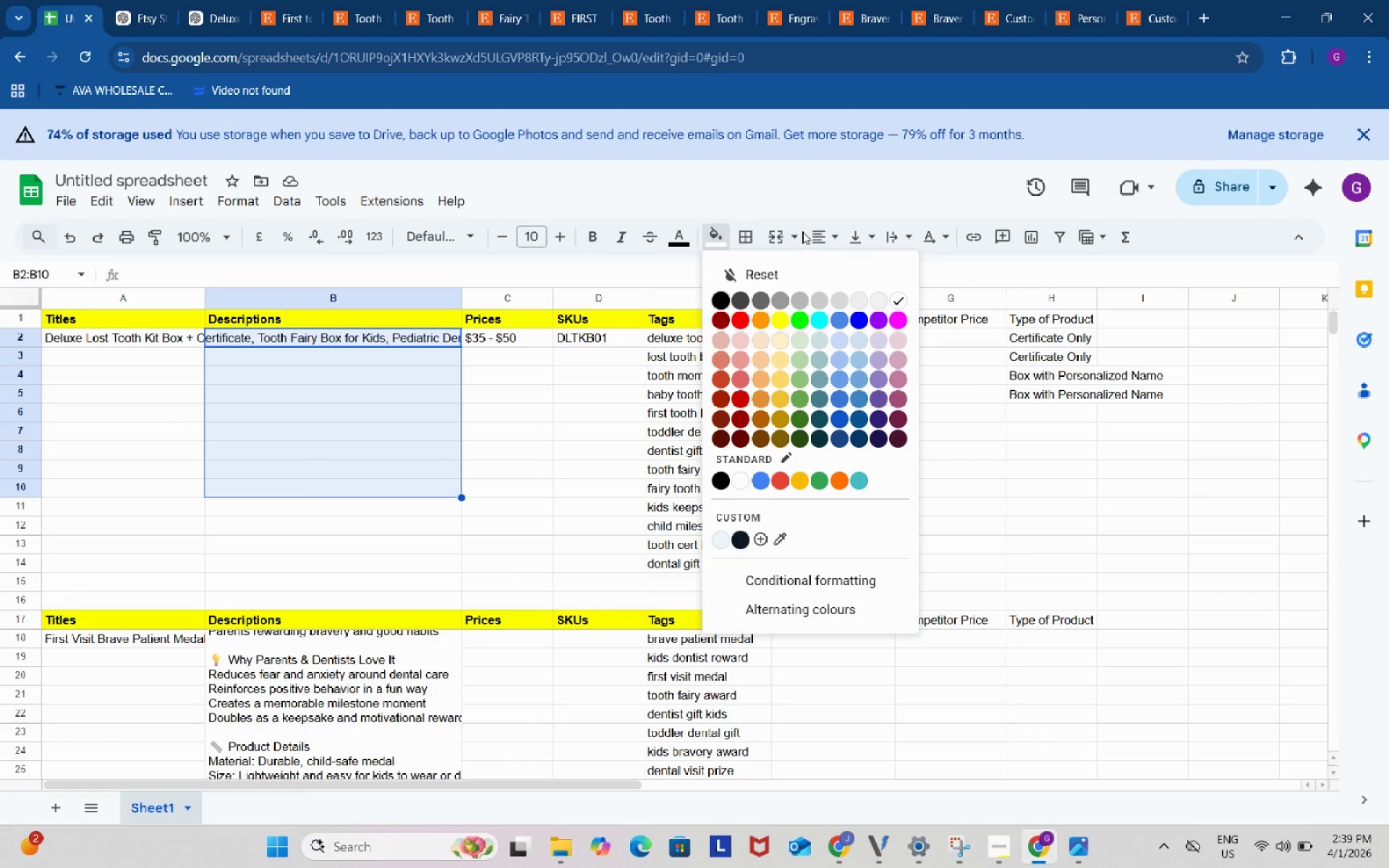 
left_click([777, 231])
 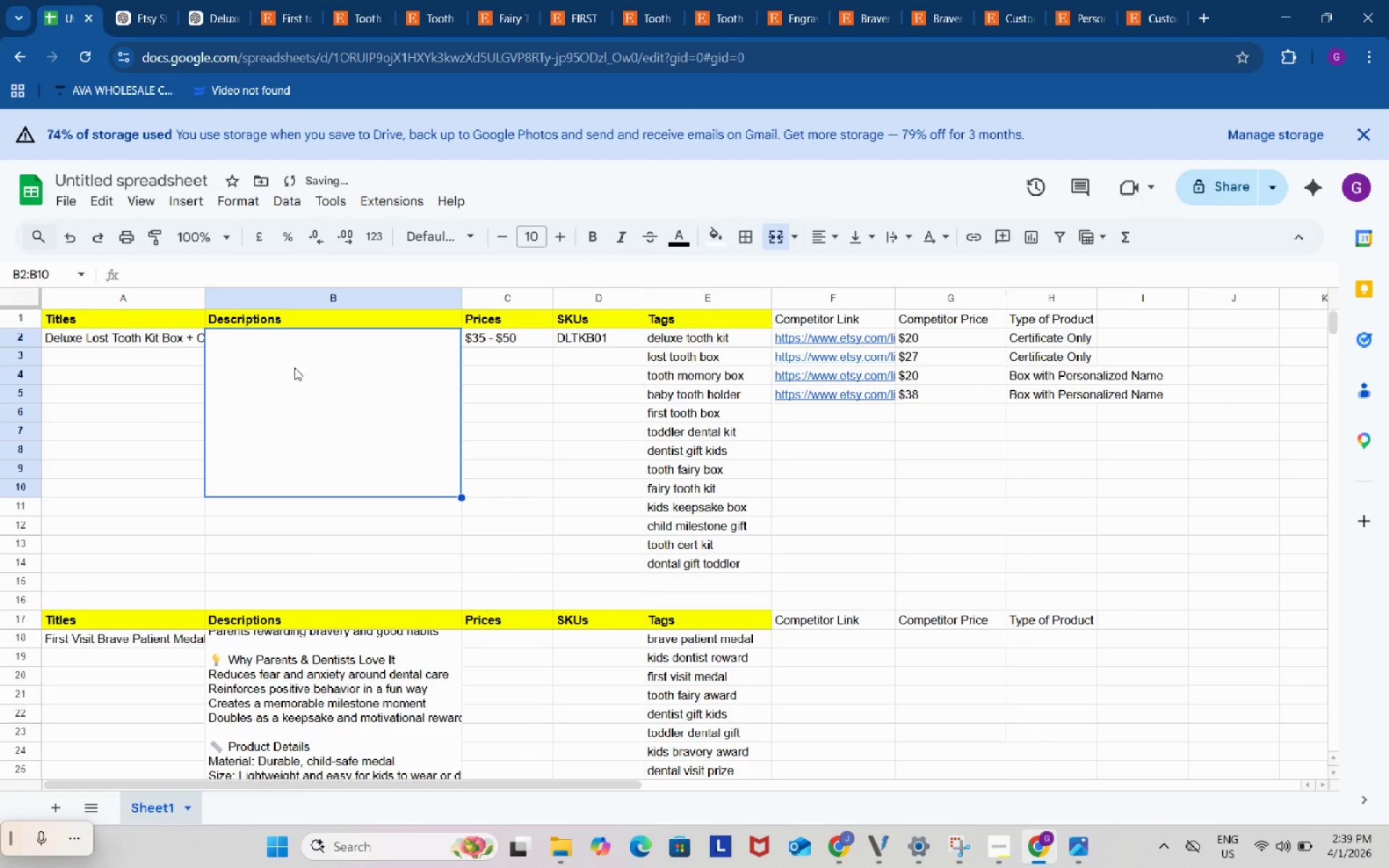 
double_click([294, 367])
 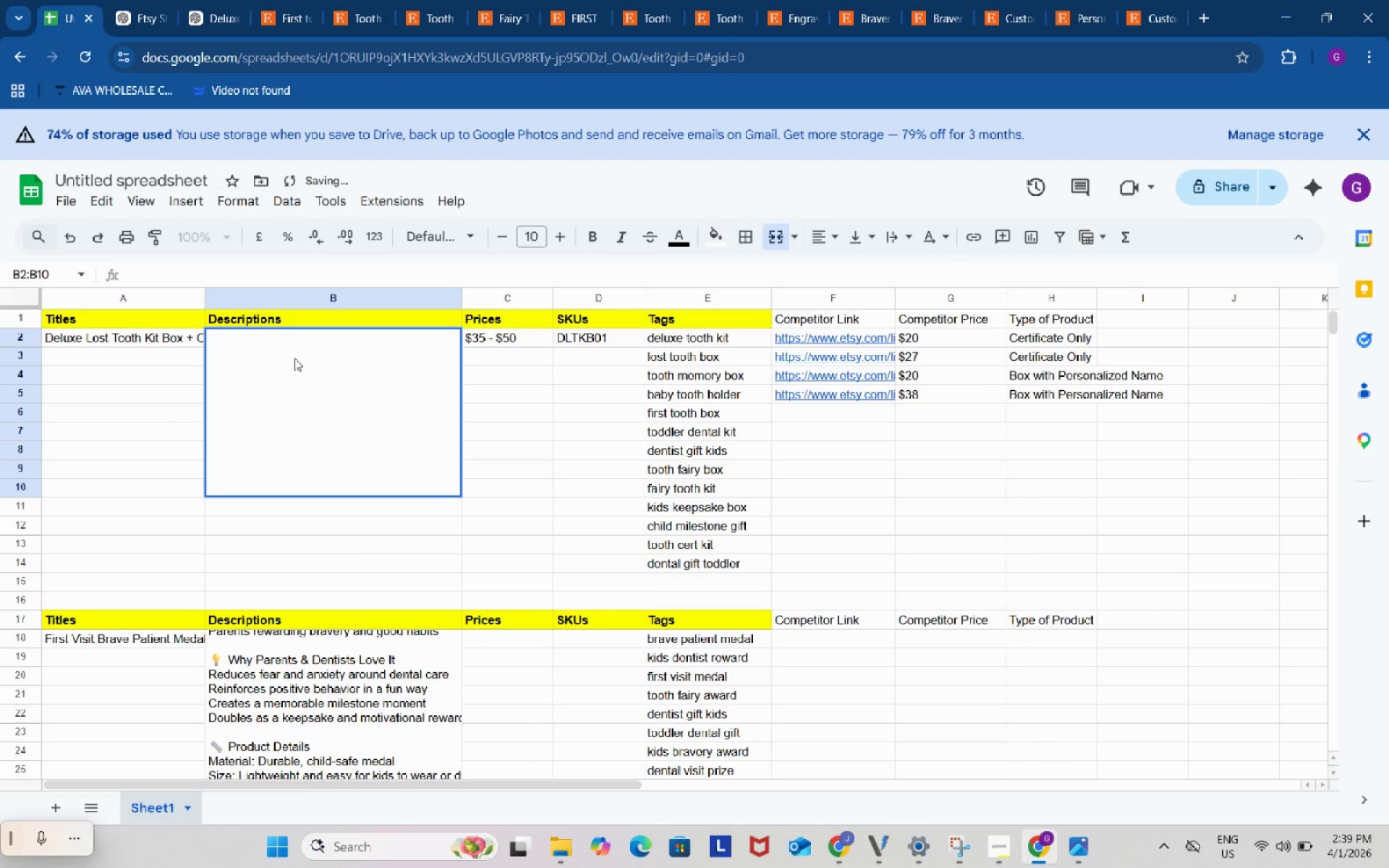 
triple_click([294, 358])
 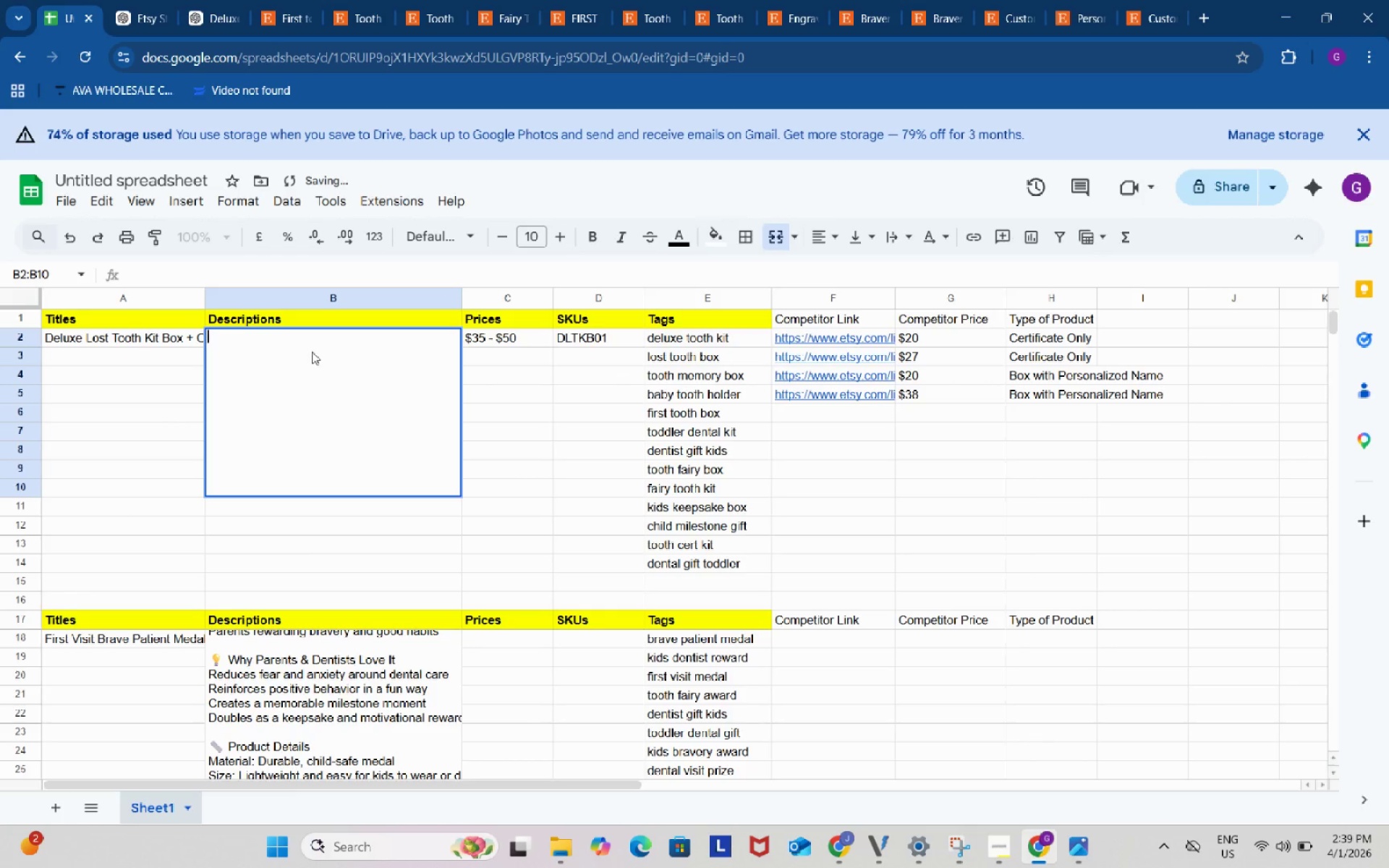 
key(Control+ControlLeft)
 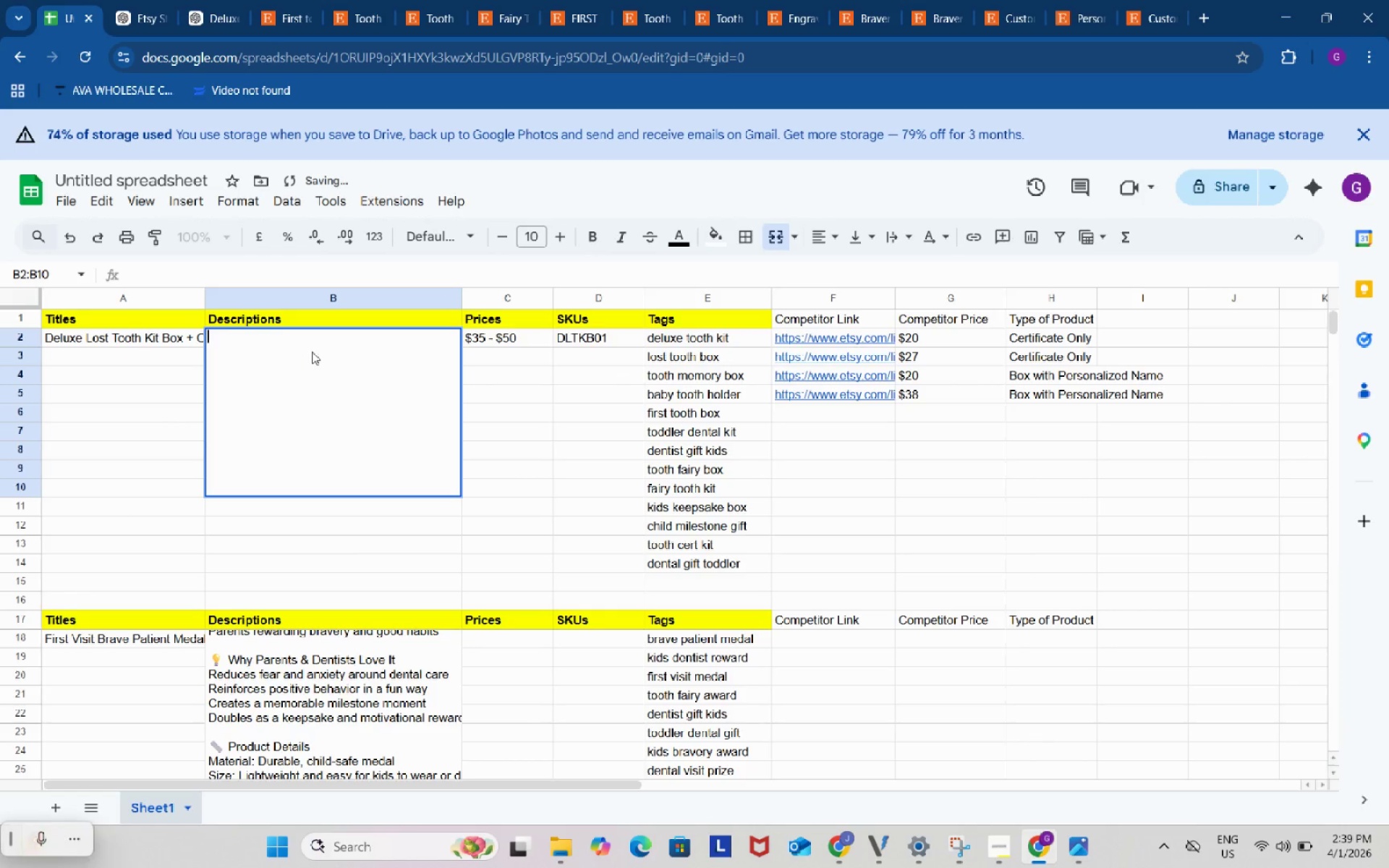 
key(Control+V)
 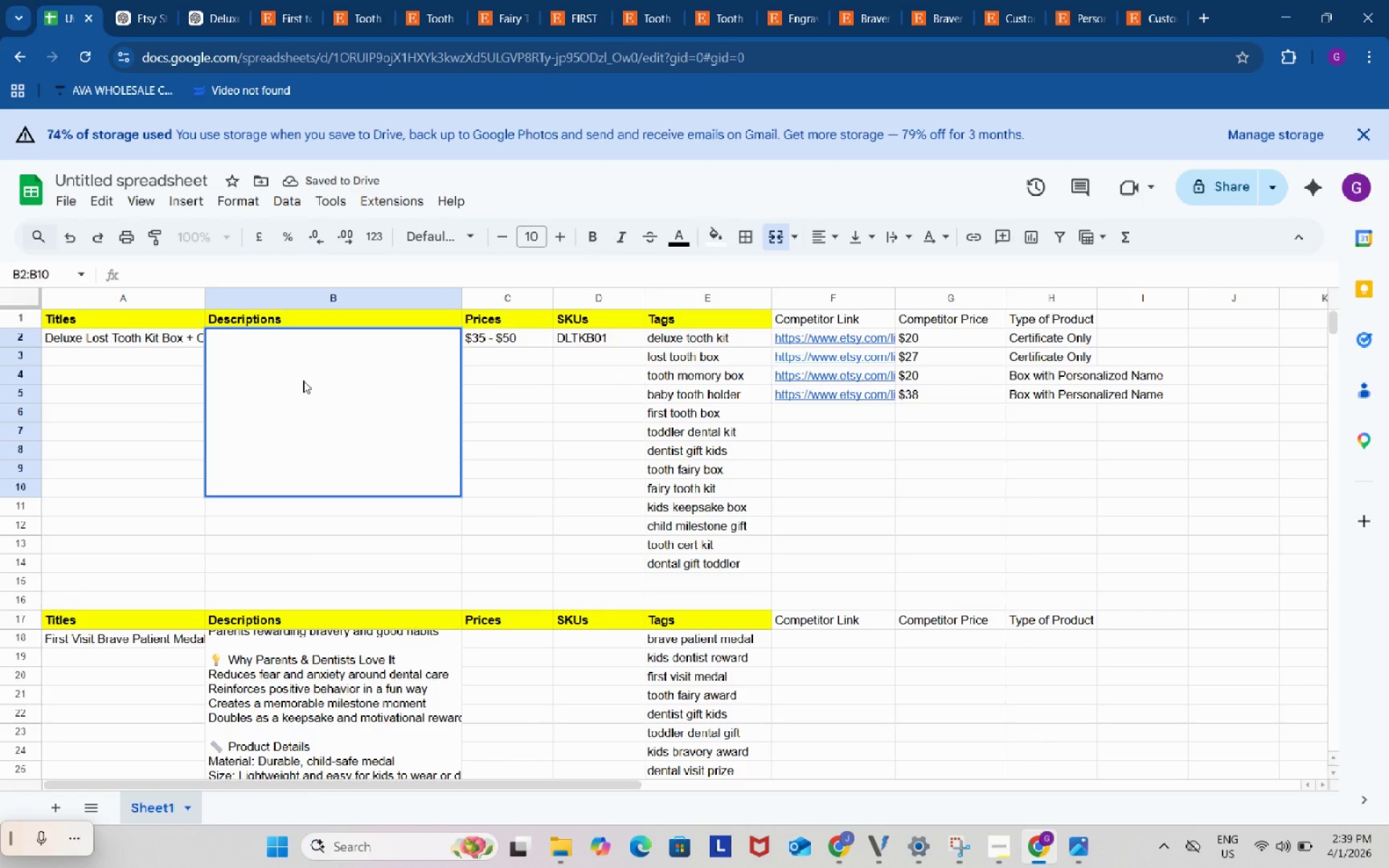 
double_click([303, 380])
 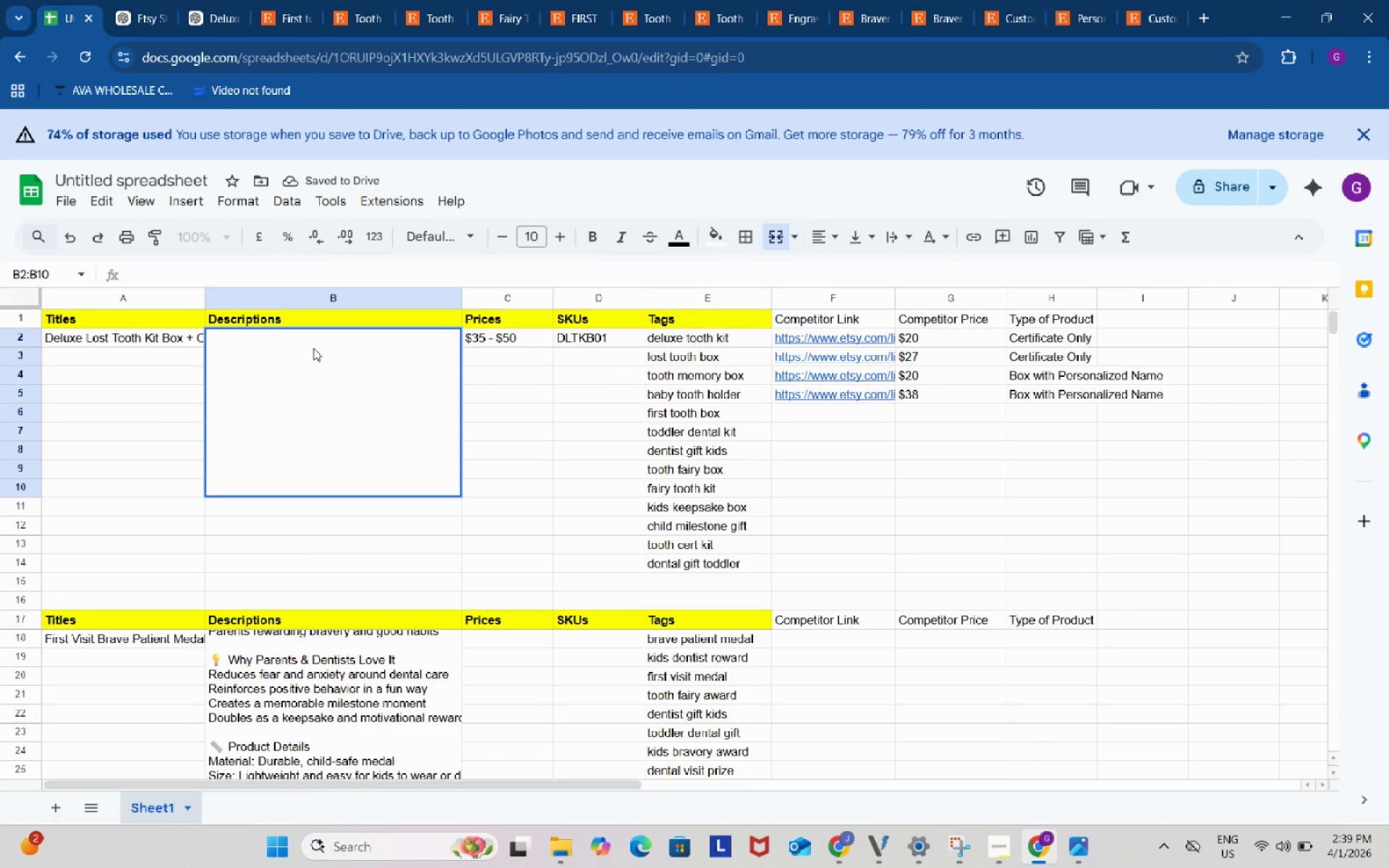 
triple_click([313, 348])
 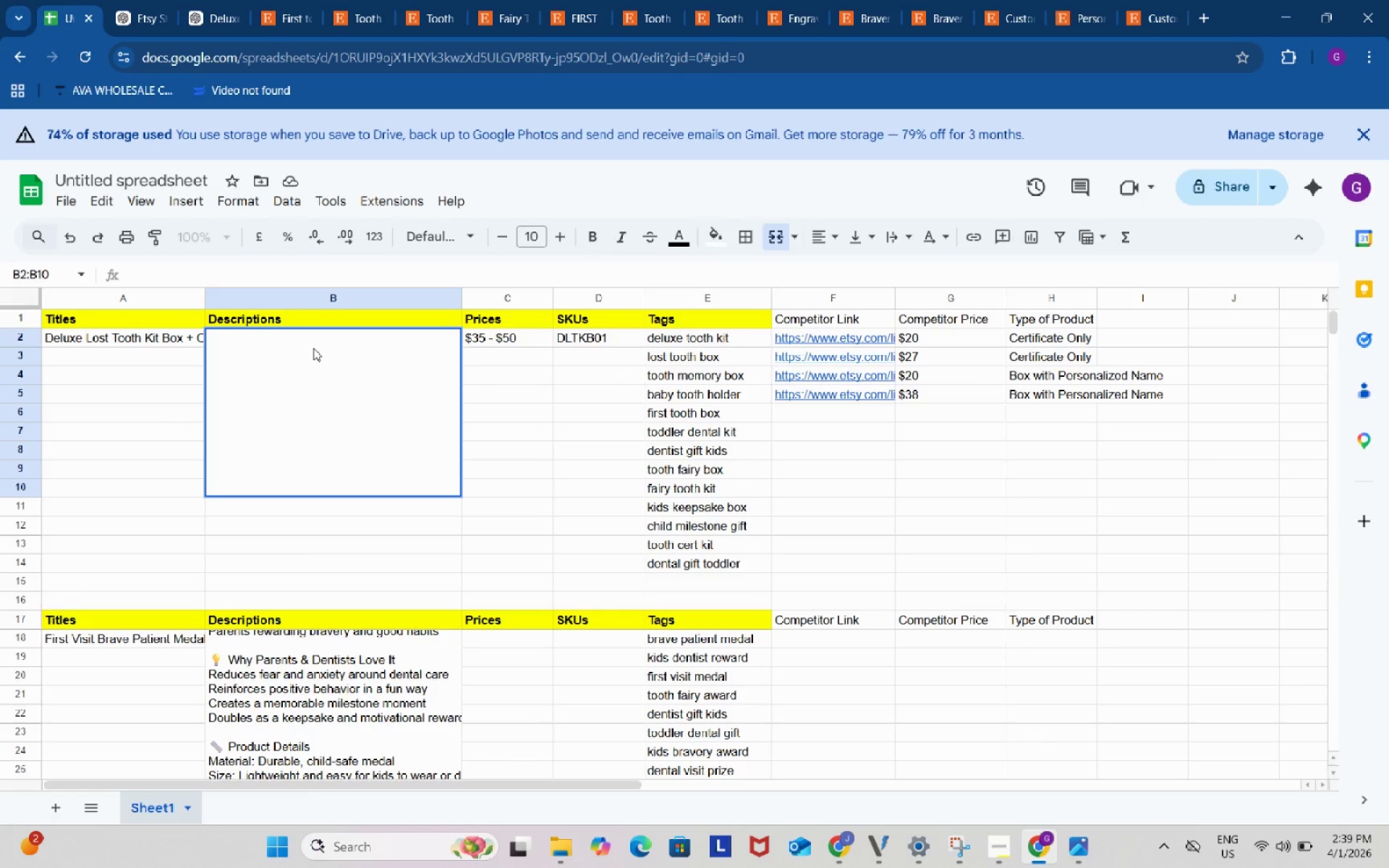 
double_click([313, 348])
 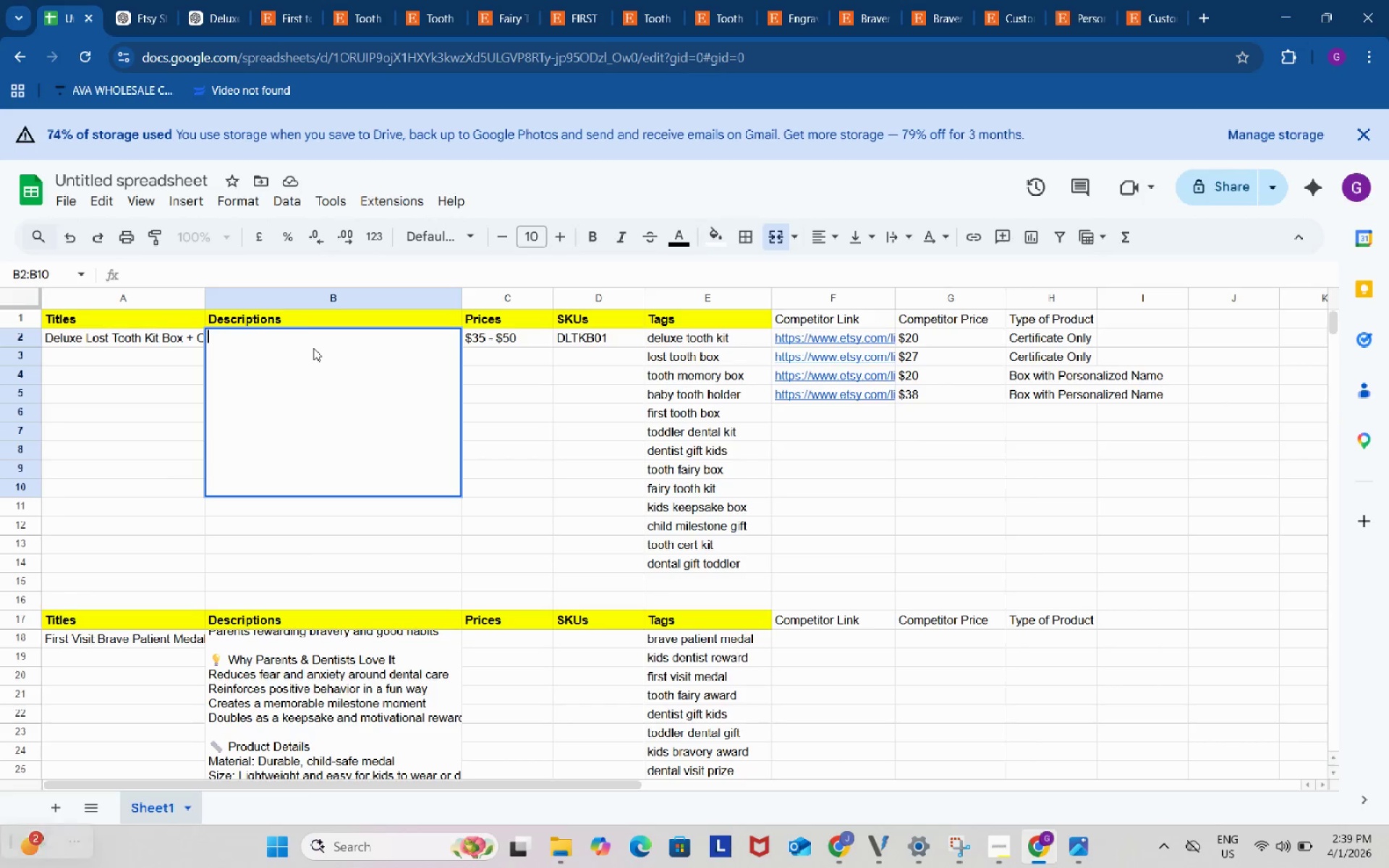 
key(Control+ControlLeft)
 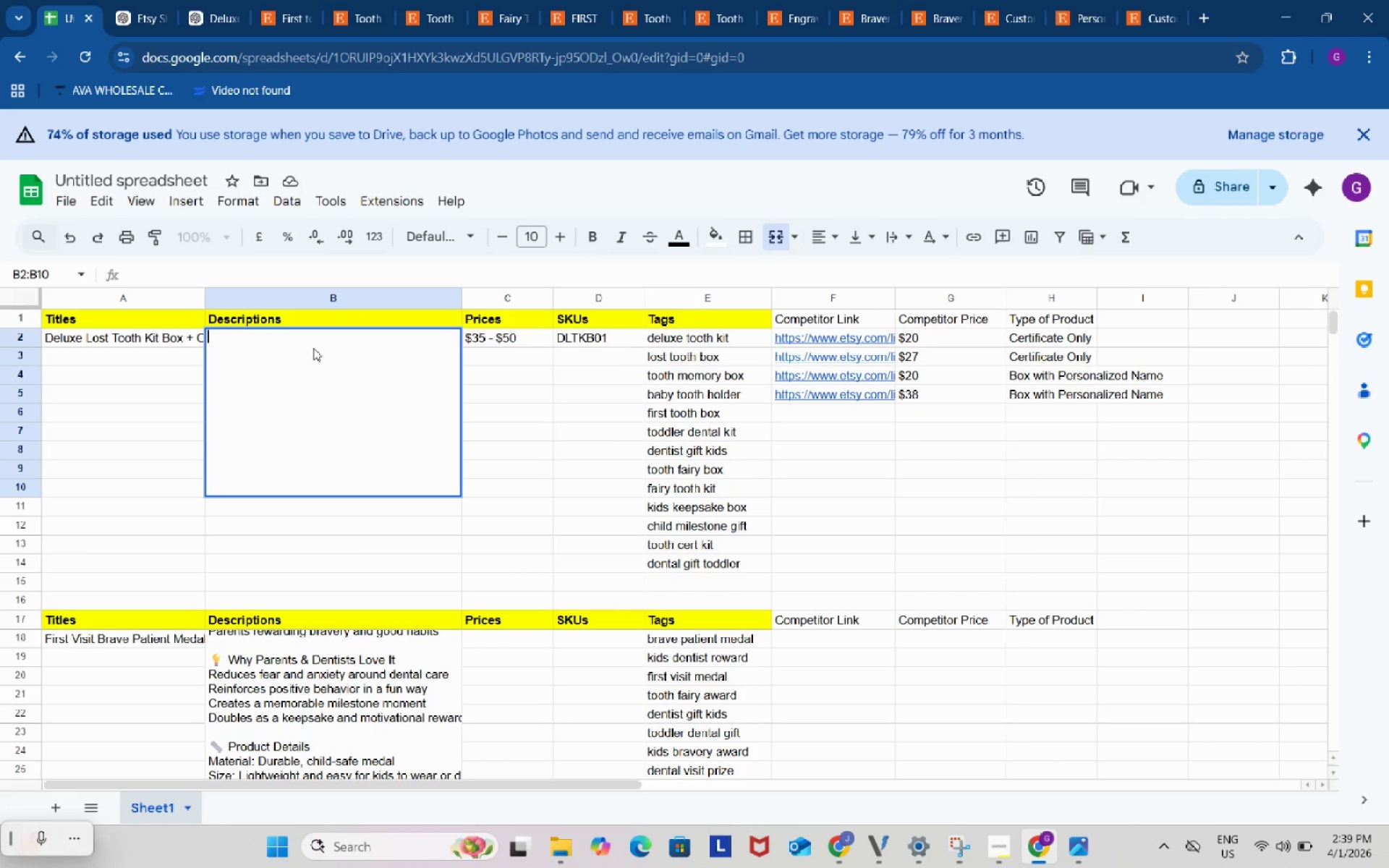 
key(Control+V)
 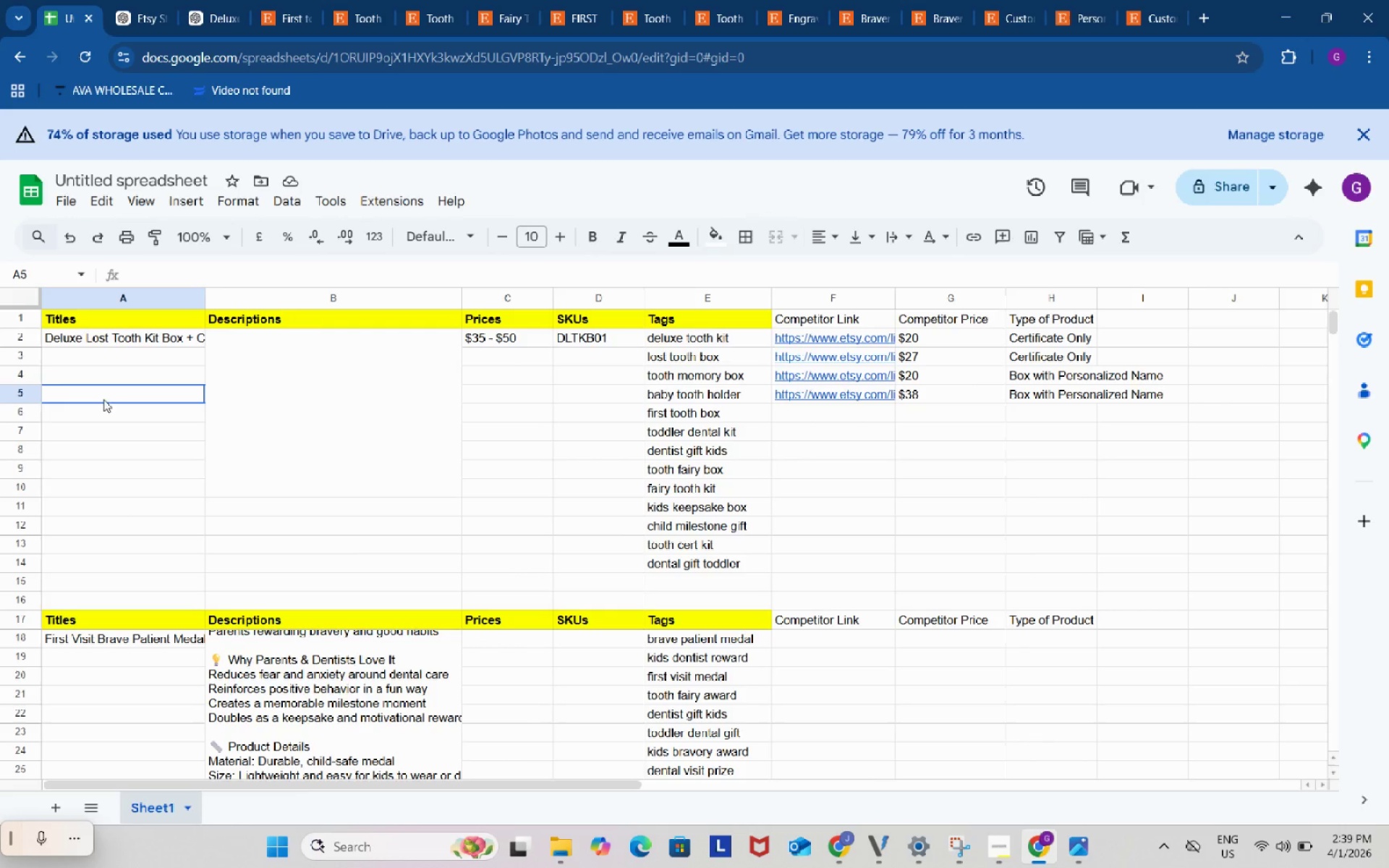 
left_click_drag(start_coordinate=[103, 399], to_coordinate=[103, 394])
 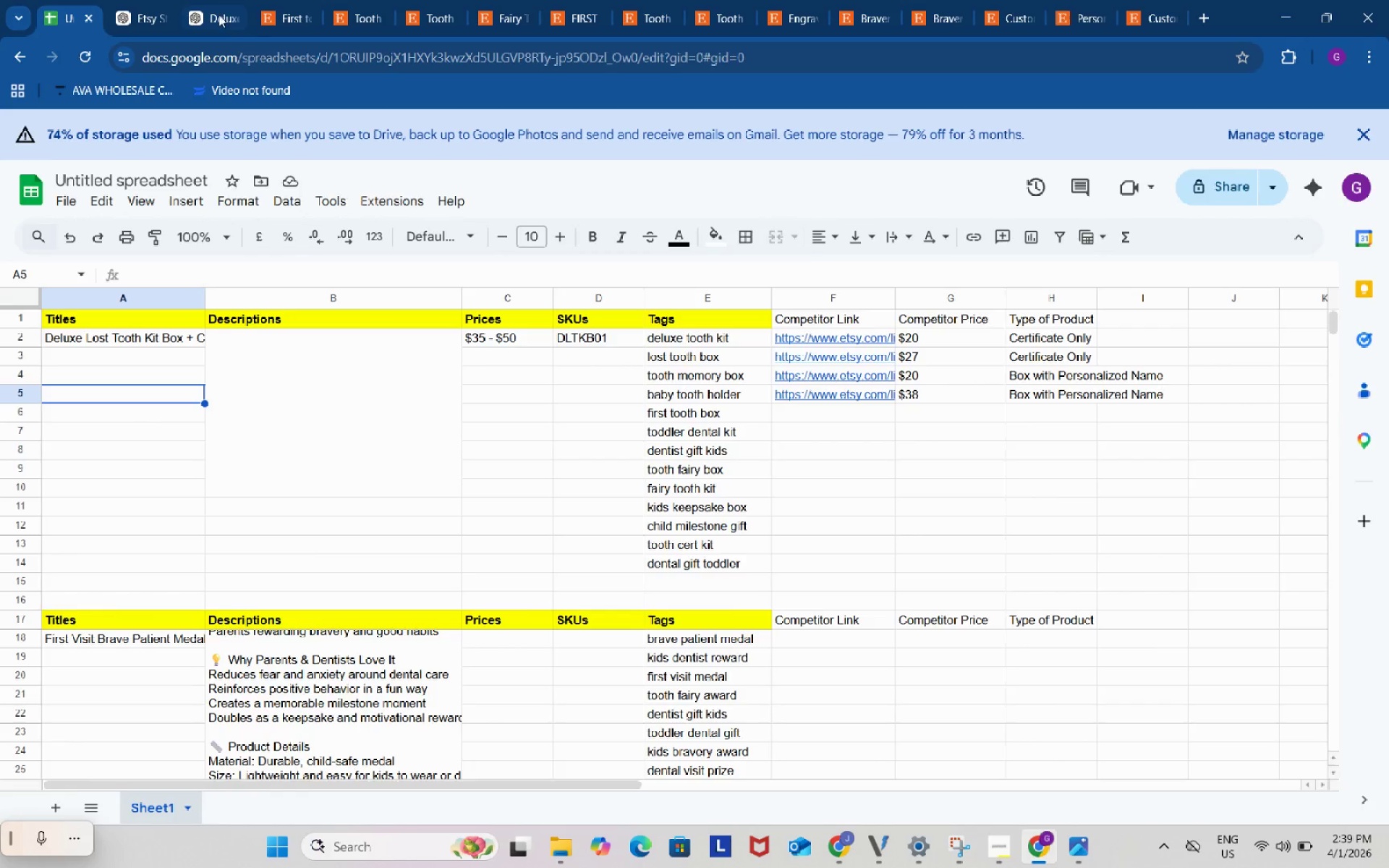 
left_click([217, 12])
 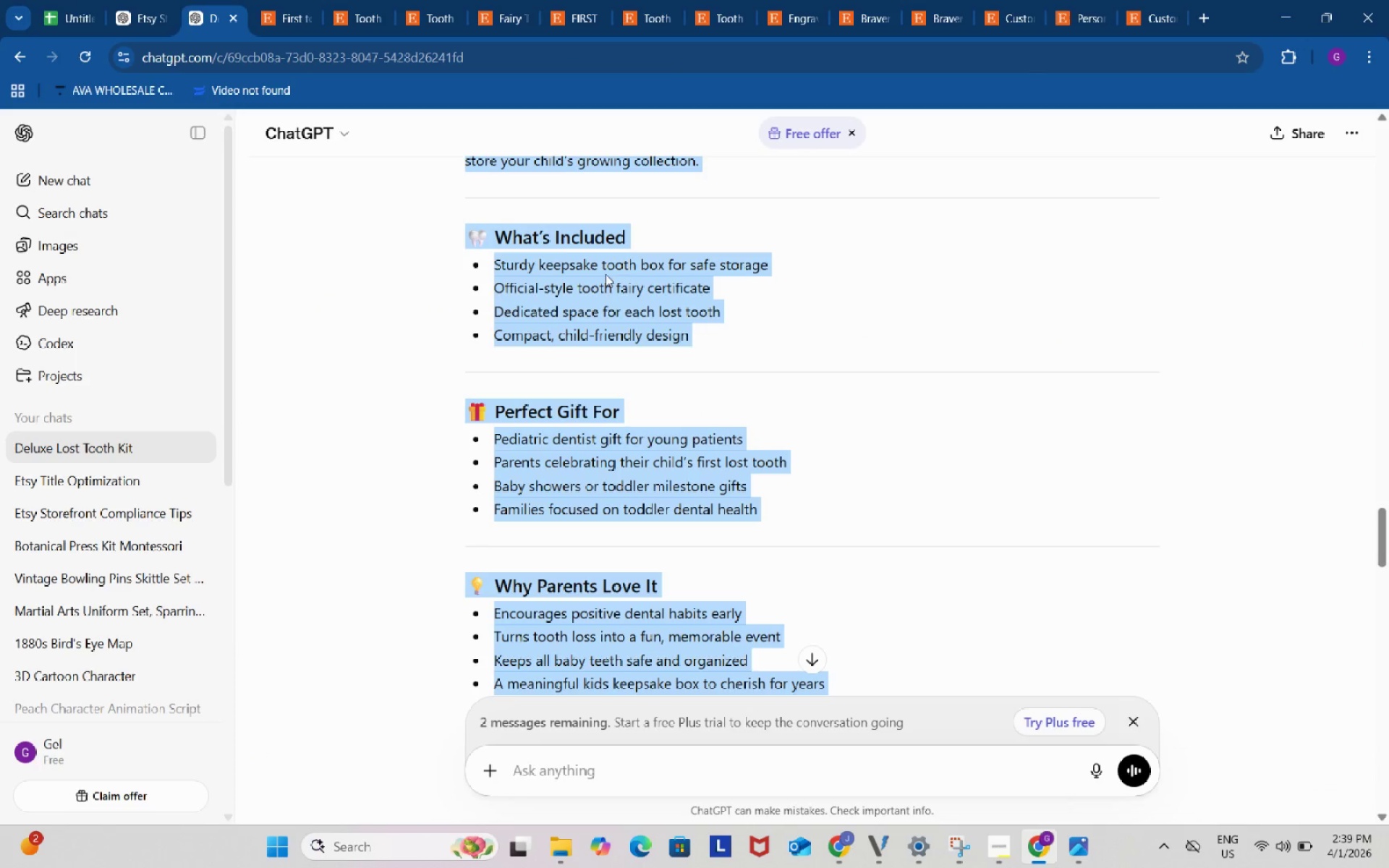 
key(Control+ControlLeft)
 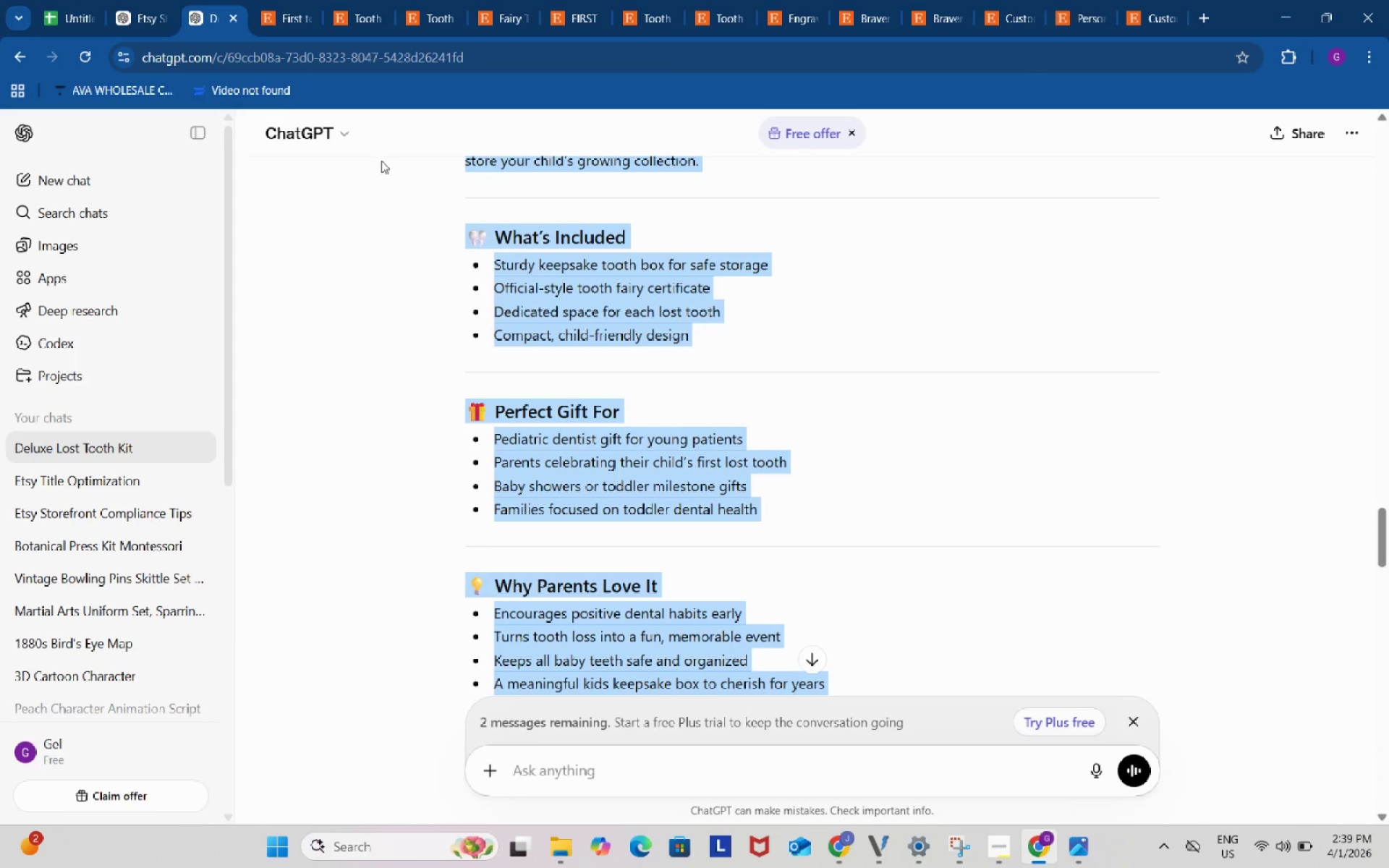 
key(Control+C)
 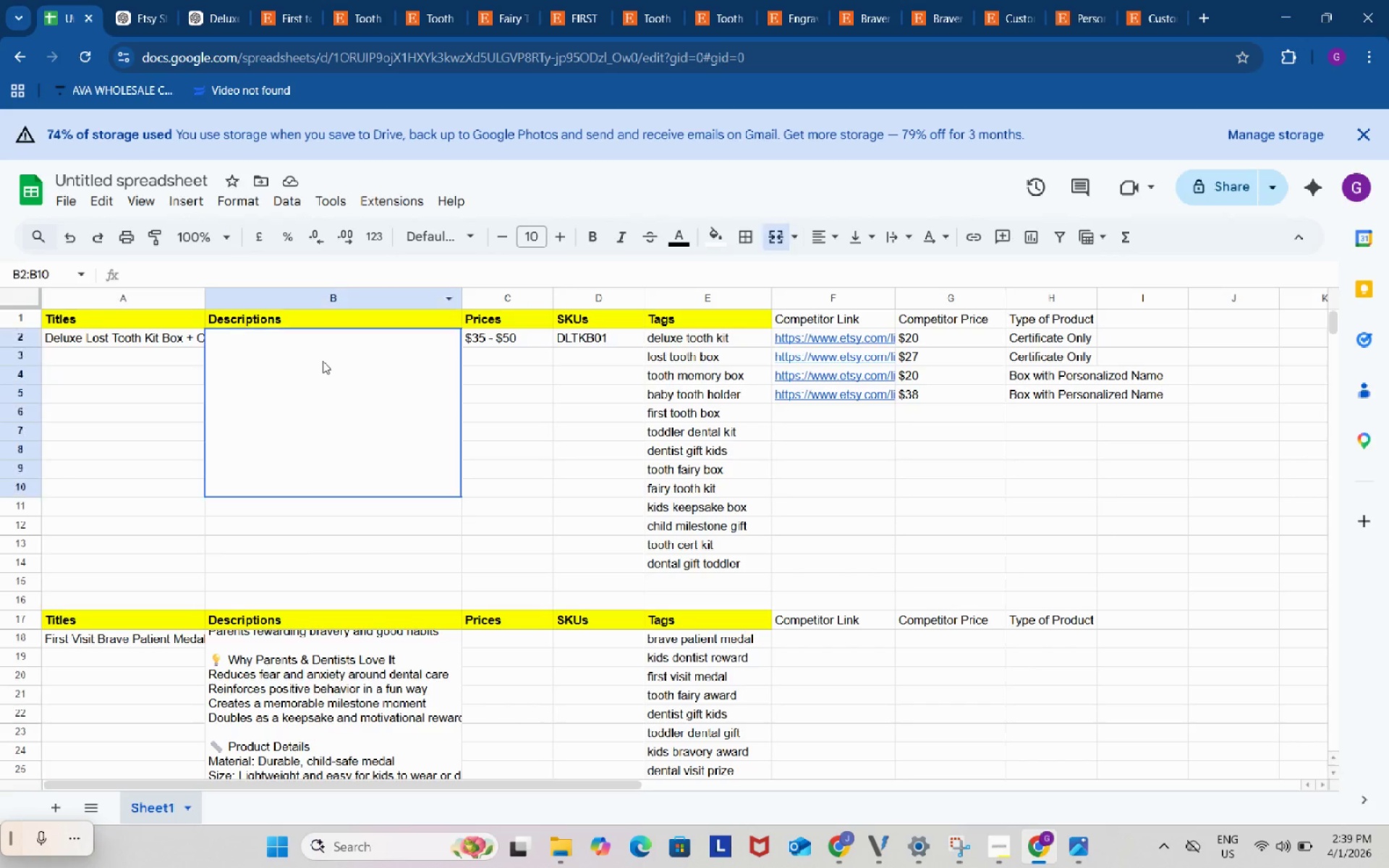 
double_click([322, 358])
 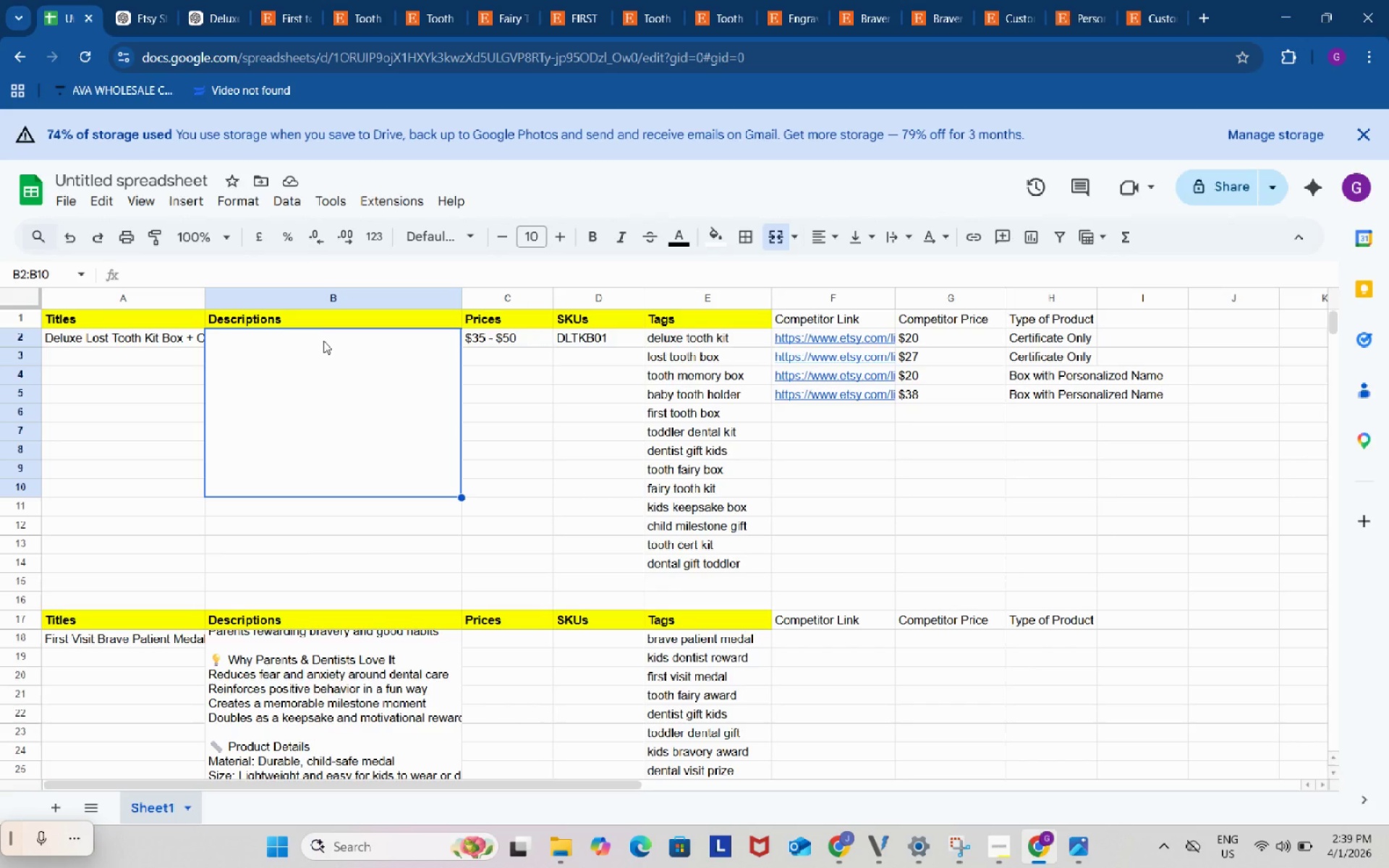 
double_click([323, 341])
 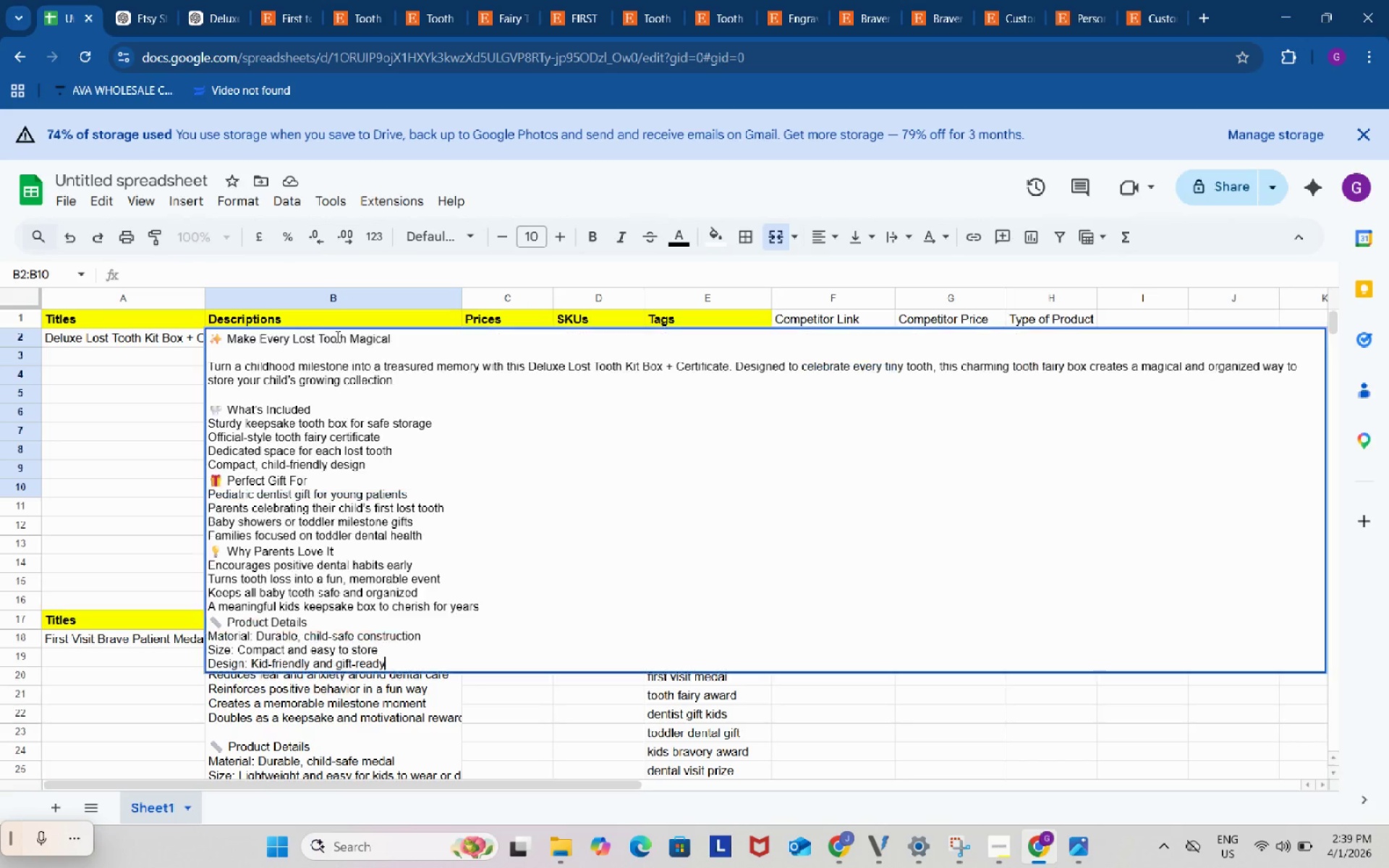 
key(Control+ControlLeft)
 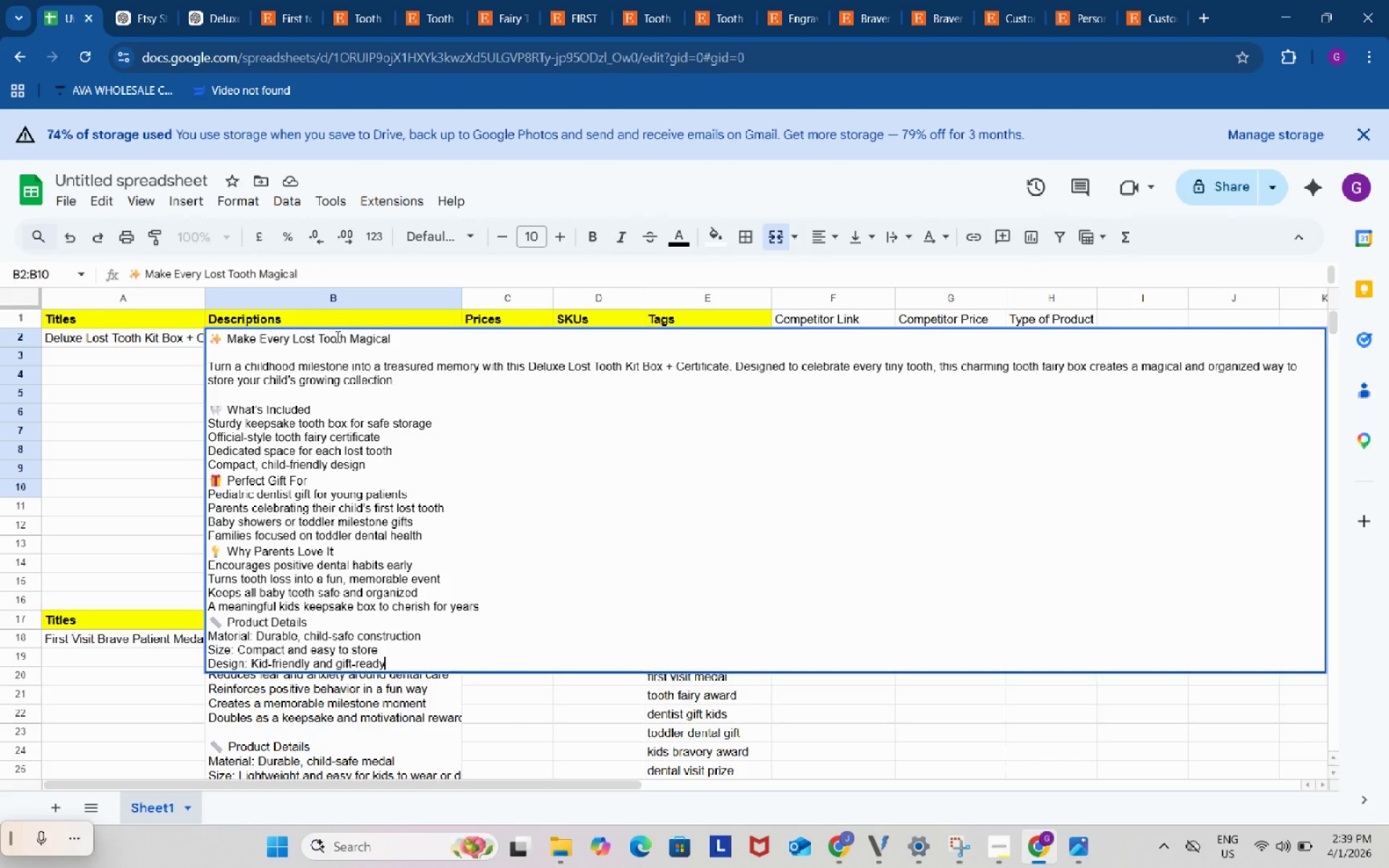 
key(Control+V)
 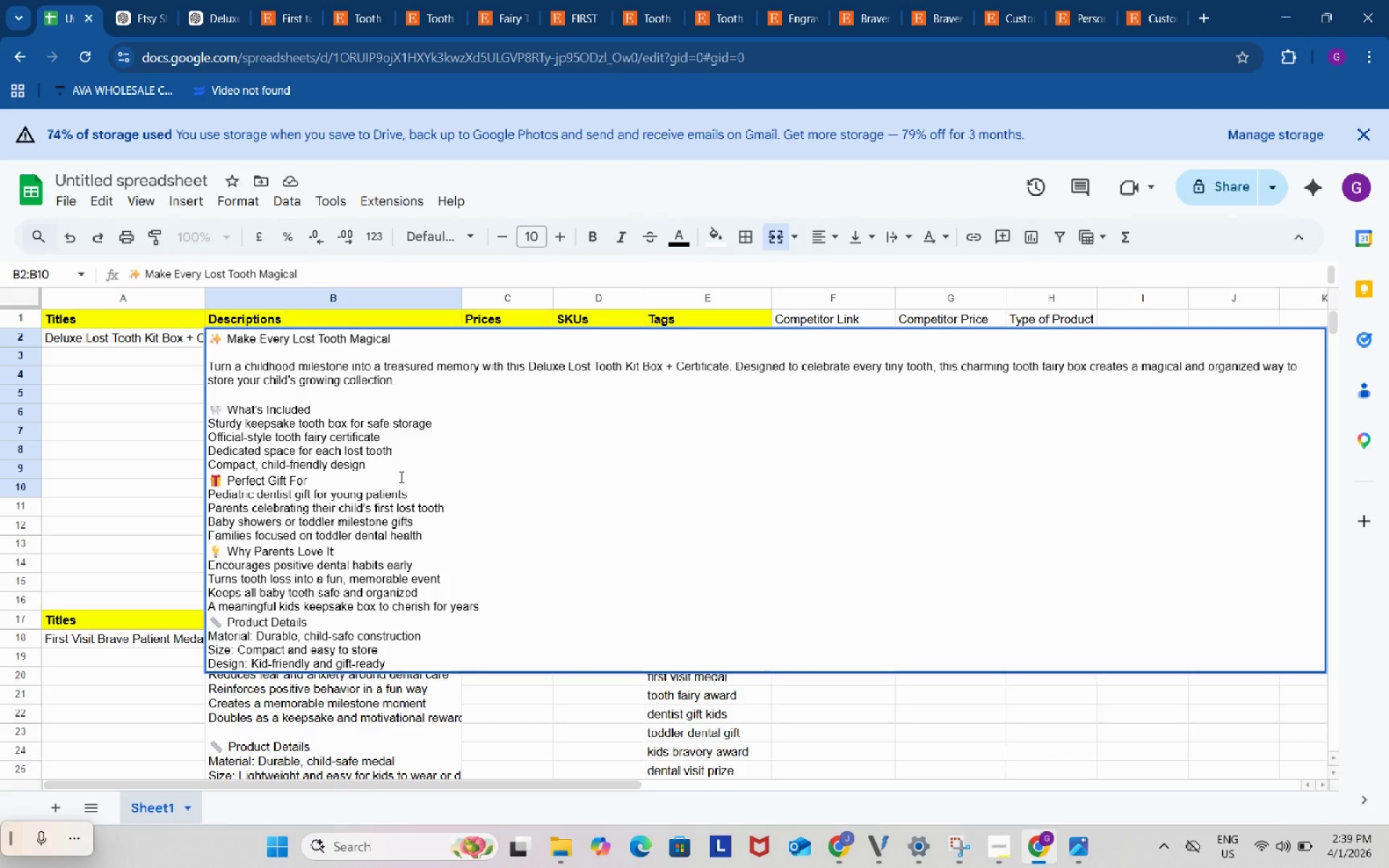 
left_click([397, 467])
 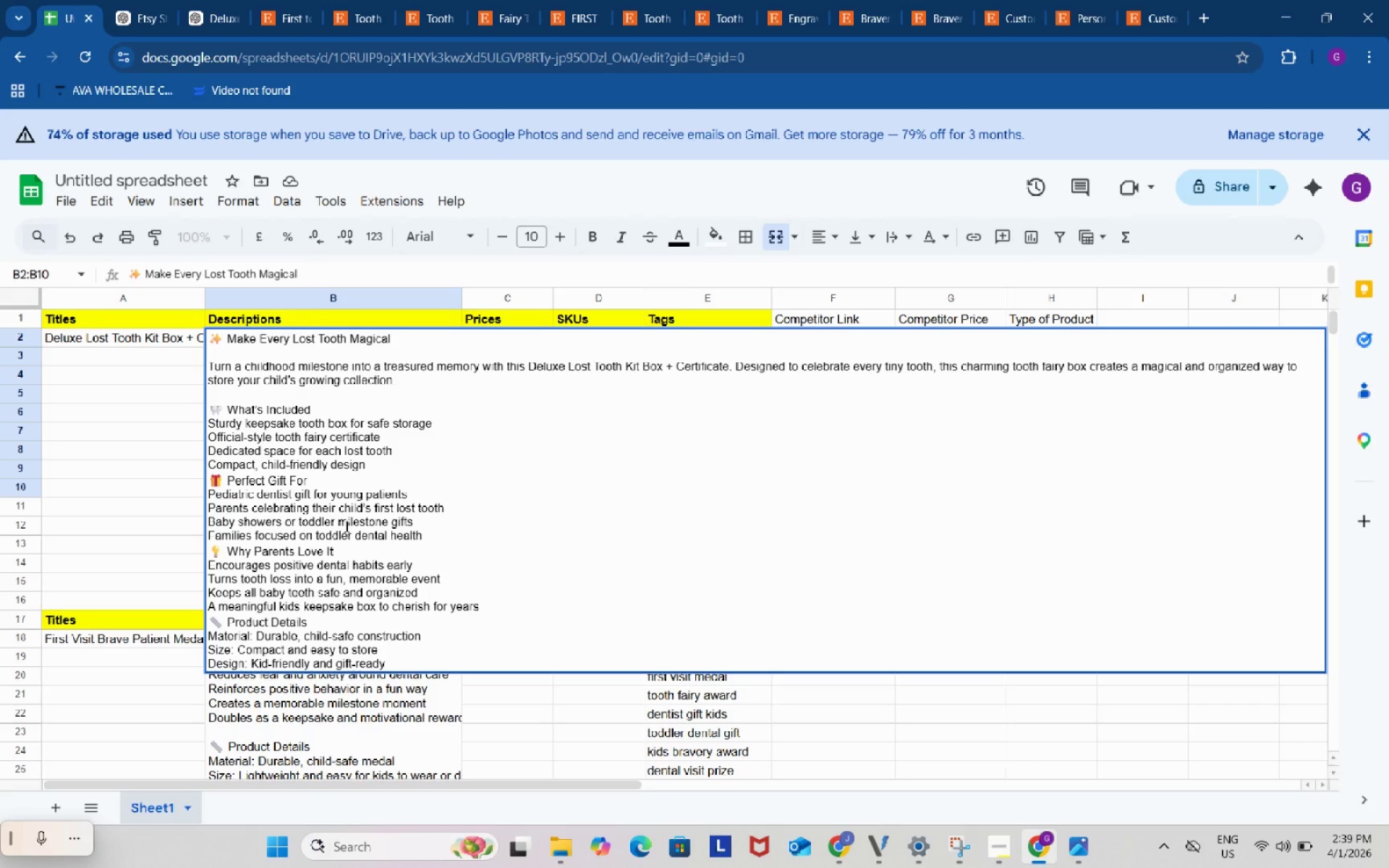 
key(Alt+Control+Enter)
 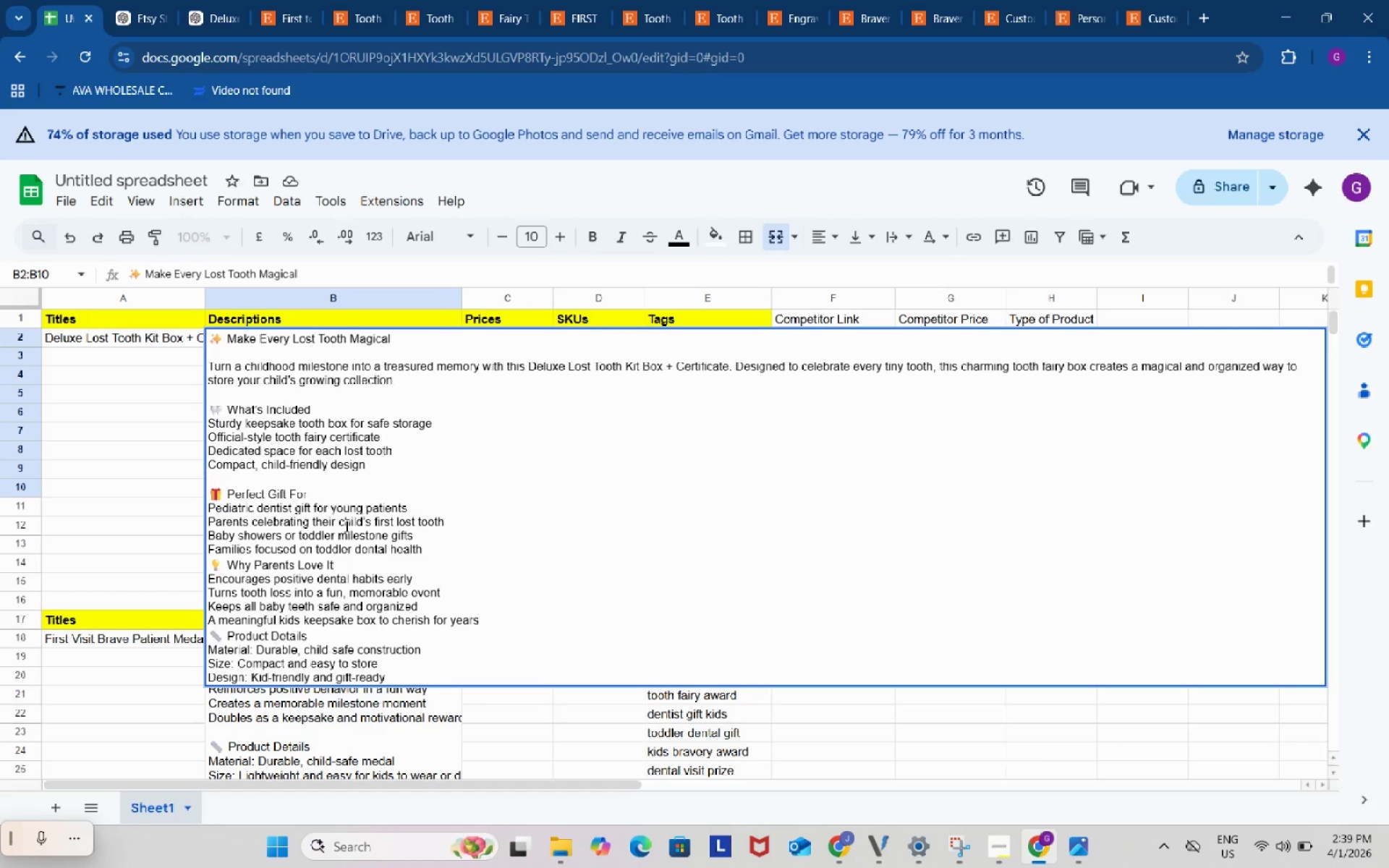 
key(Control+ControlLeft)
 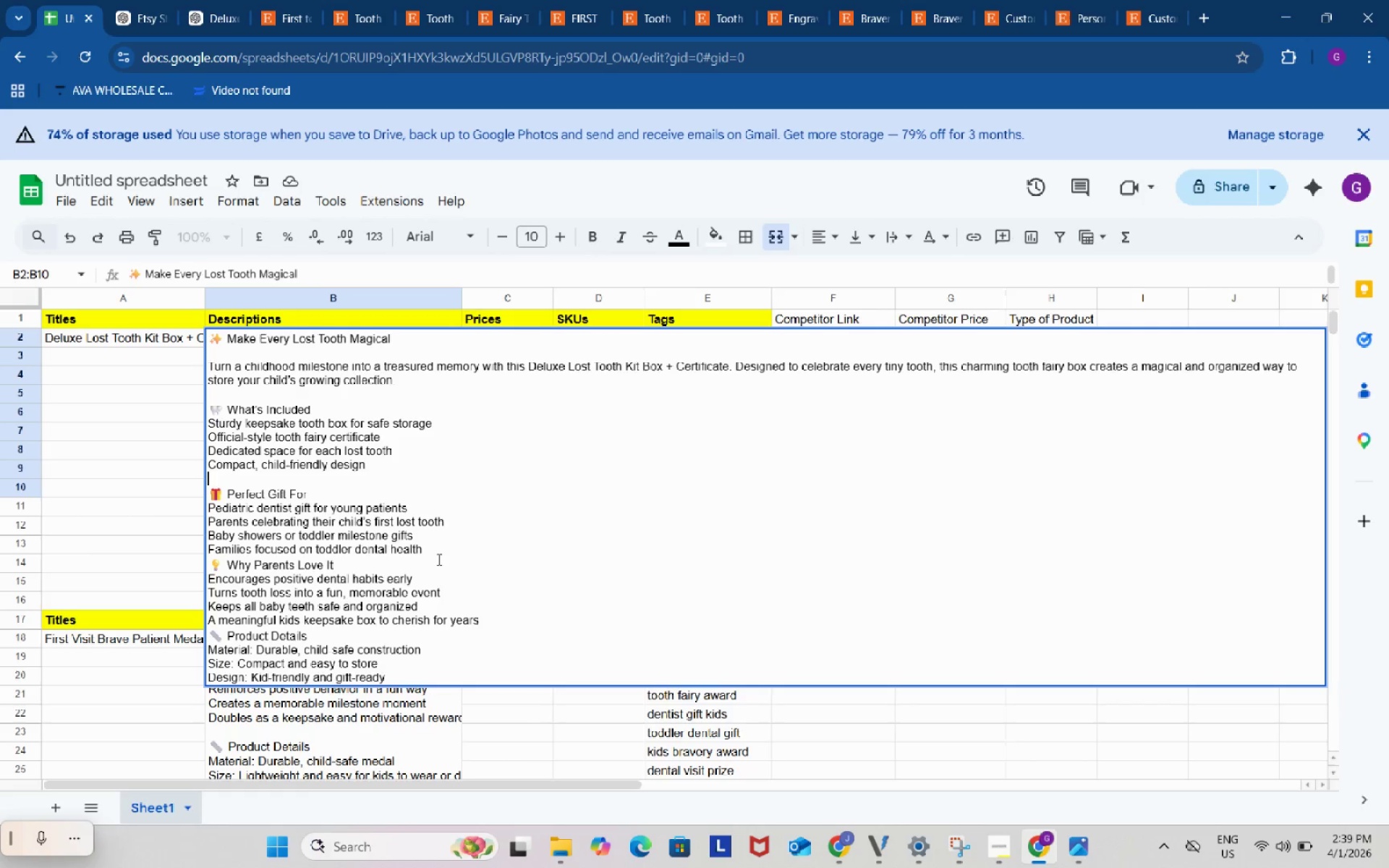 
left_click([441, 552])
 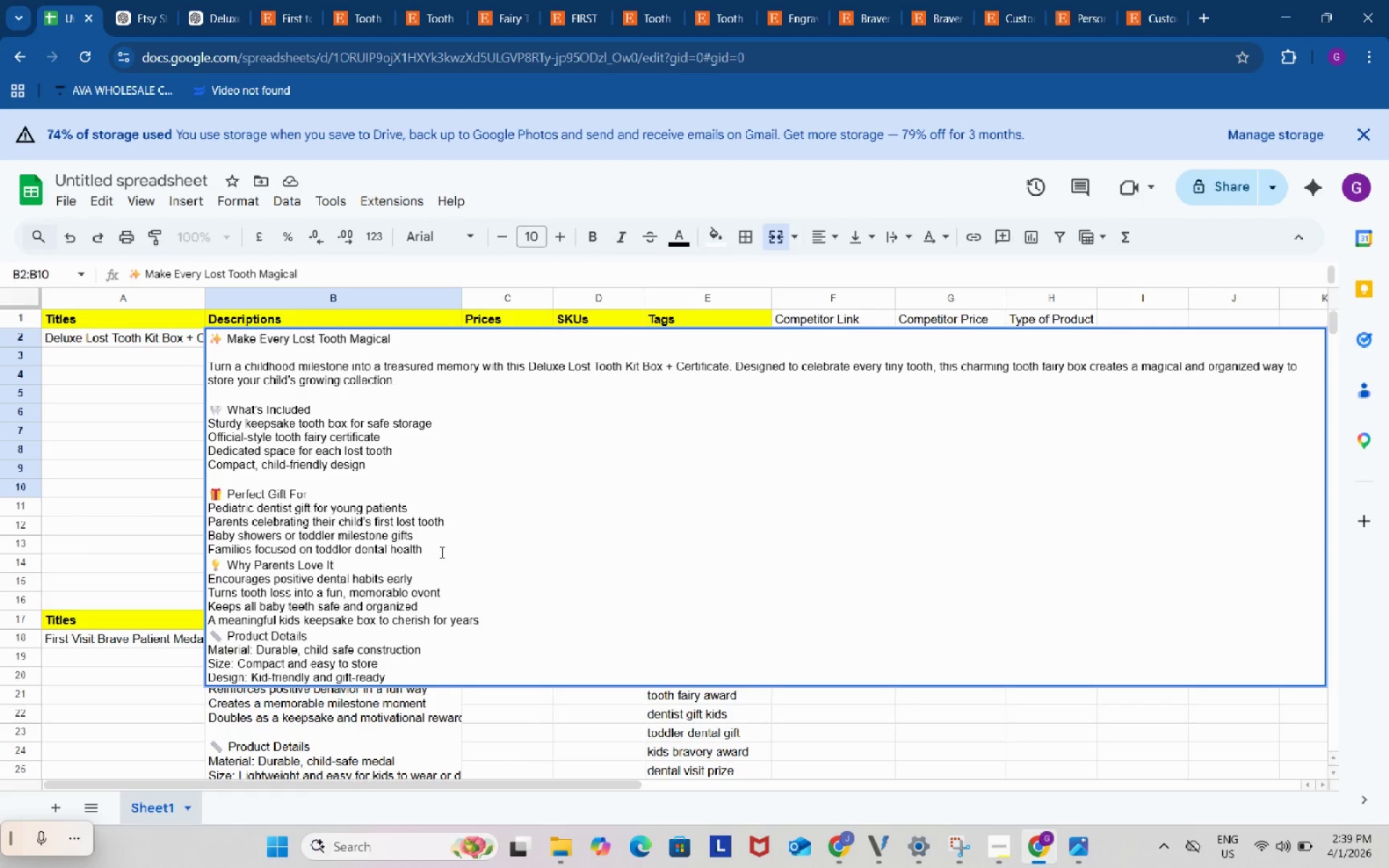 
key(Alt+Control+Enter)
 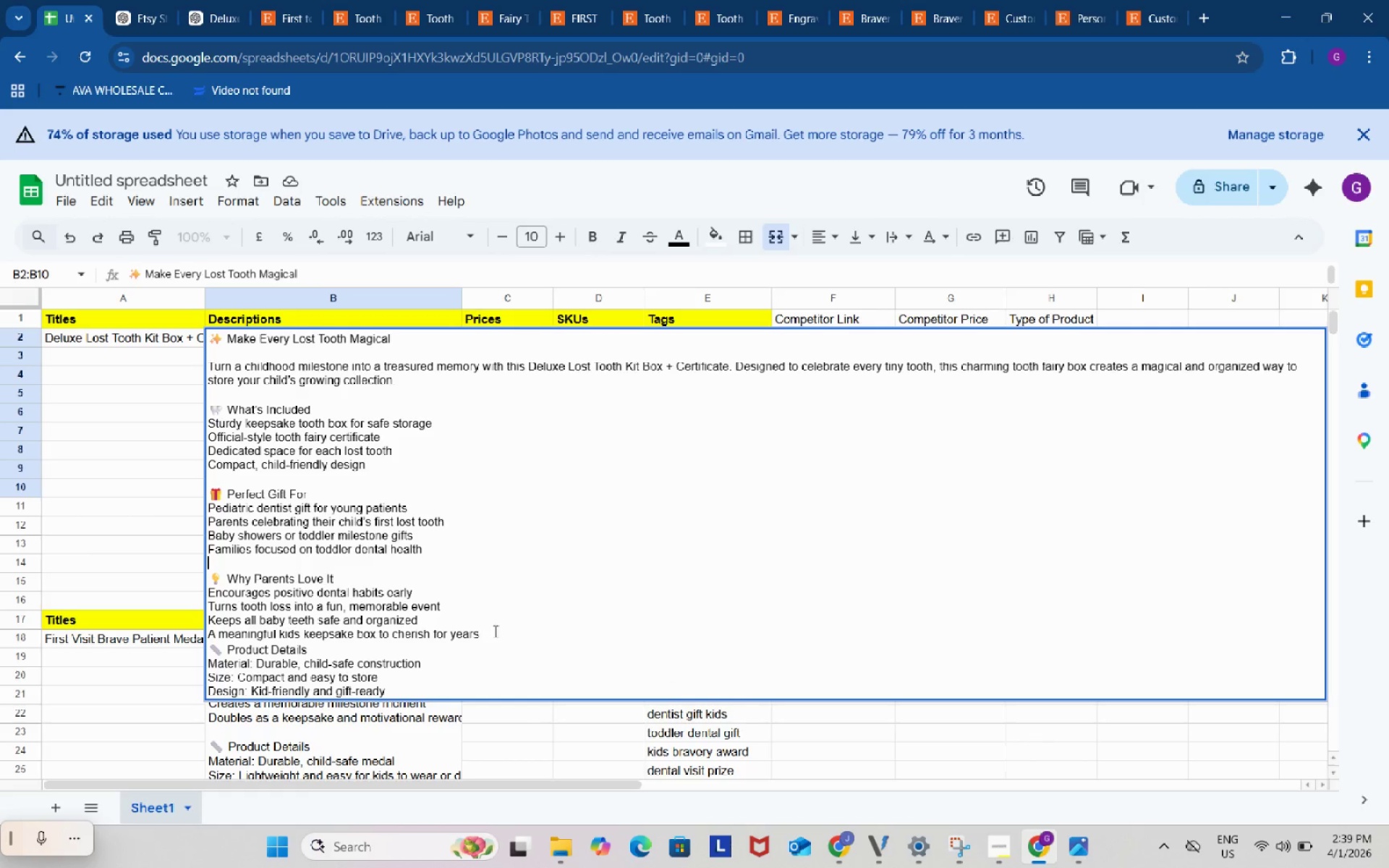 
left_click([513, 634])
 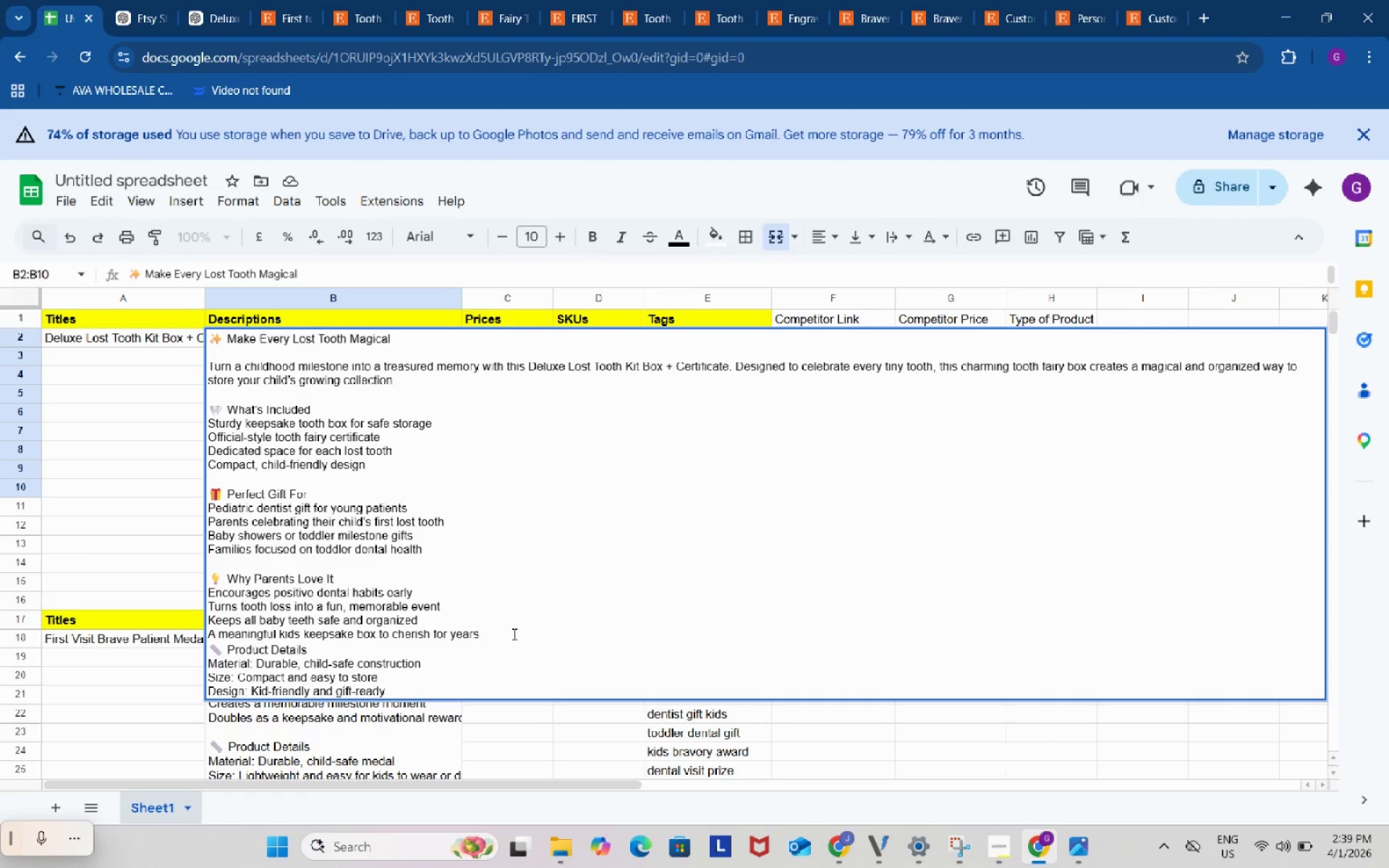 
key(Alt+Control+Enter)
 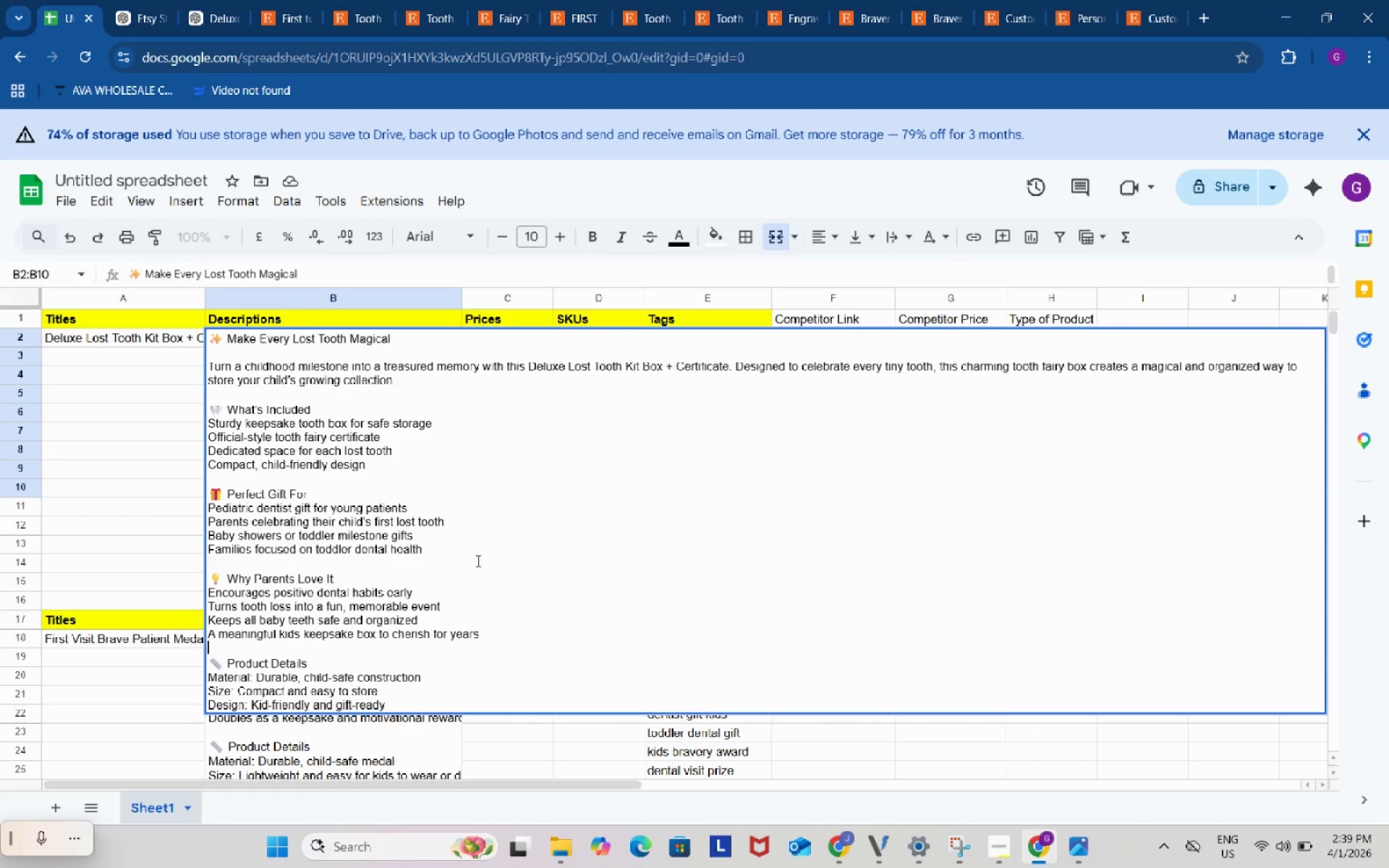 
scroll: coordinate [449, 568], scroll_direction: down, amount: 7.0
 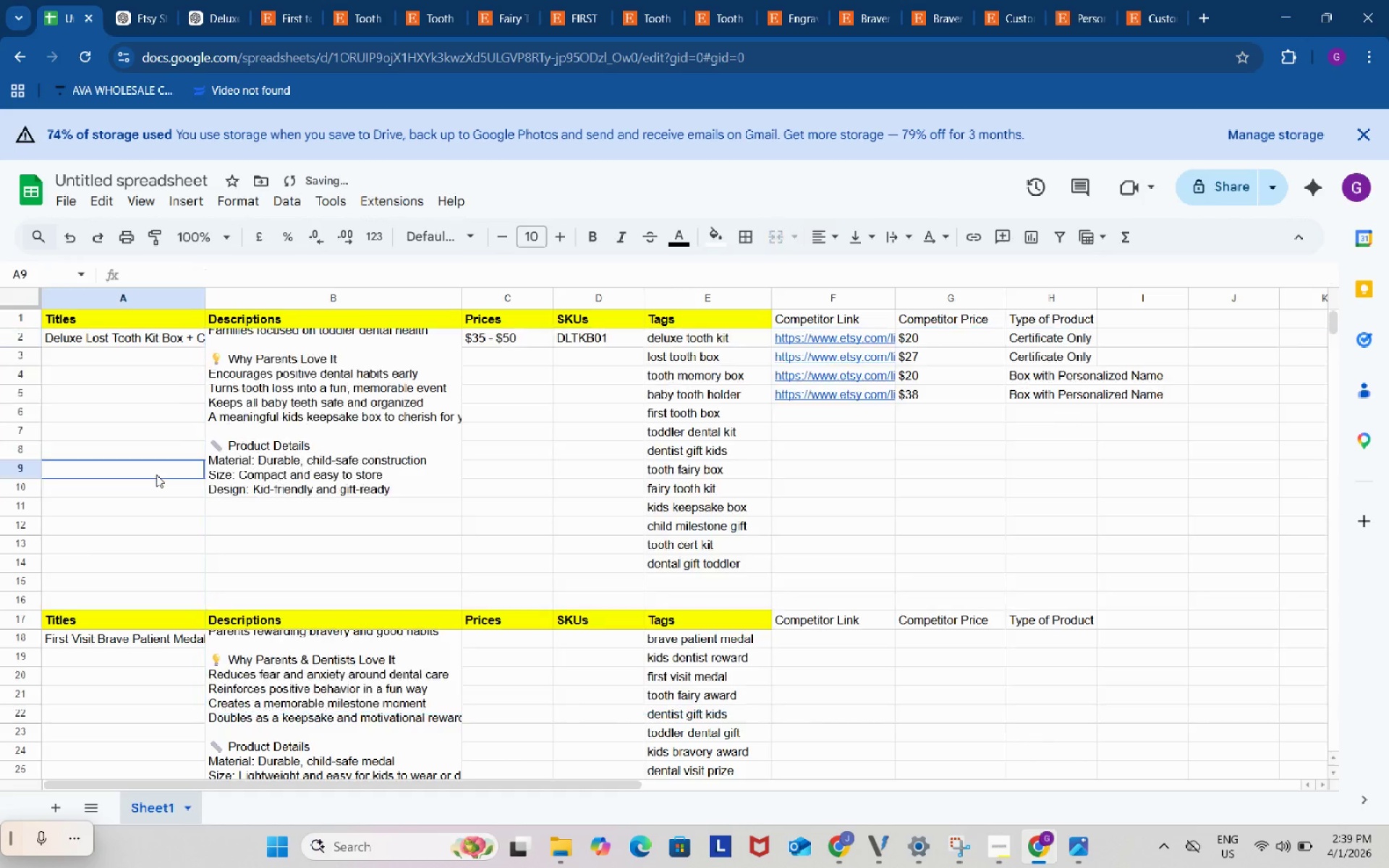 
left_click([156, 475])
 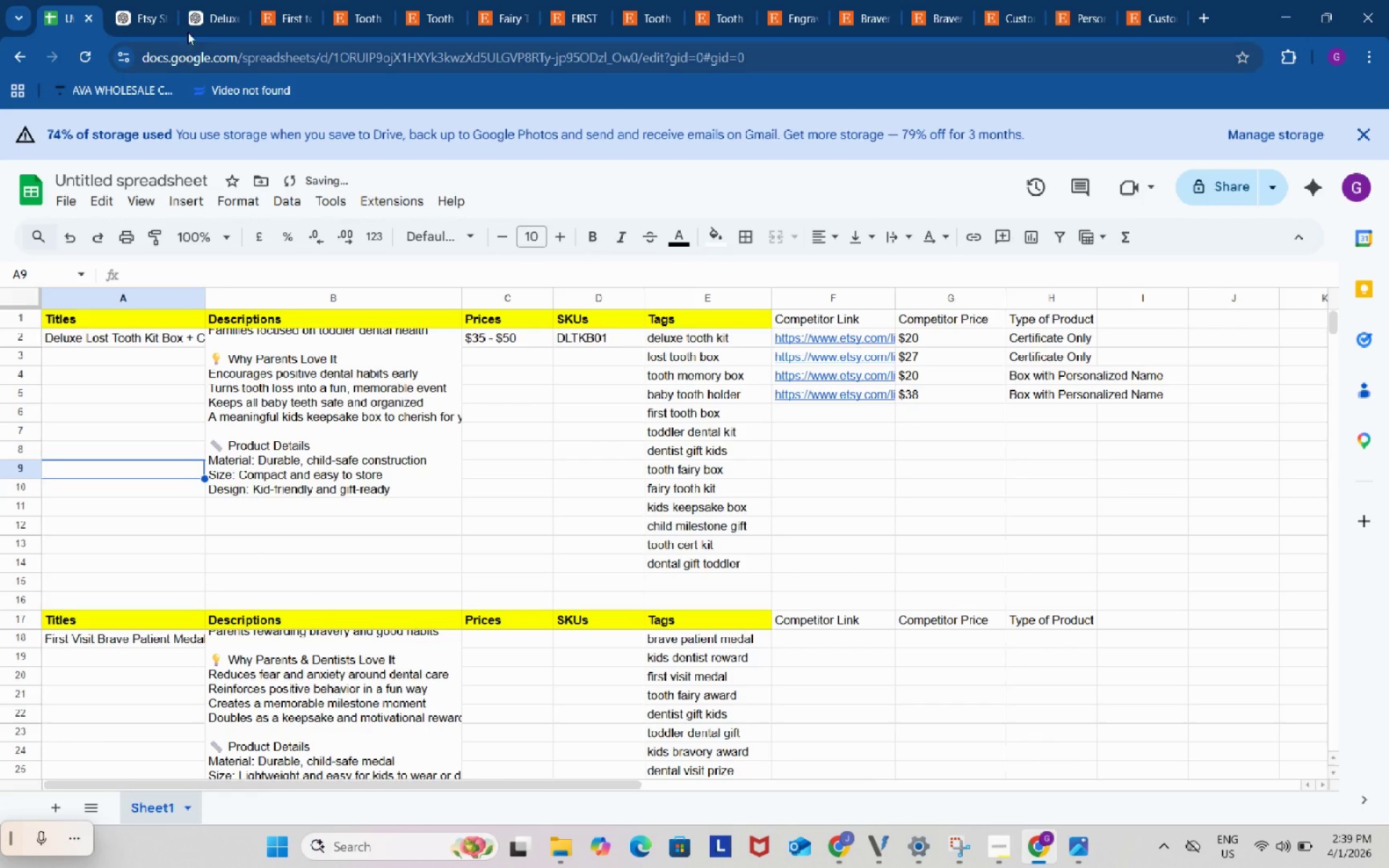 
left_click([199, 0])
 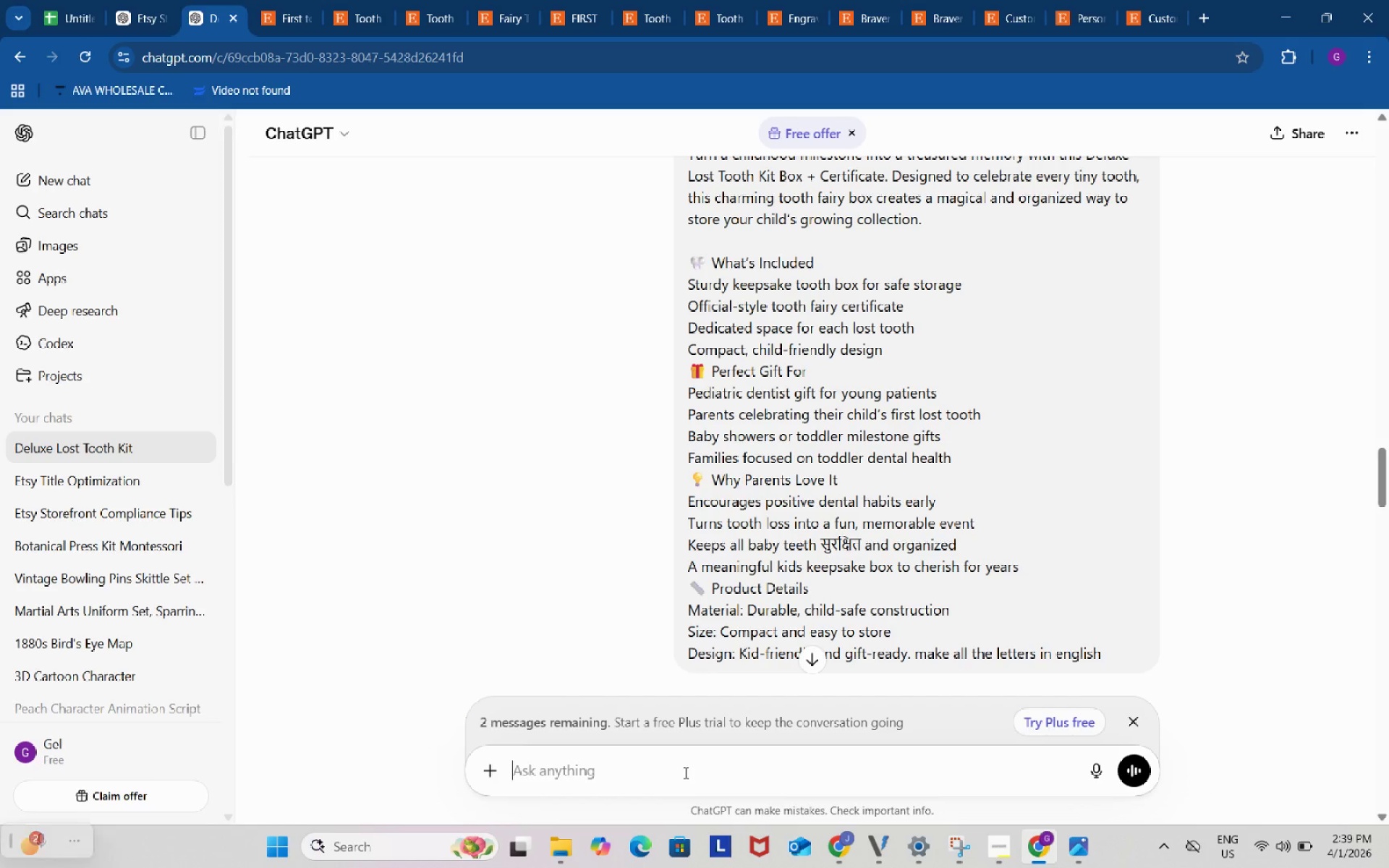 
key(Control+ControlLeft)
 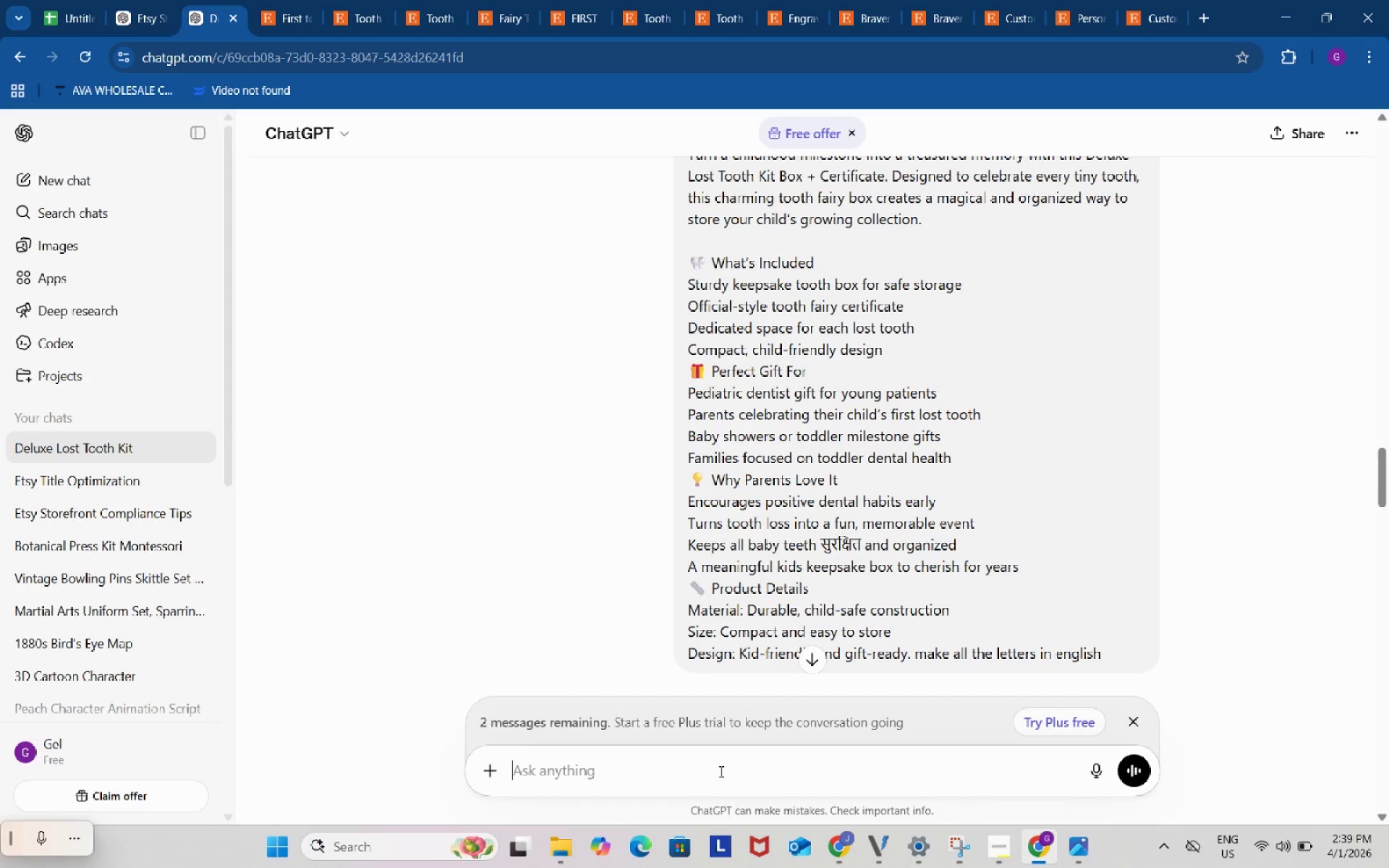 
key(Control+V)
 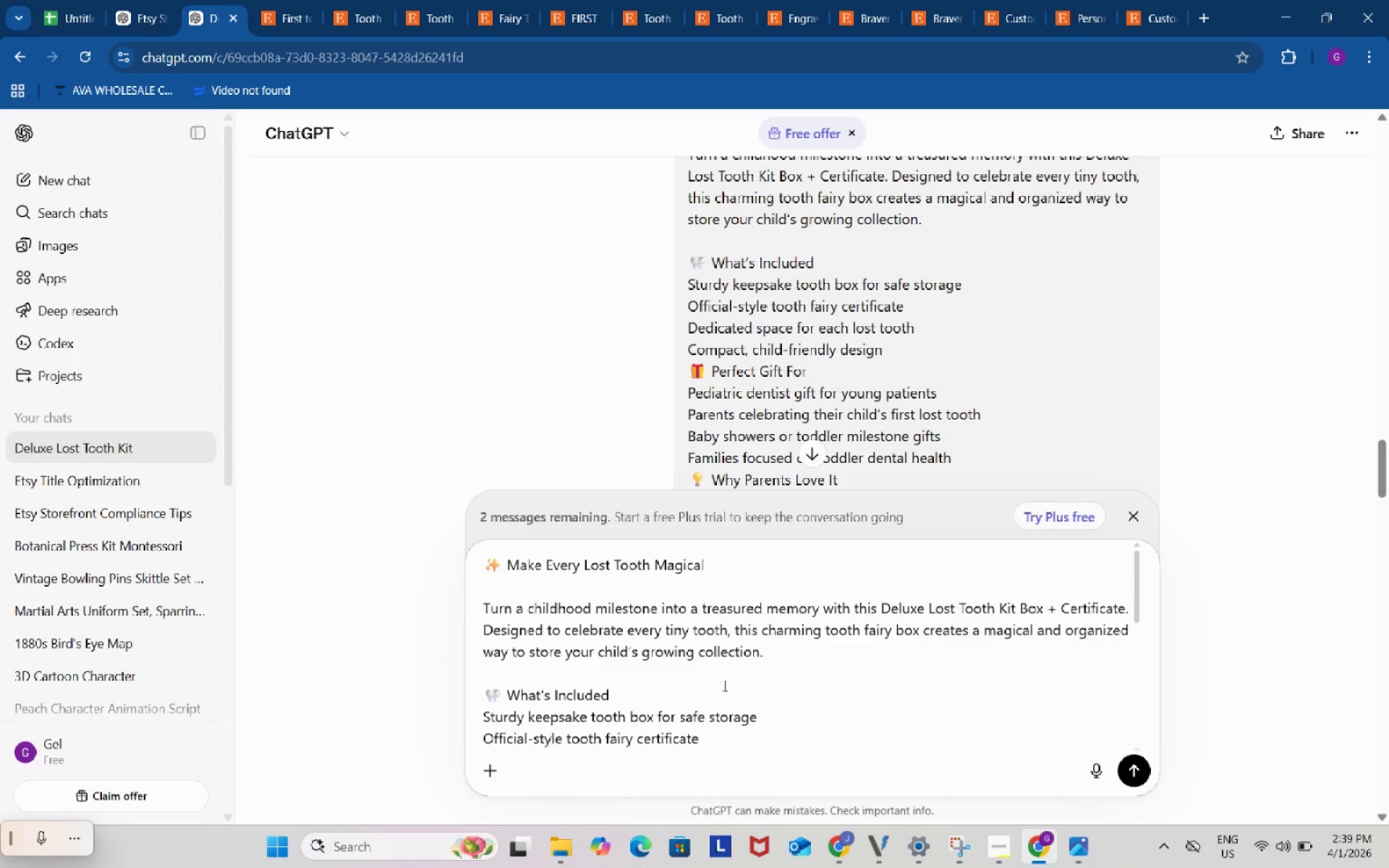 
scroll: coordinate [740, 742], scroll_direction: down, amount: 13.0
 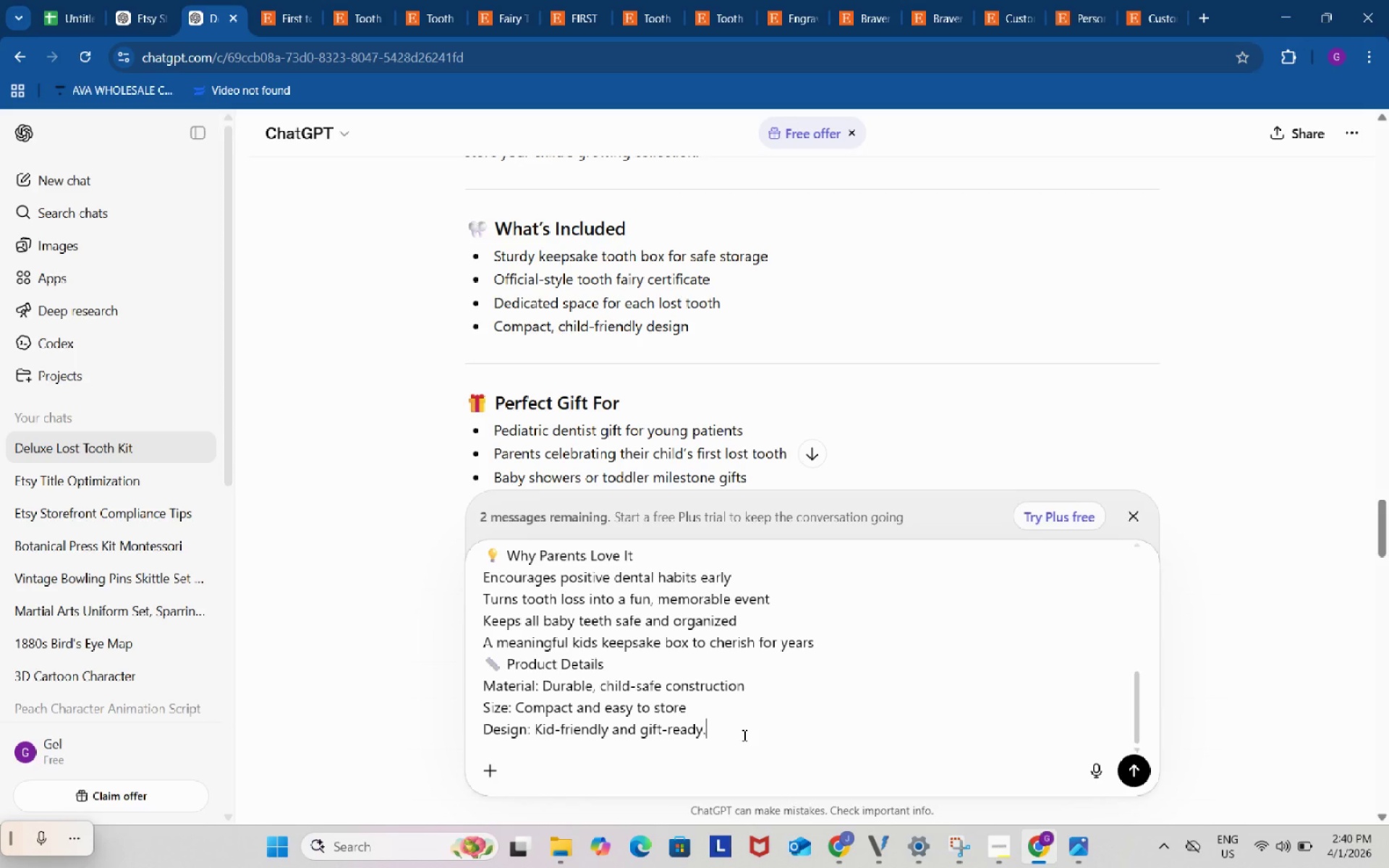 
type(. can you add that )
key(Backspace)
key(Backspace)
key(Backspace)
key(Backspace)
key(Backspace)
type(the personalization detaild for etsylisting)
 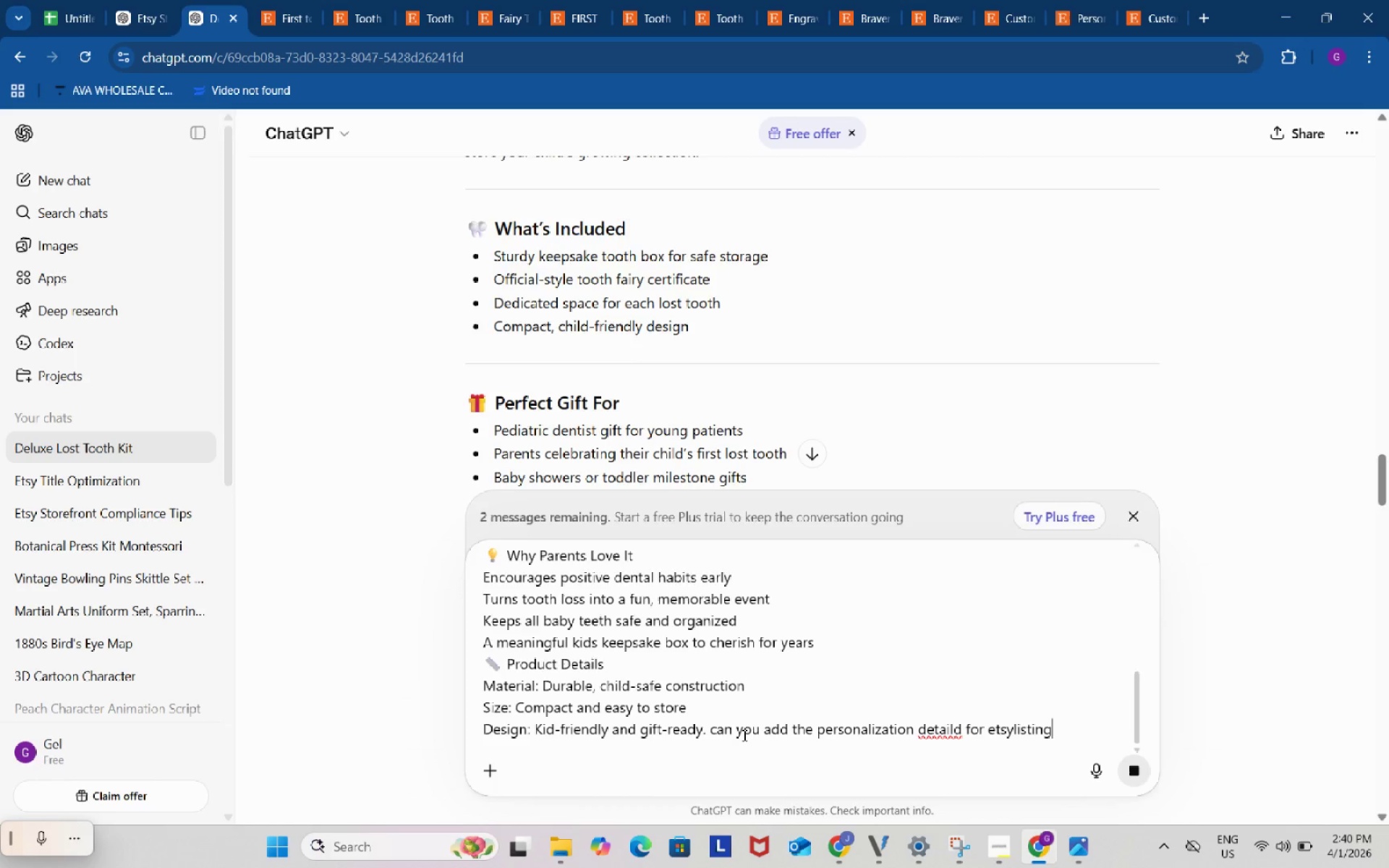 
key(Enter)
 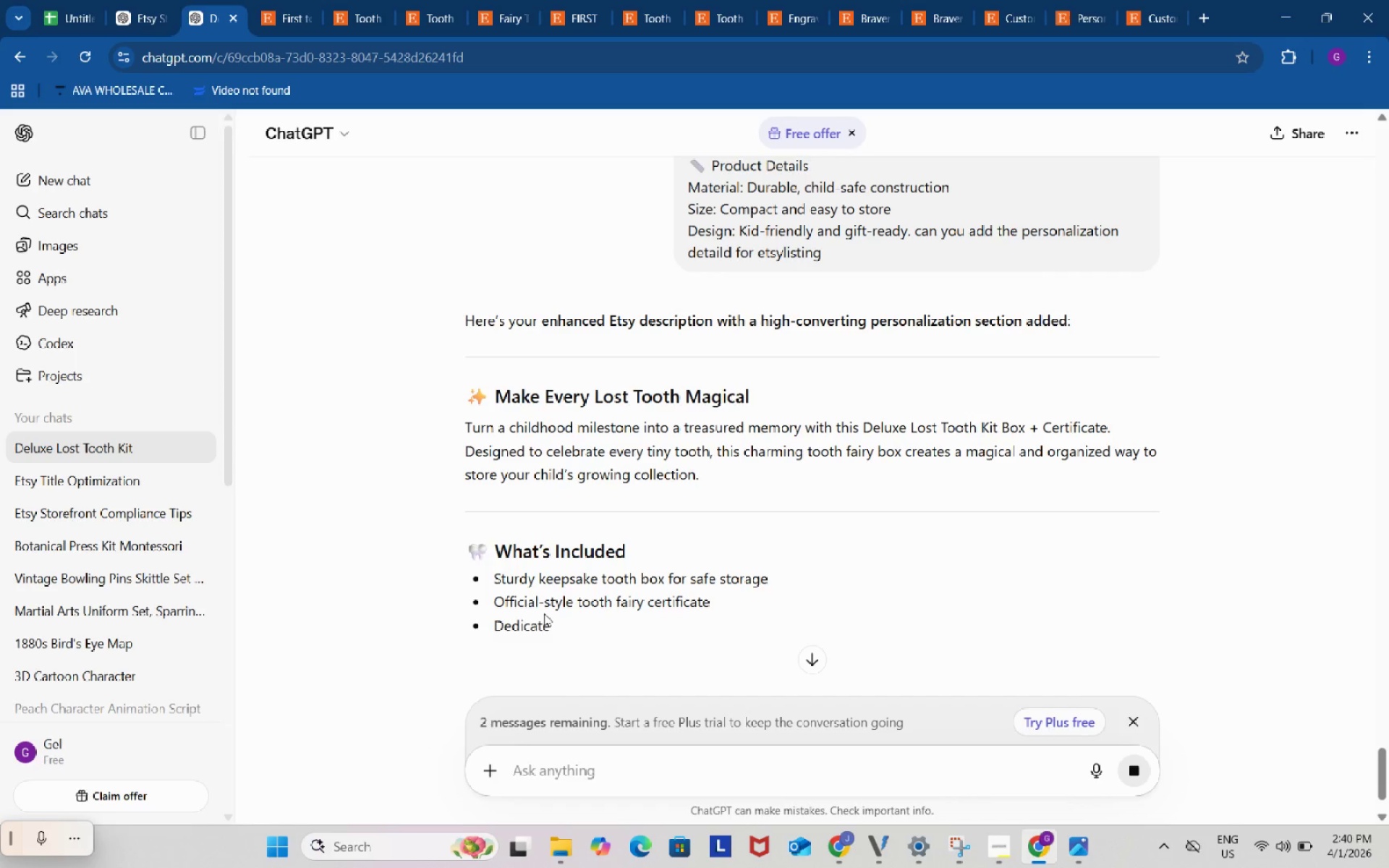 
scroll: coordinate [755, 618], scroll_direction: down, amount: 9.0
 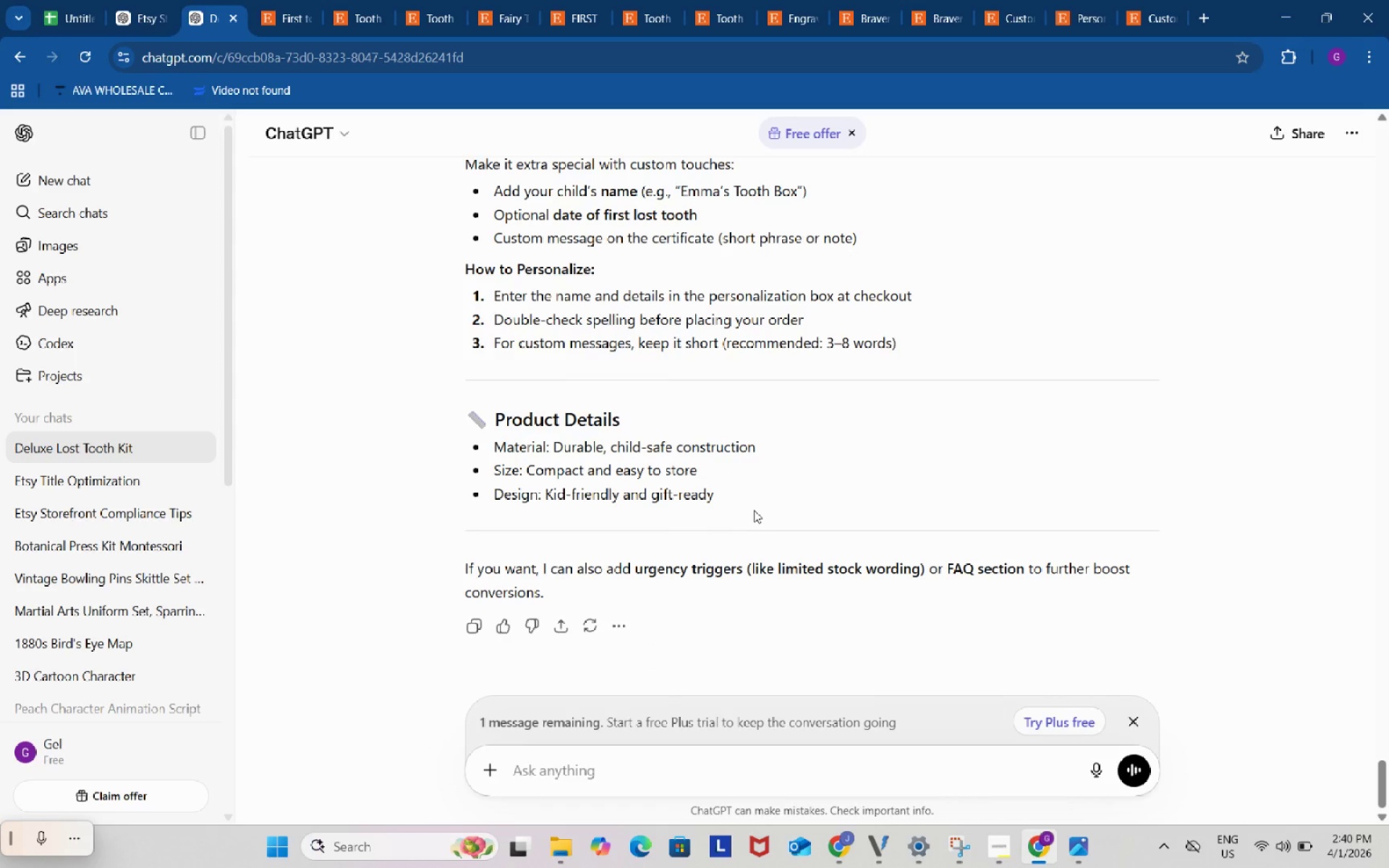 
left_click_drag(start_coordinate=[754, 510], to_coordinate=[443, 441])
 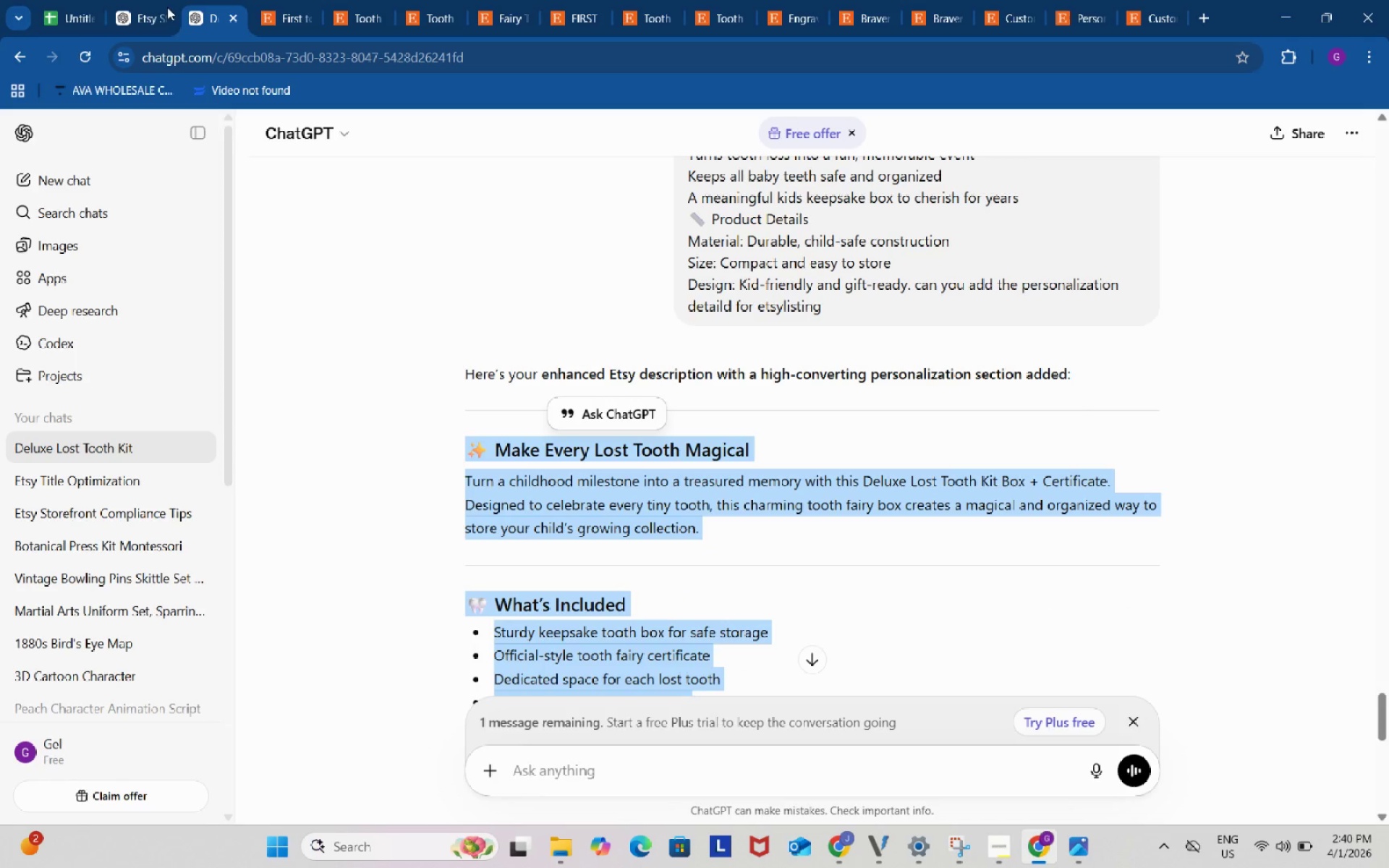 
scroll: coordinate [486, 364], scroll_direction: up, amount: 8.0
 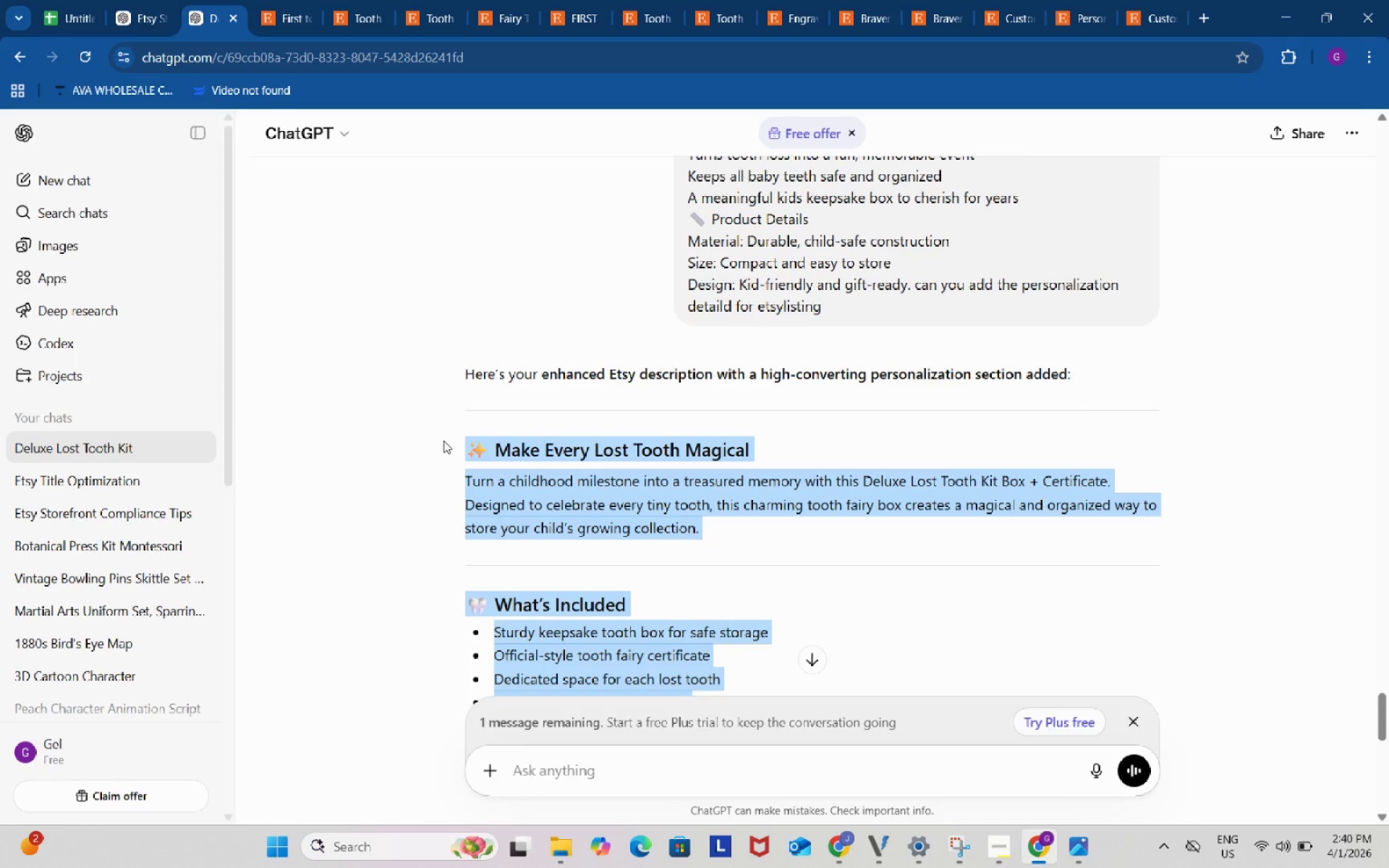 
key(Control+ControlLeft)
 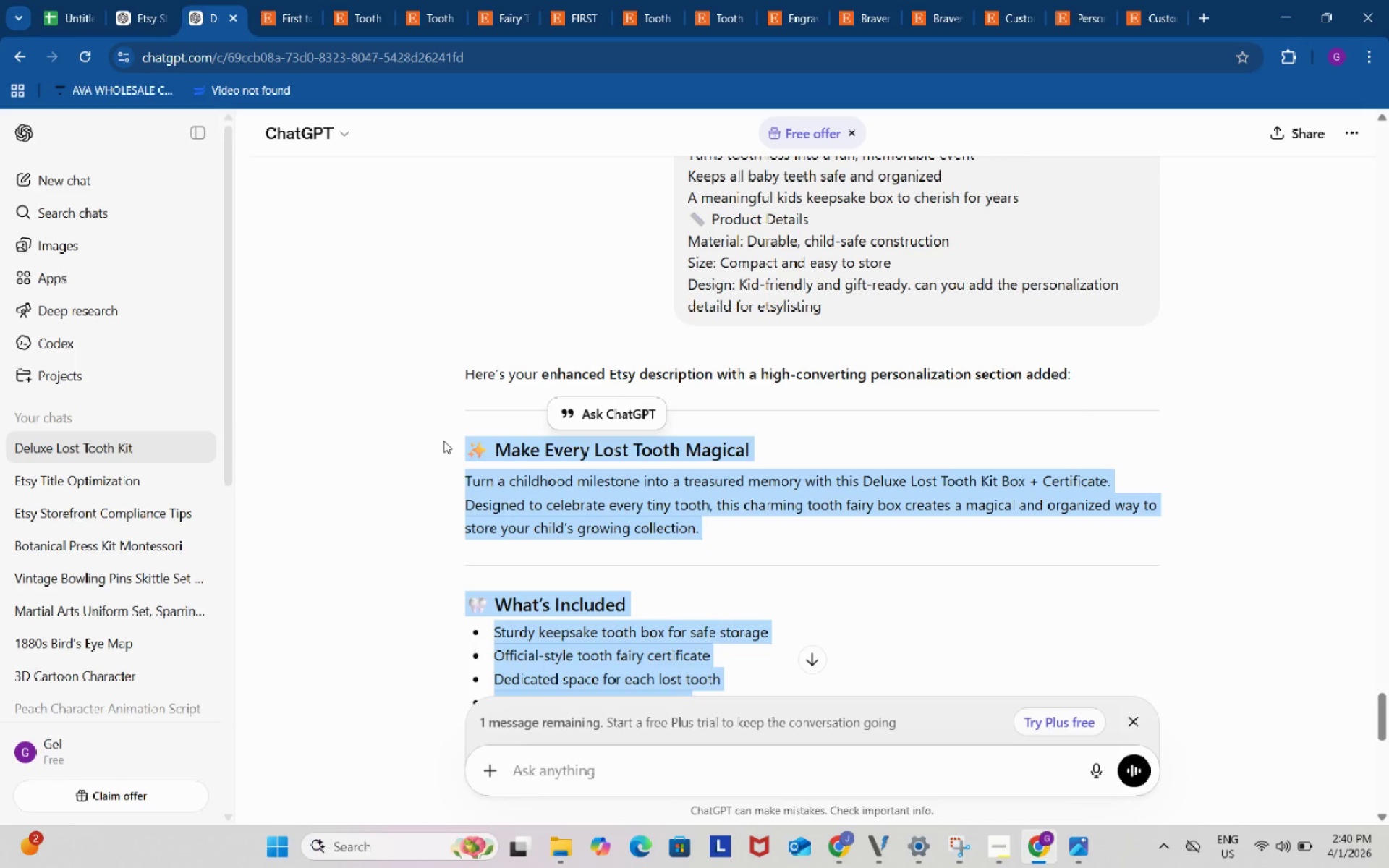 
key(Control+C)
 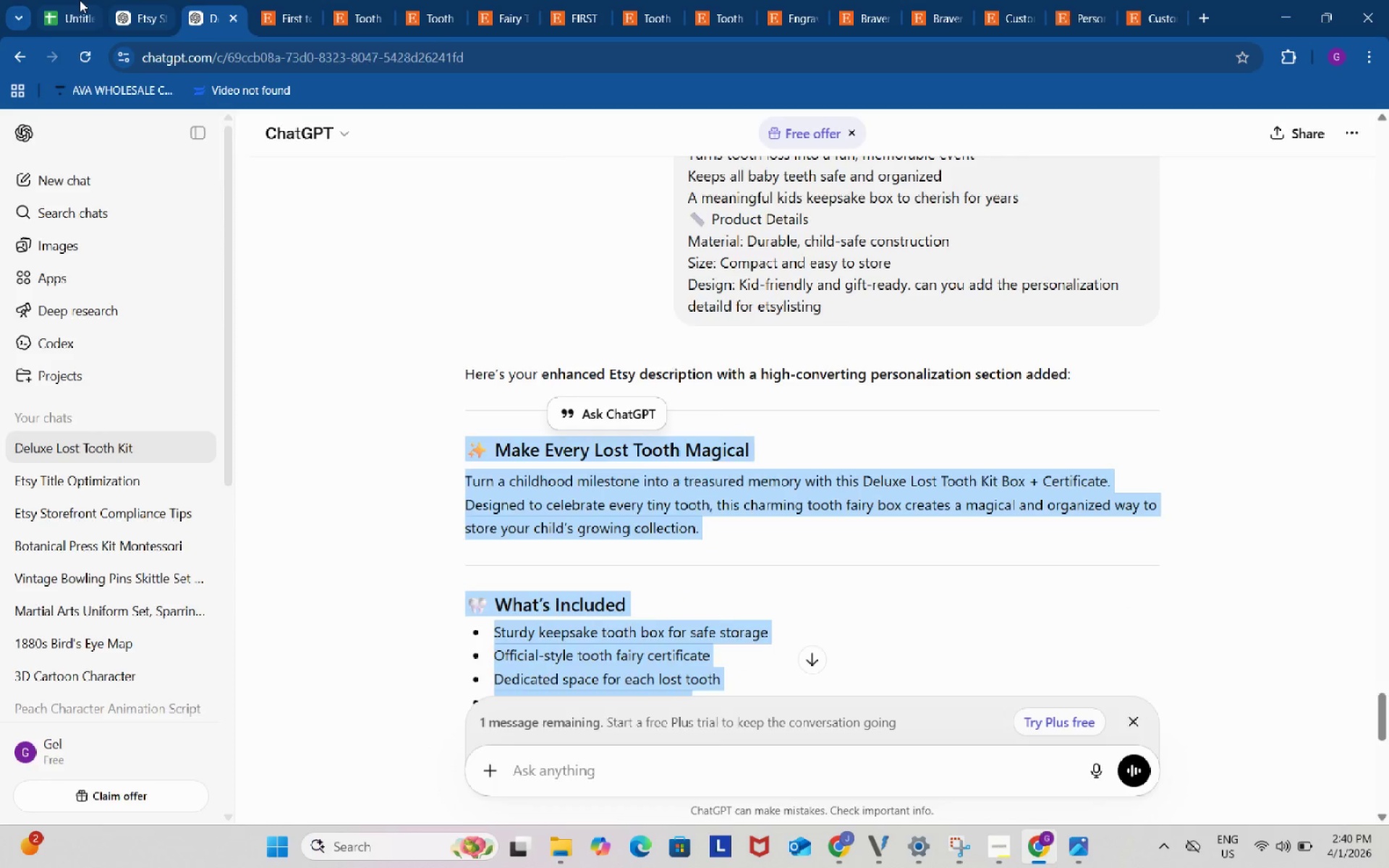 
left_click([80, 0])
 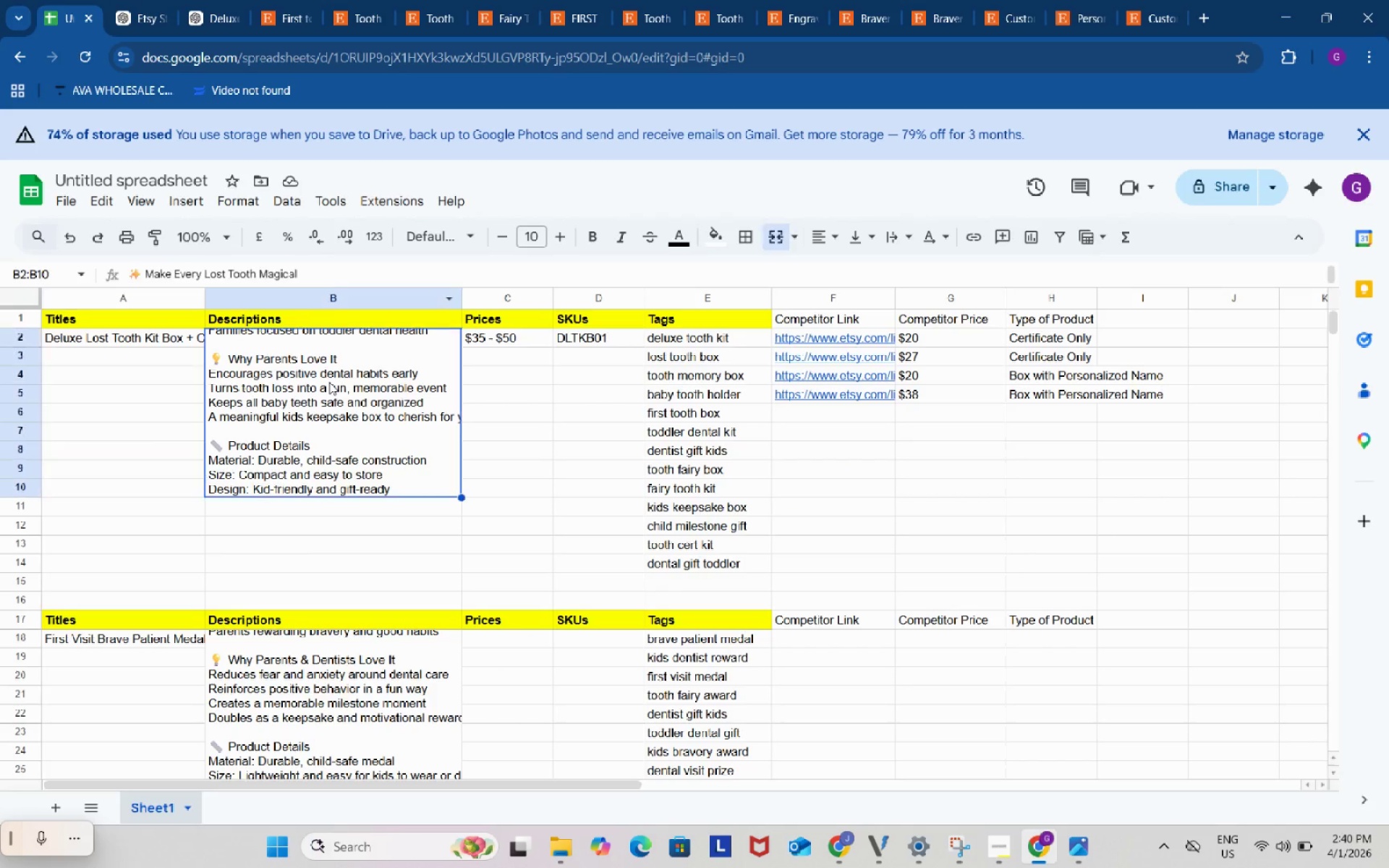 
double_click([329, 382])
 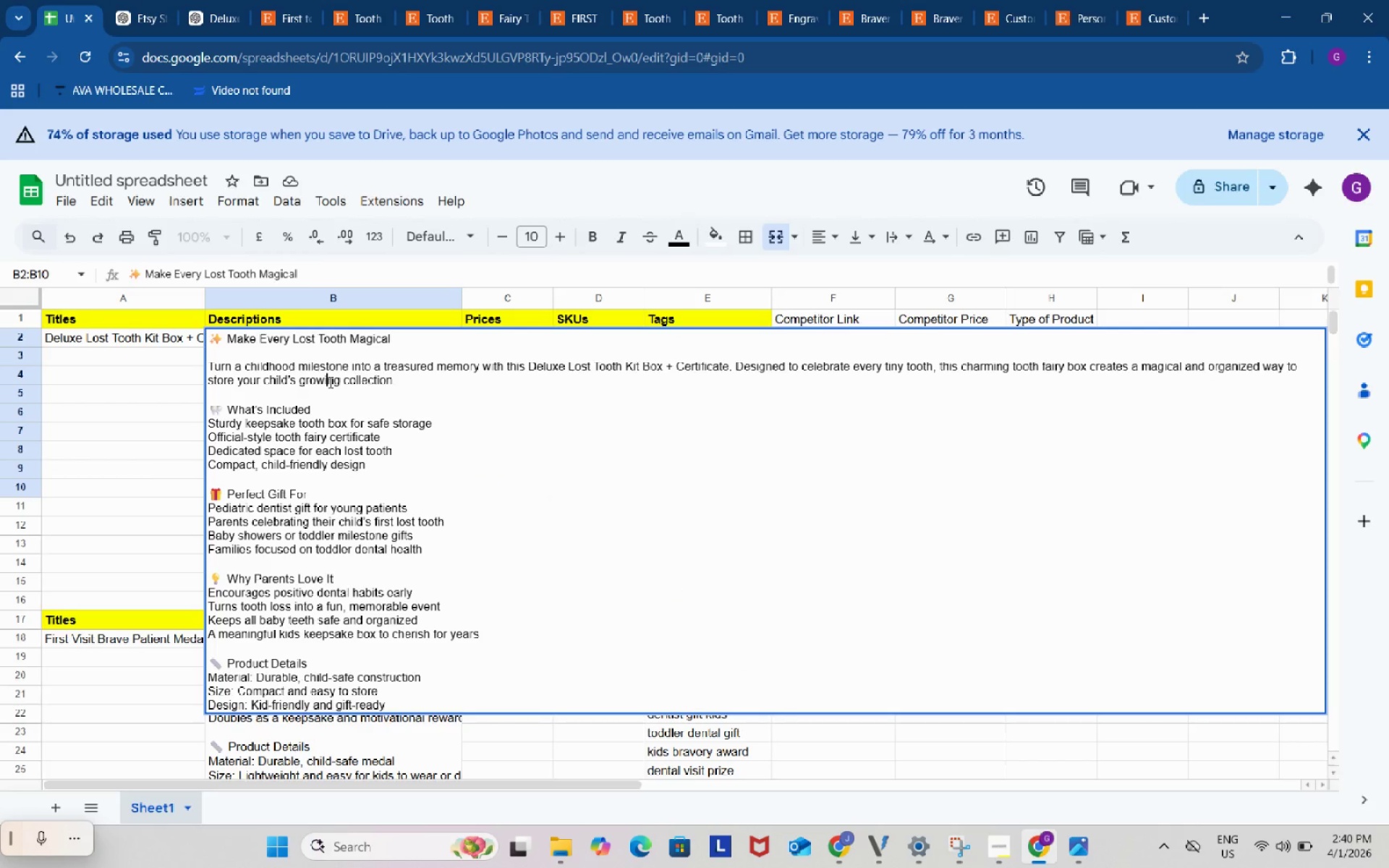 
left_click([329, 382])
 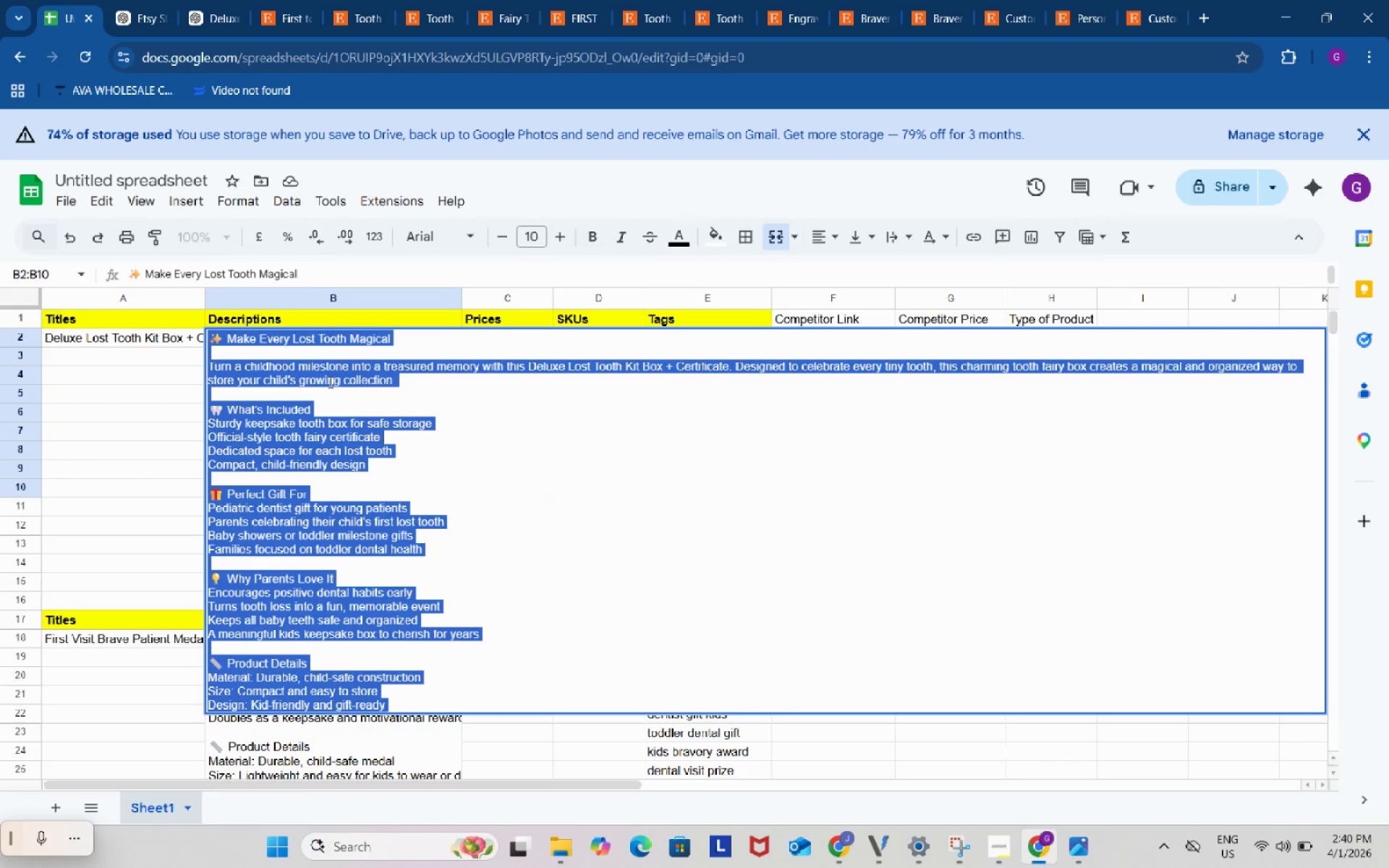 
key(Control+ControlLeft)
 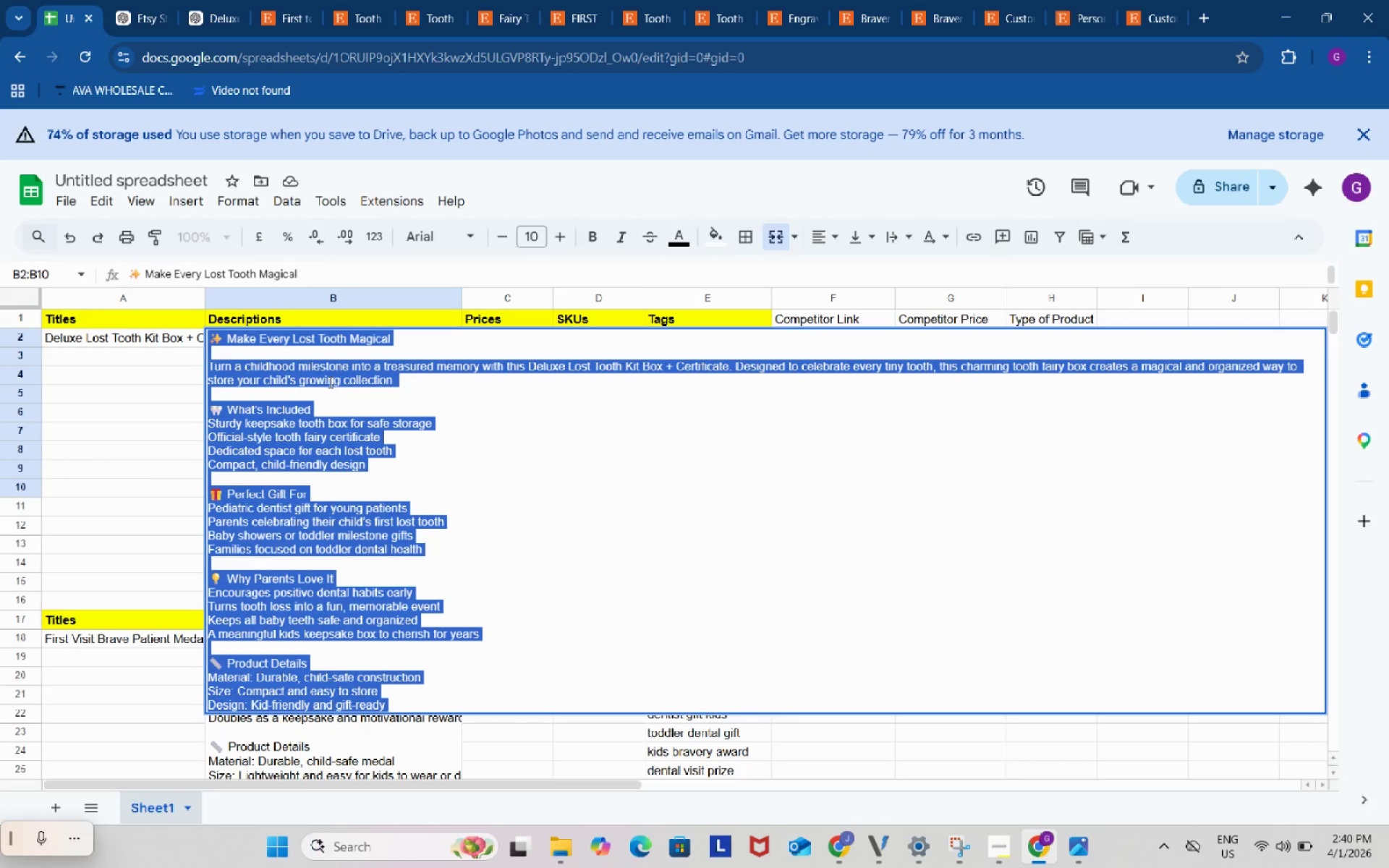 
key(Control+A)
 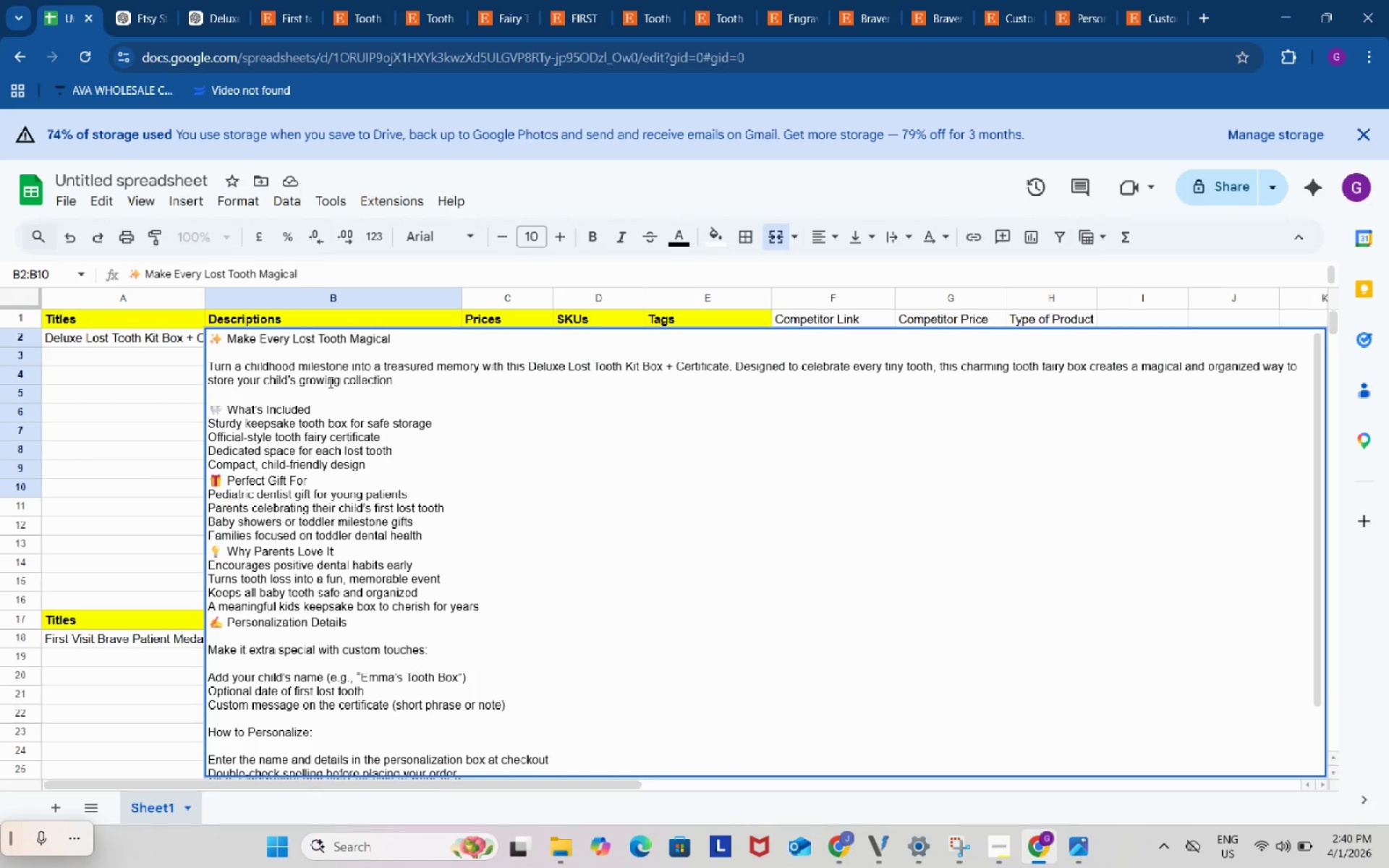 
key(Control+ControlLeft)
 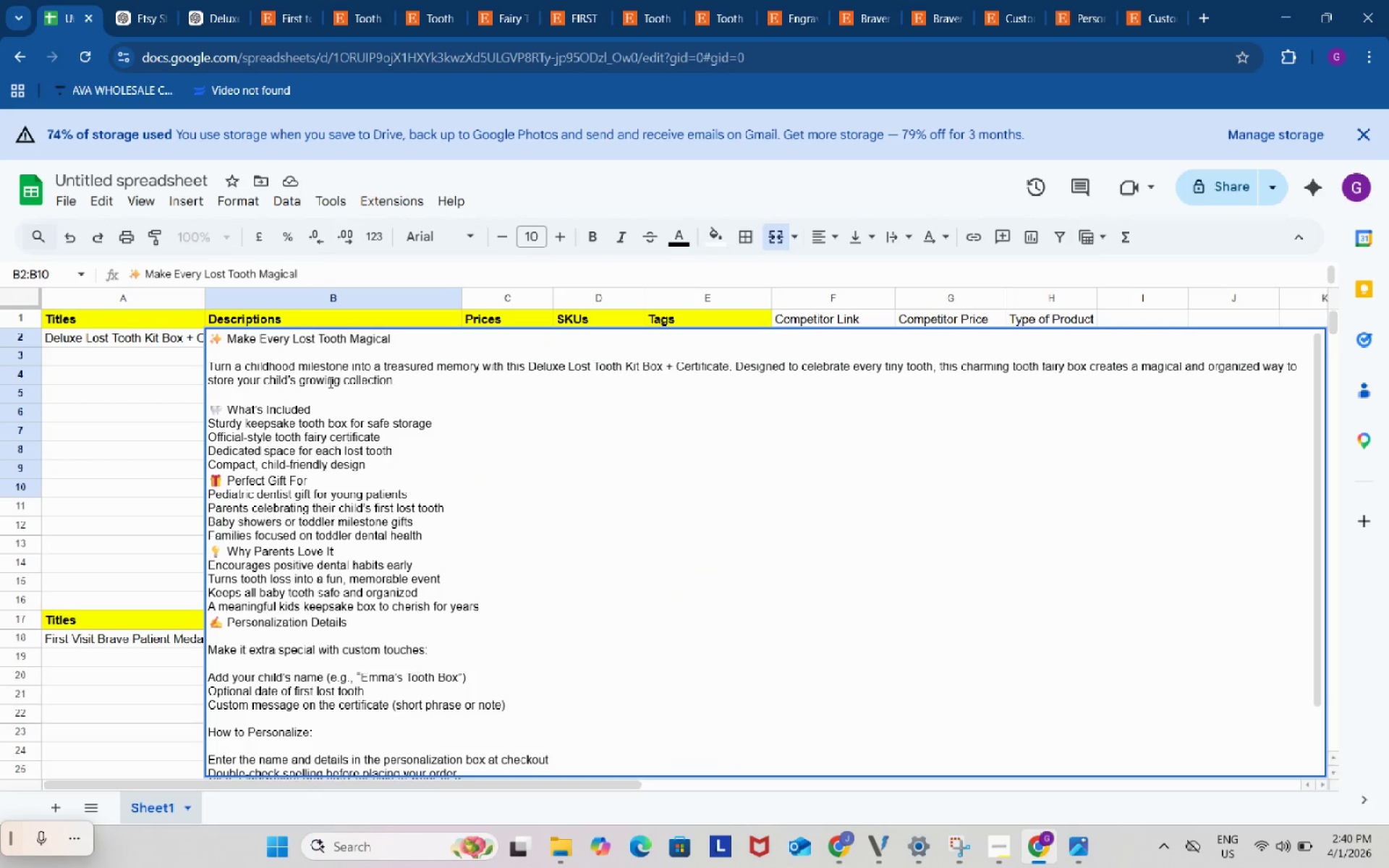 
key(Control+V)
 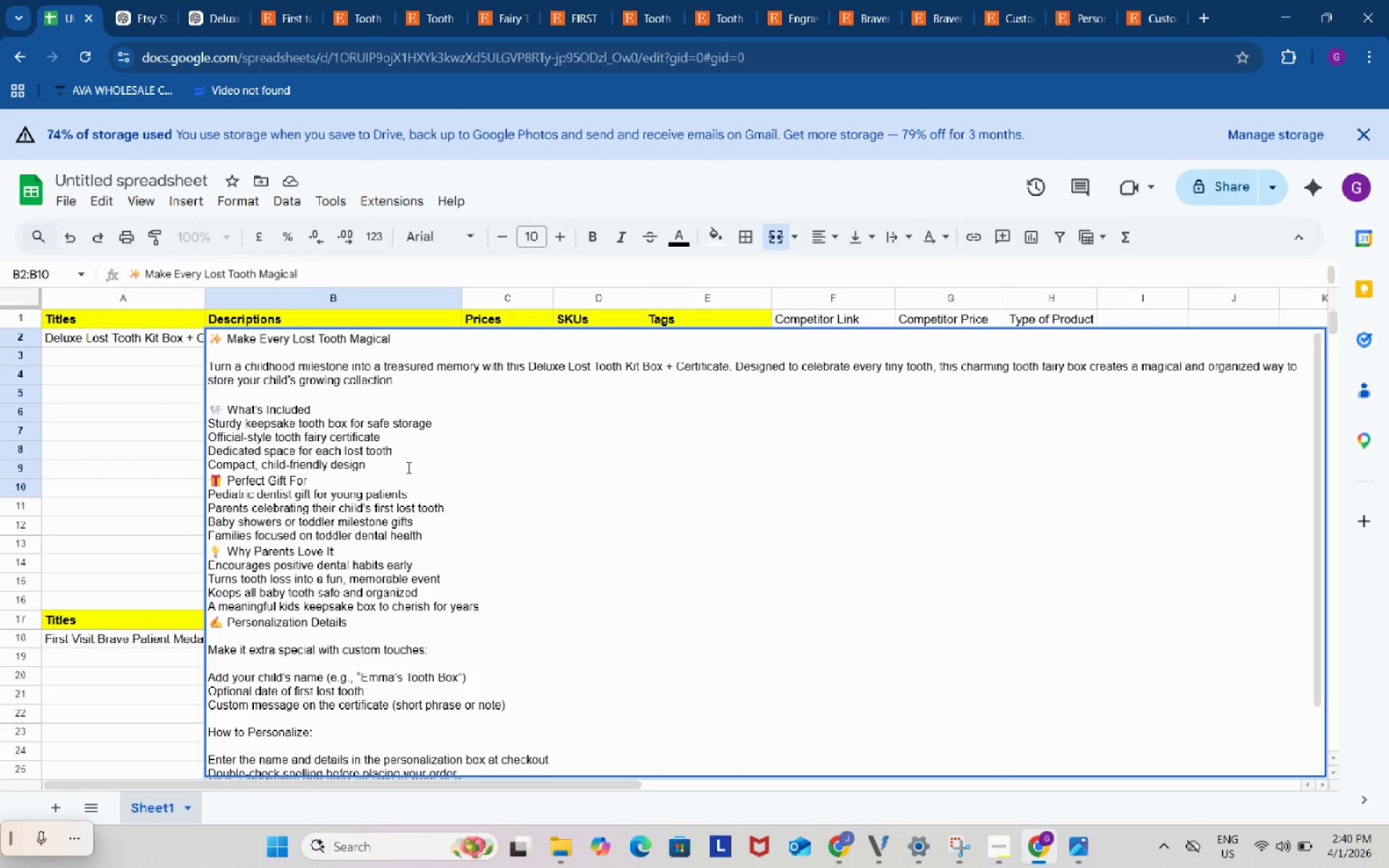 
left_click([407, 467])
 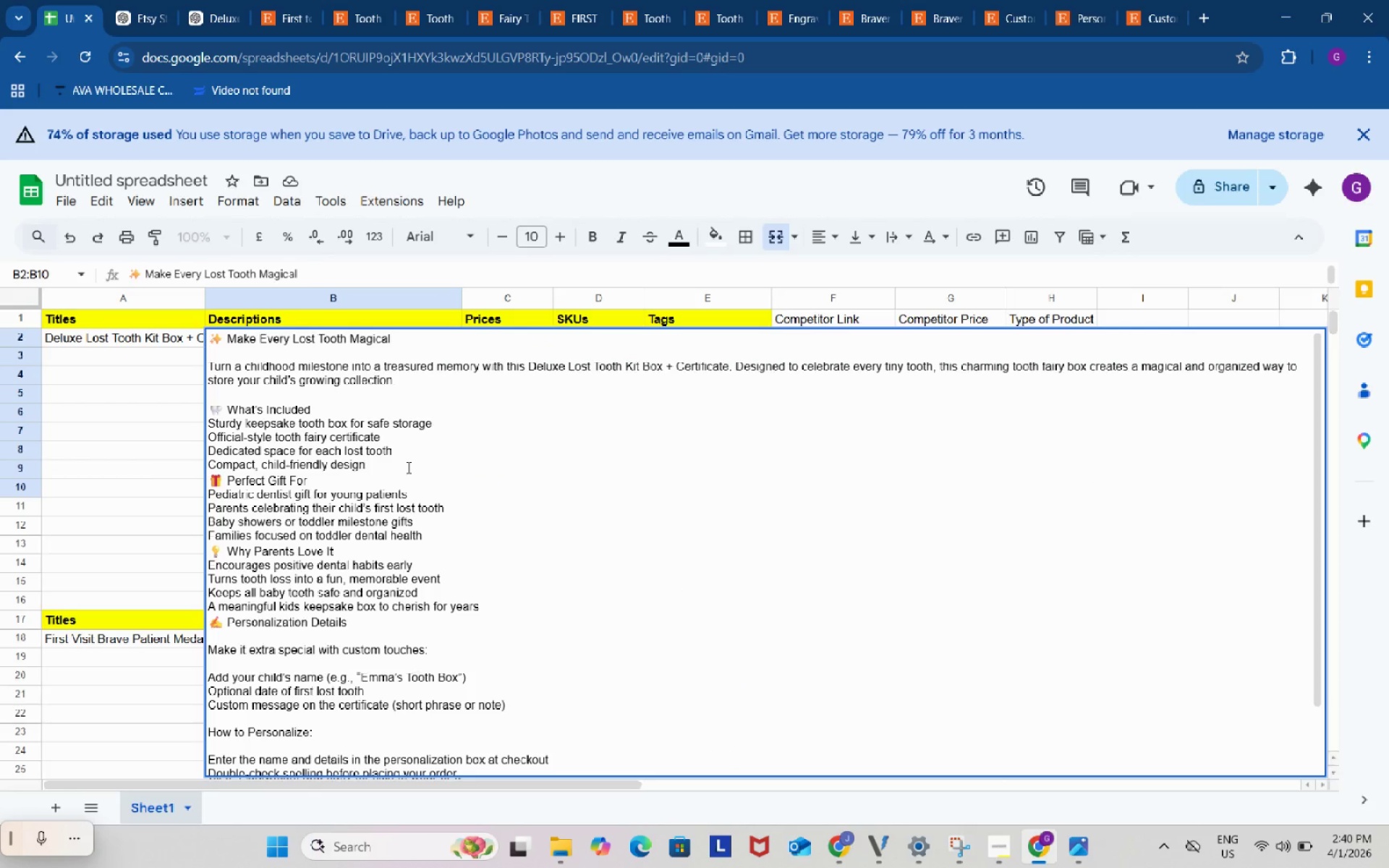 
key(Alt+Control+AltLeft)
 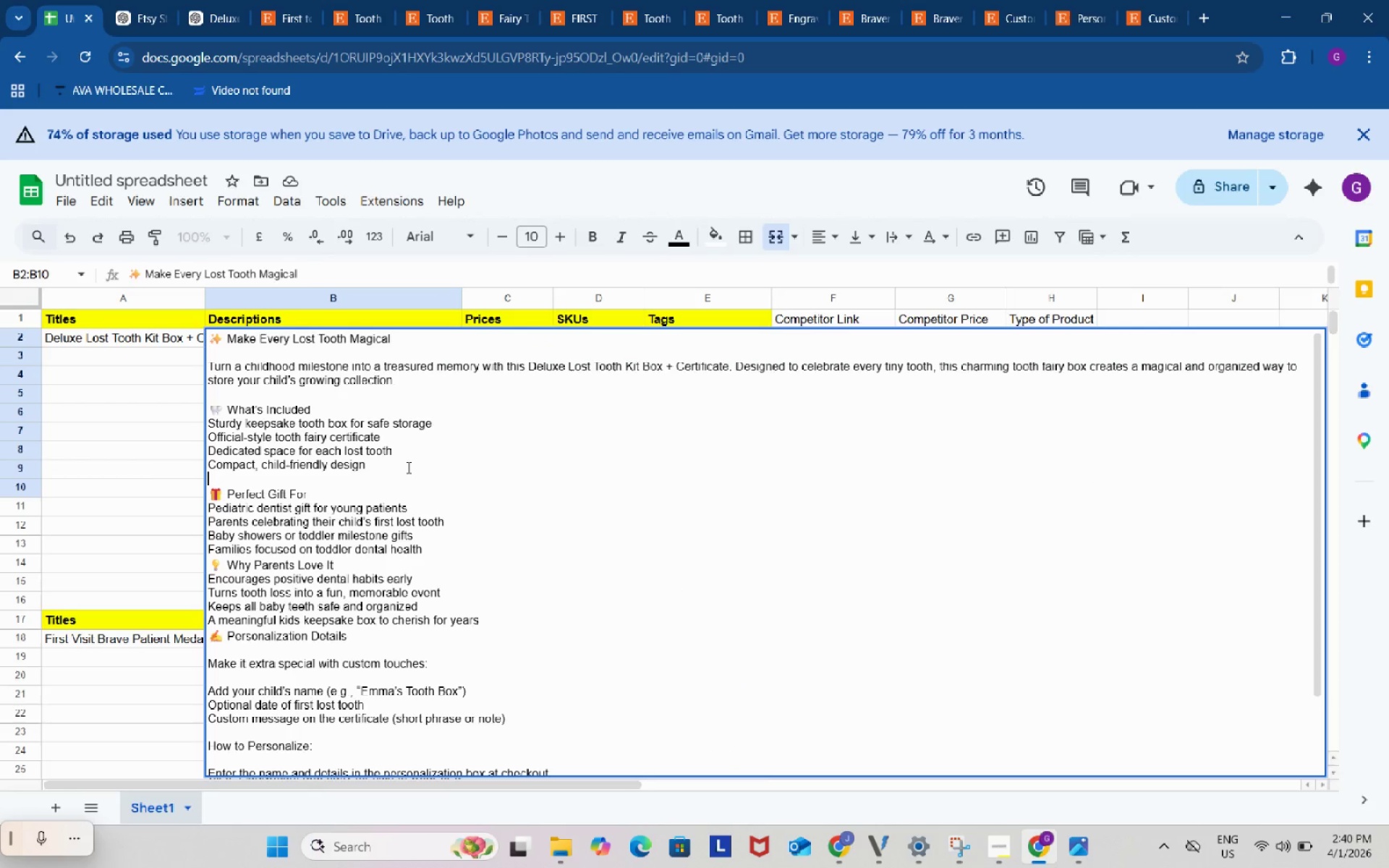 
key(Alt+Control+Enter)
 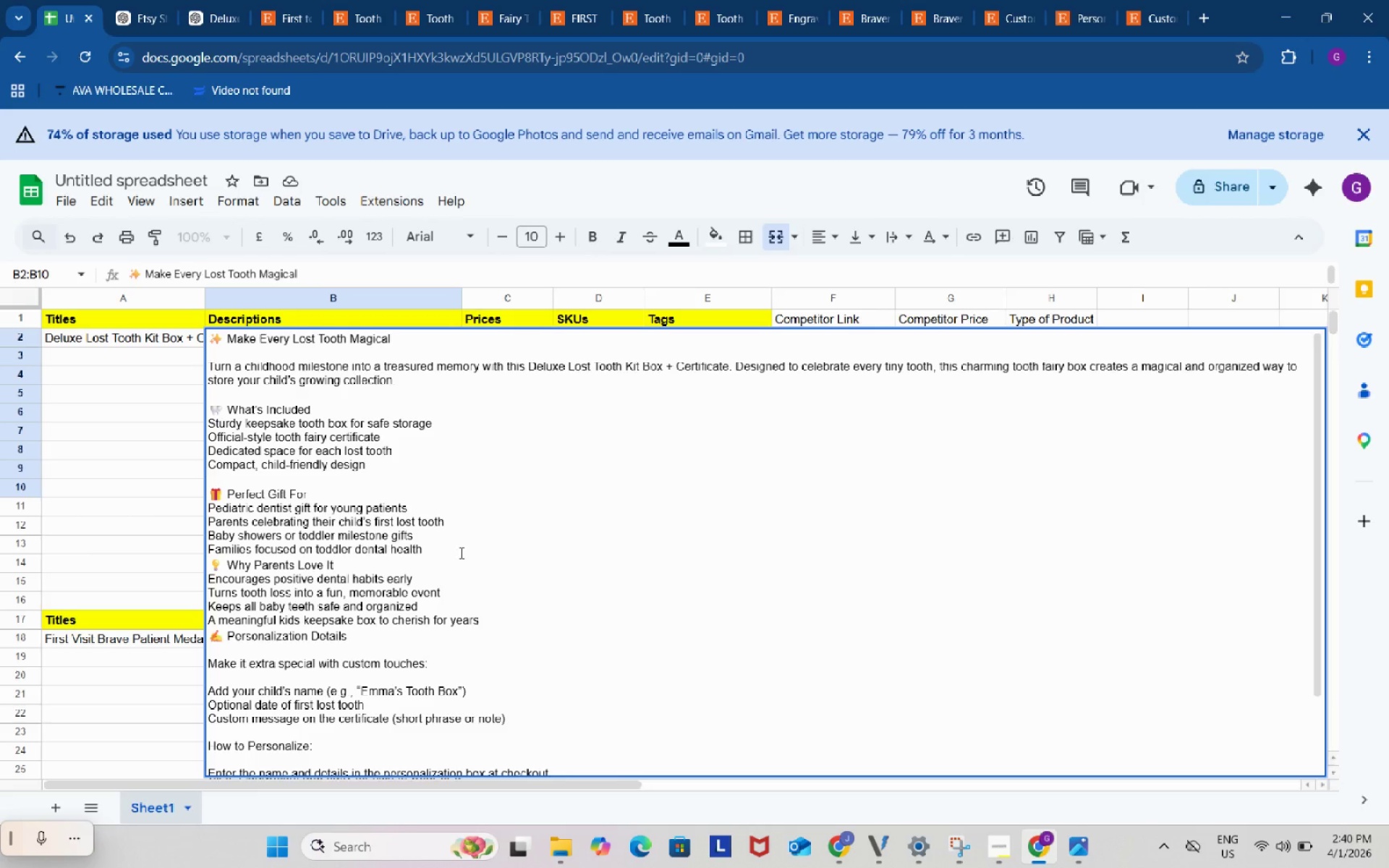 
left_click([461, 555])
 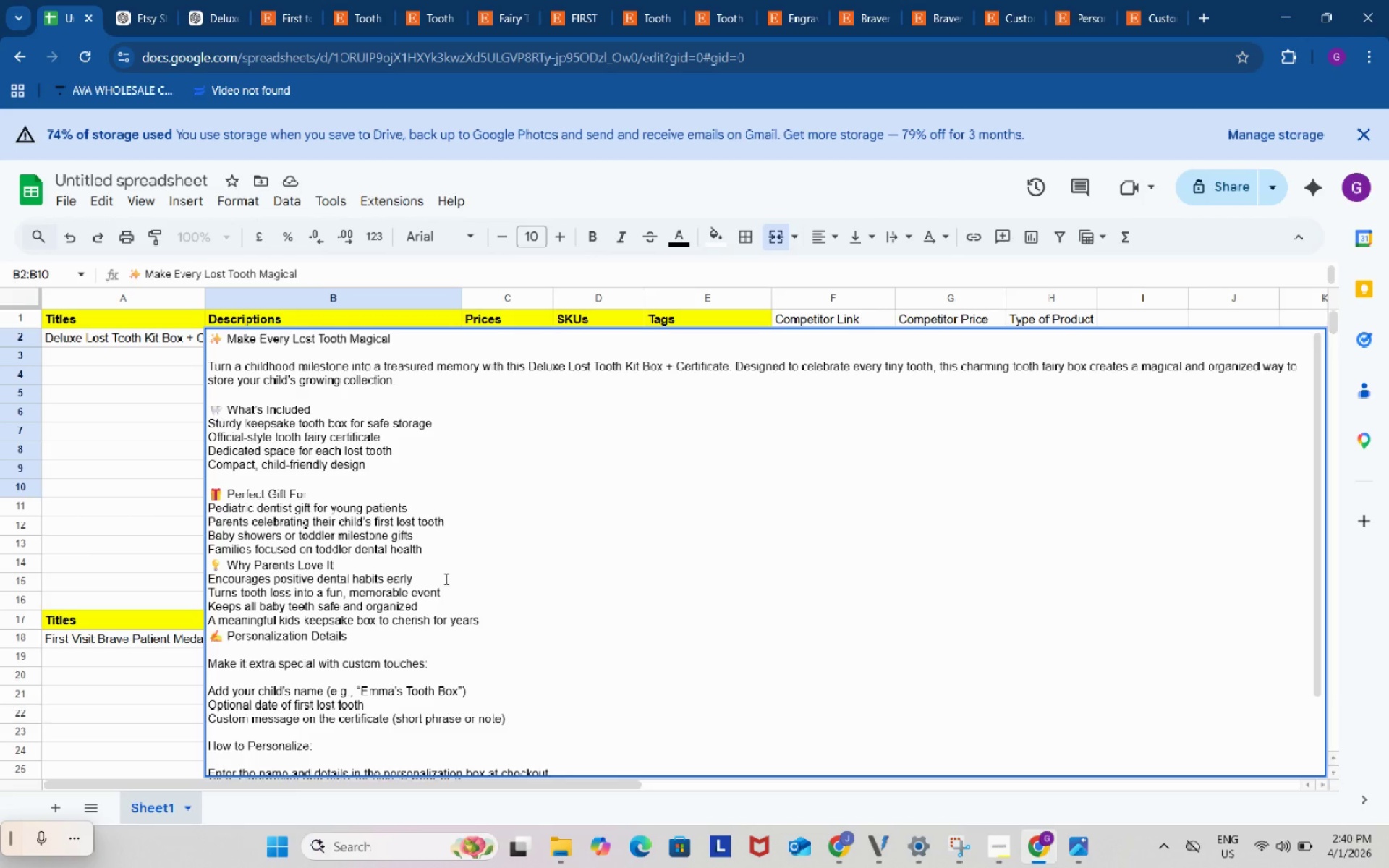 
key(Alt+Control+AltLeft)
 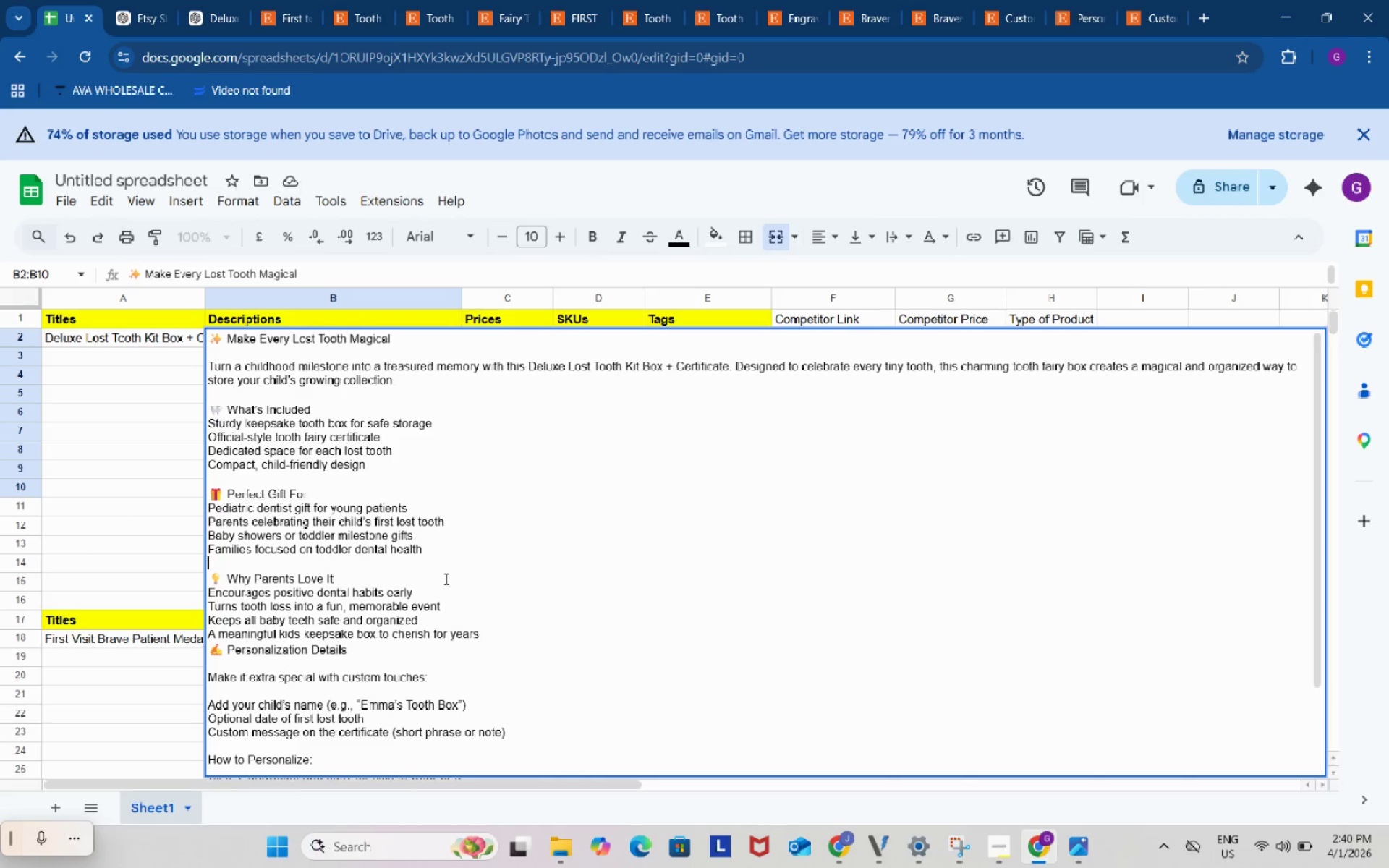 
key(Alt+Control+Enter)
 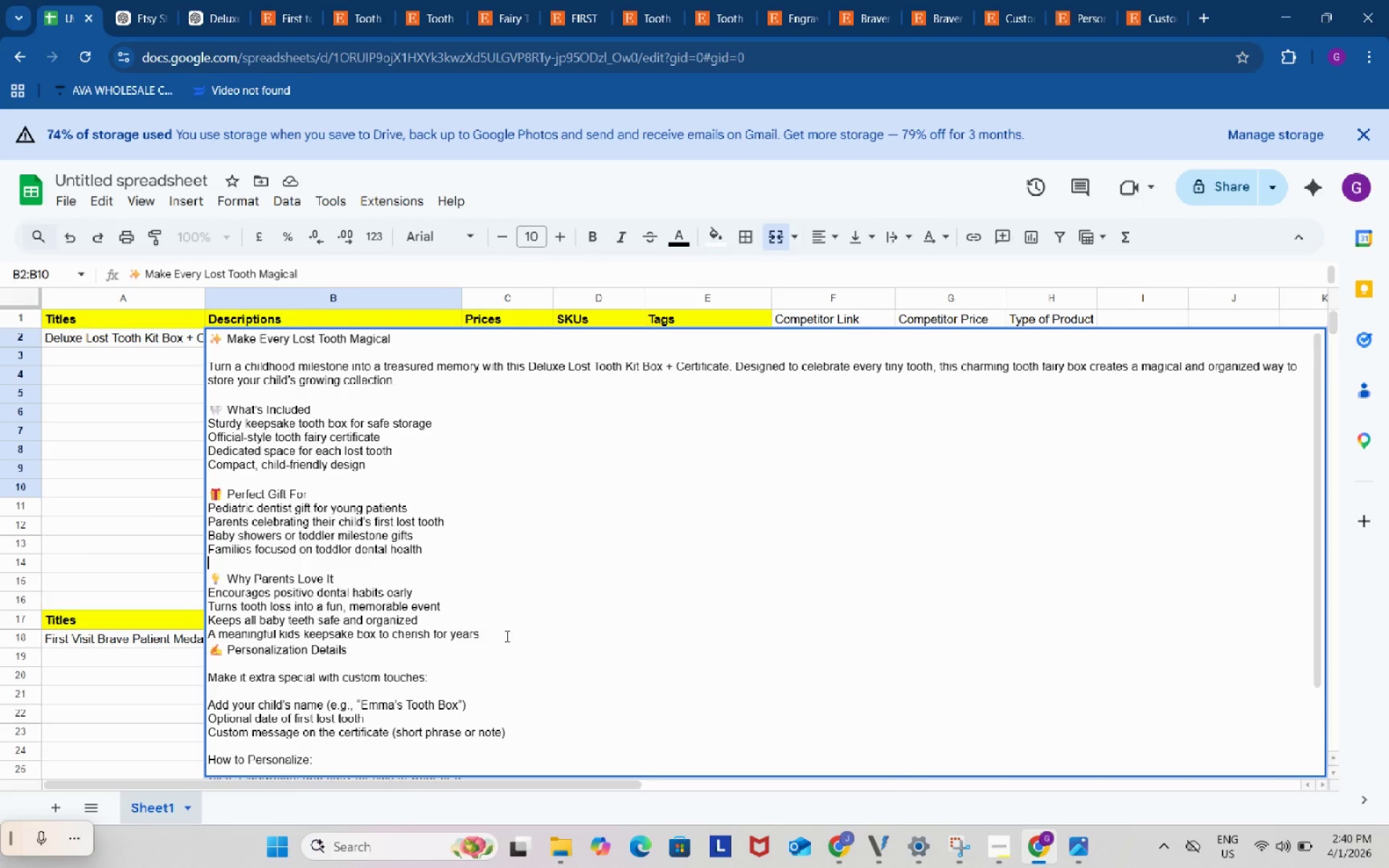 
left_click([506, 634])
 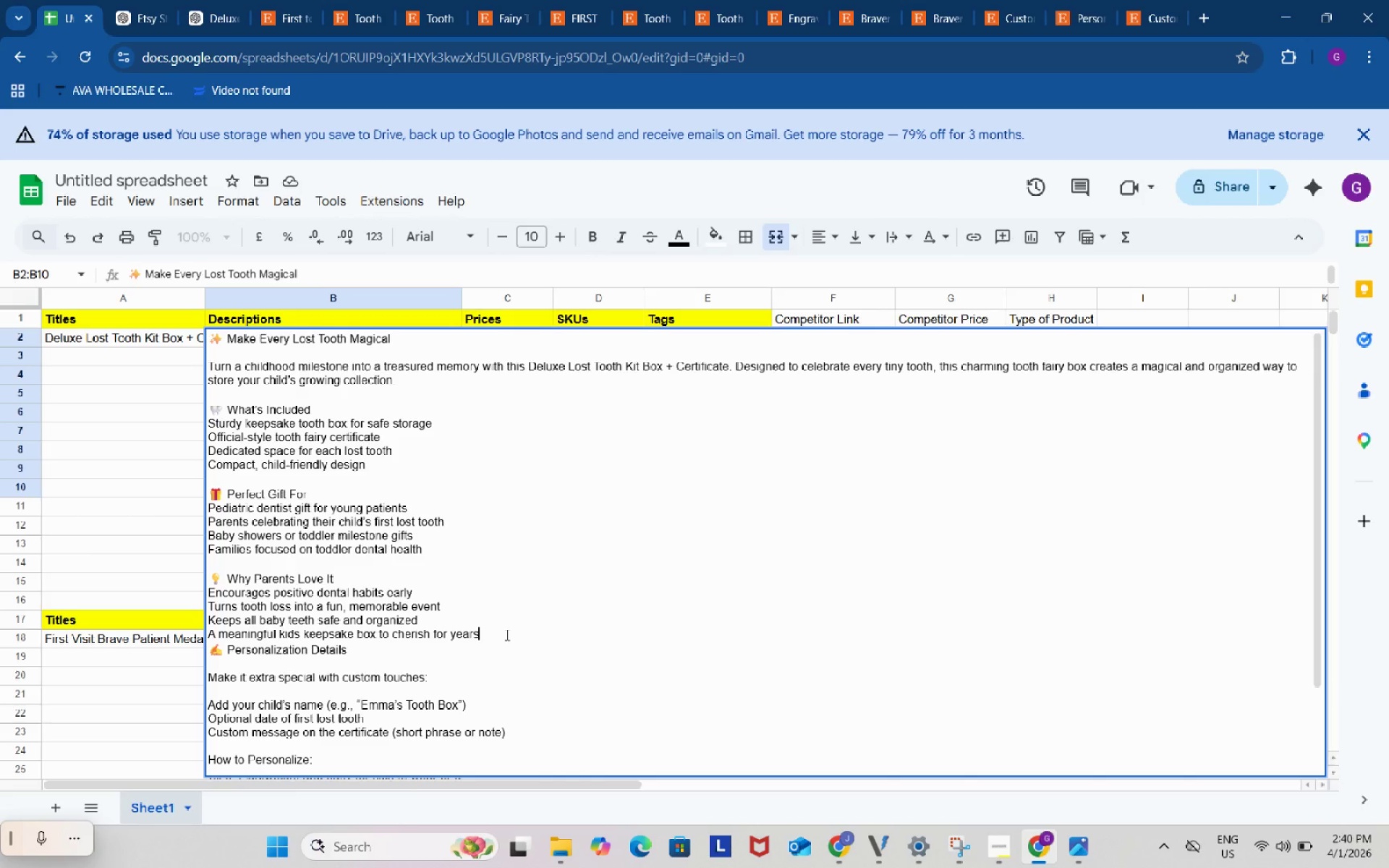 
key(Alt+Control+Enter)
 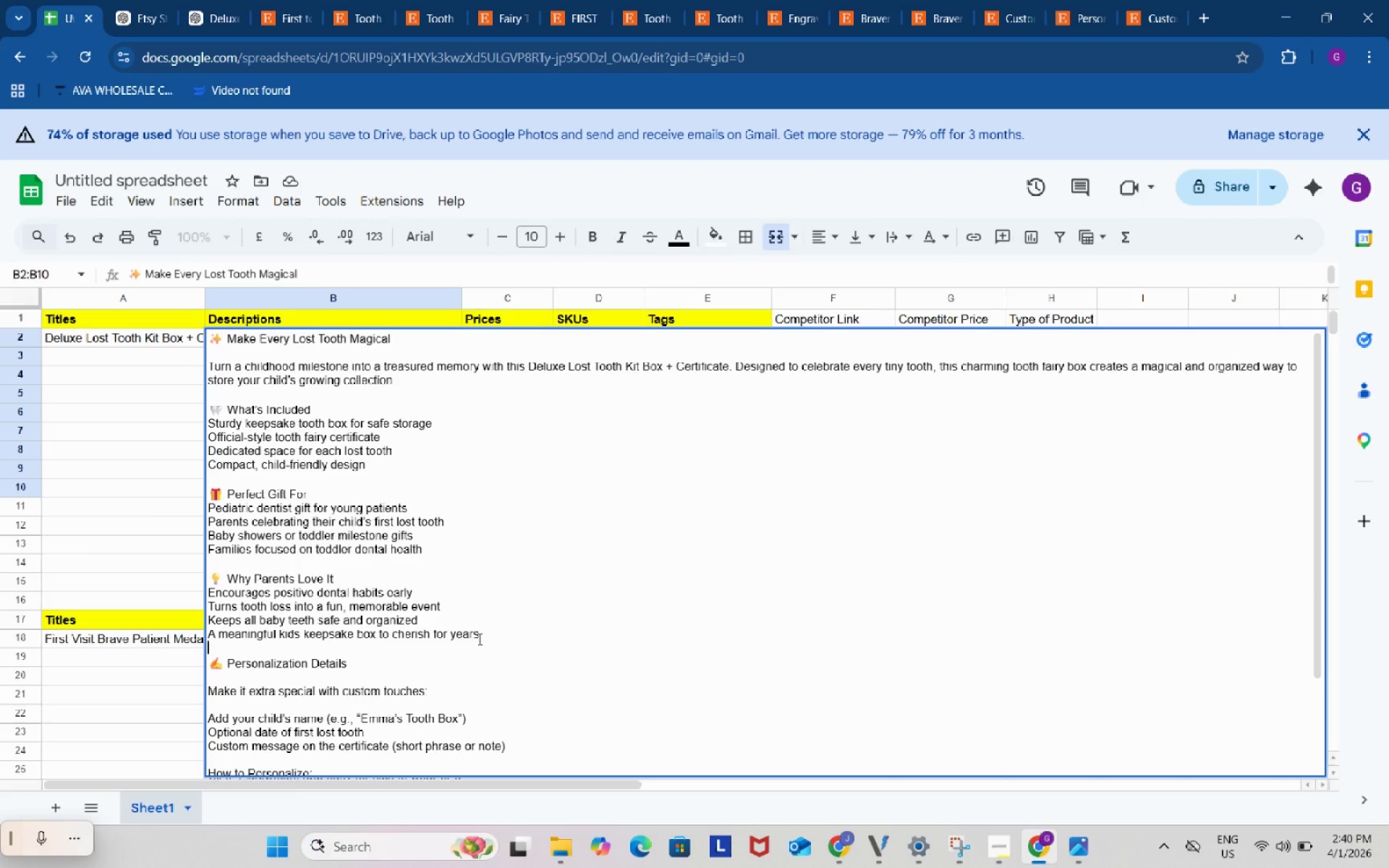 
scroll: coordinate [478, 639], scroll_direction: down, amount: 2.0
 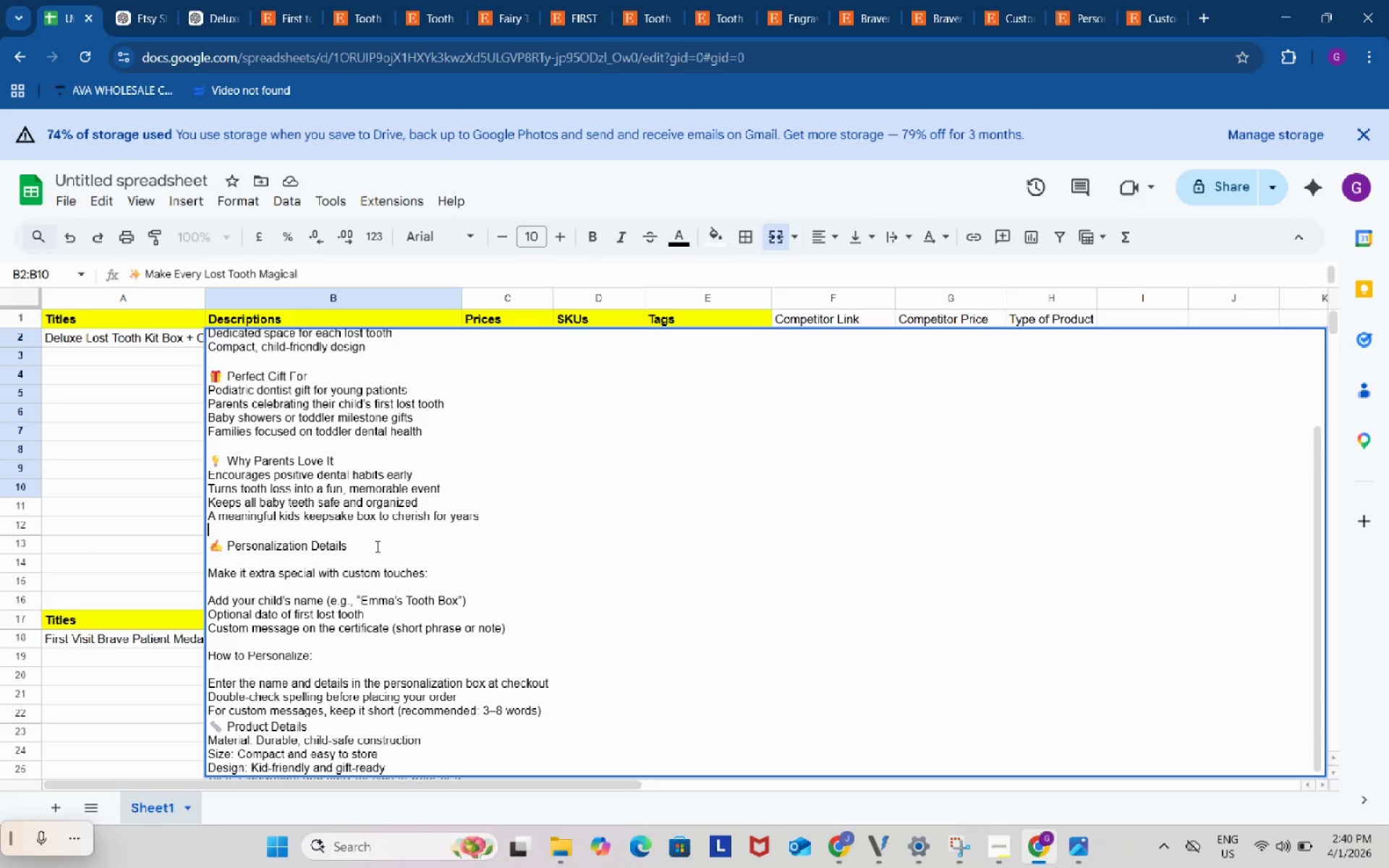 
left_click([374, 543])
 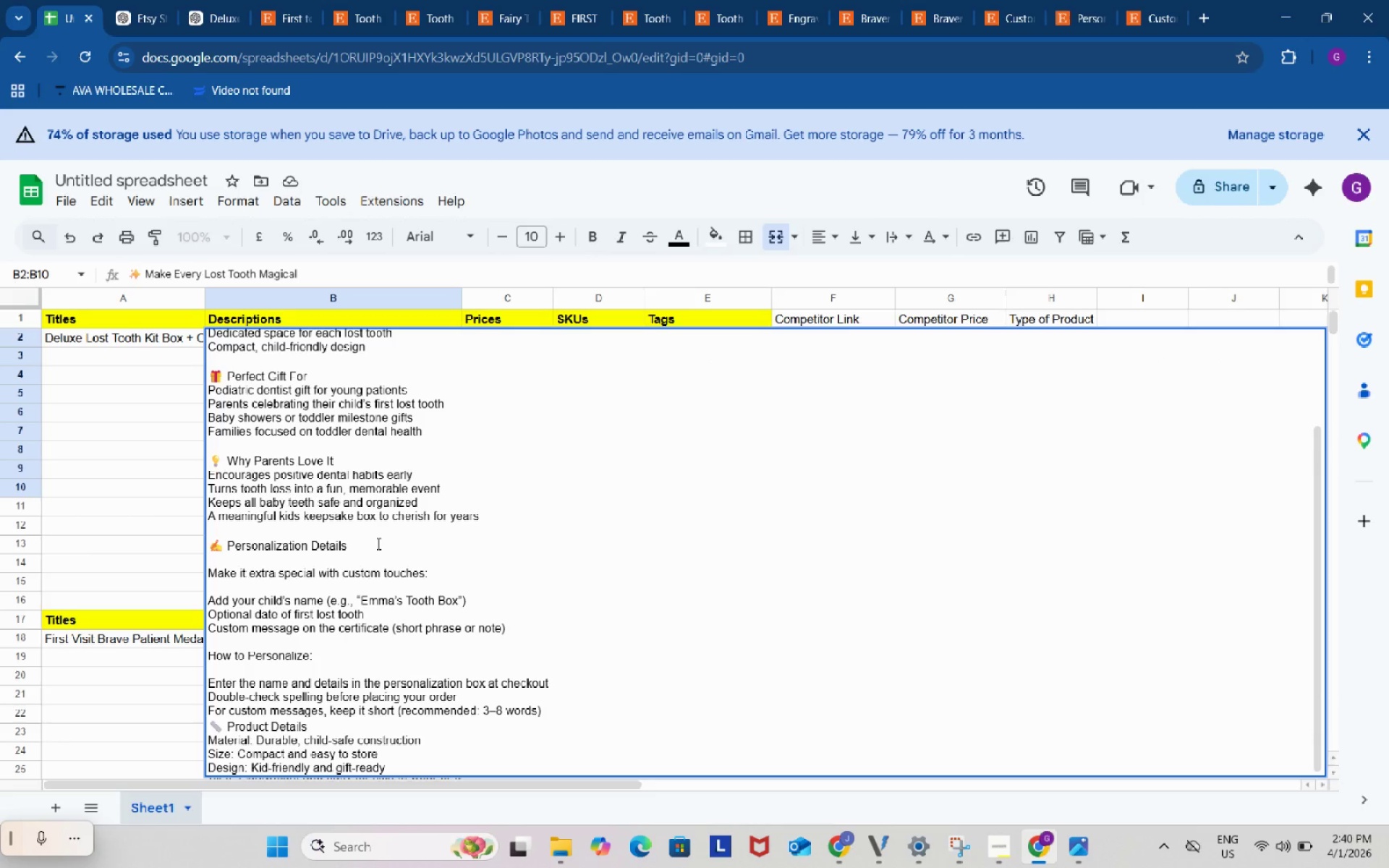 
key(Shift+ShiftRight)
 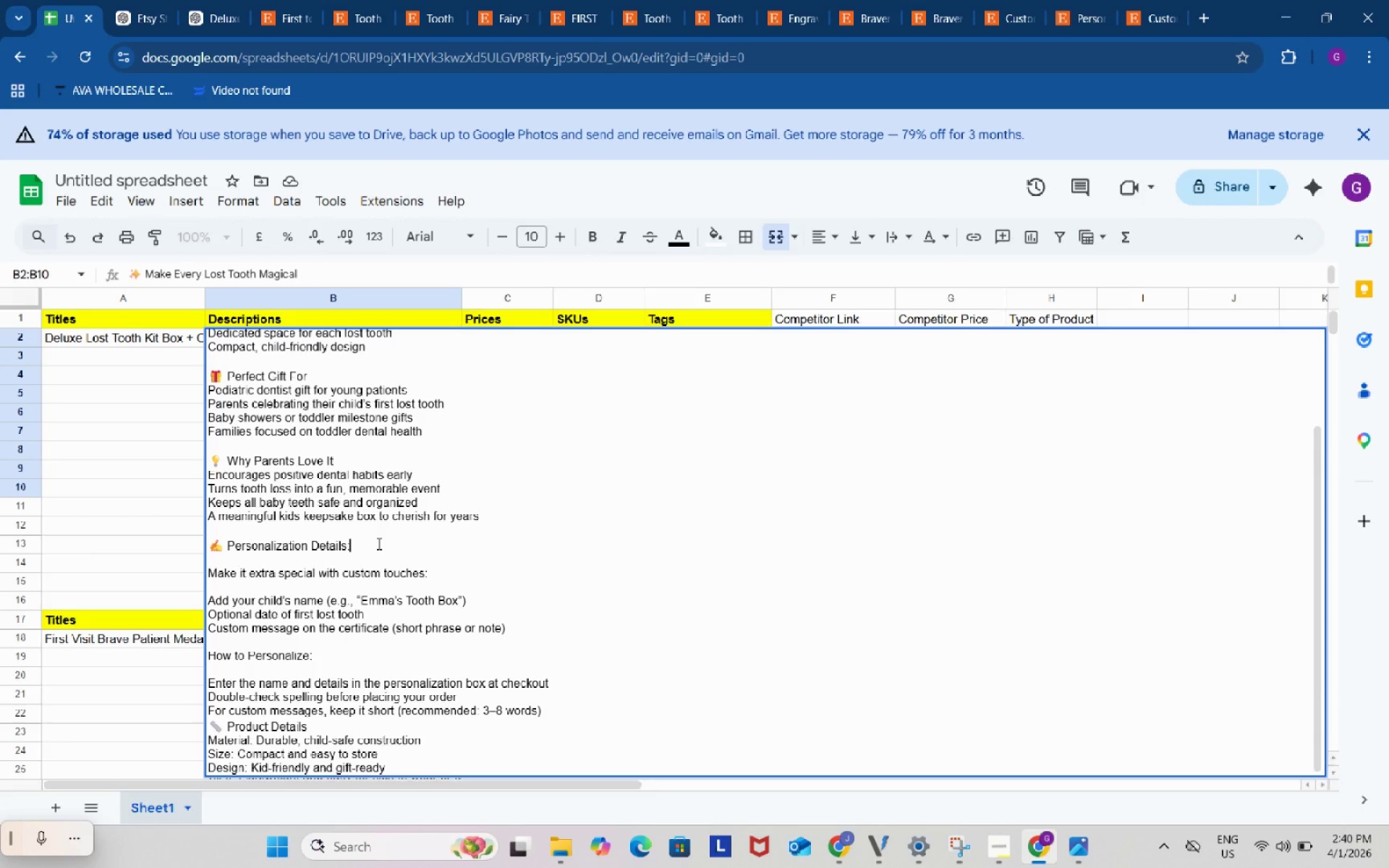 
key(Shift+Semicolon)
 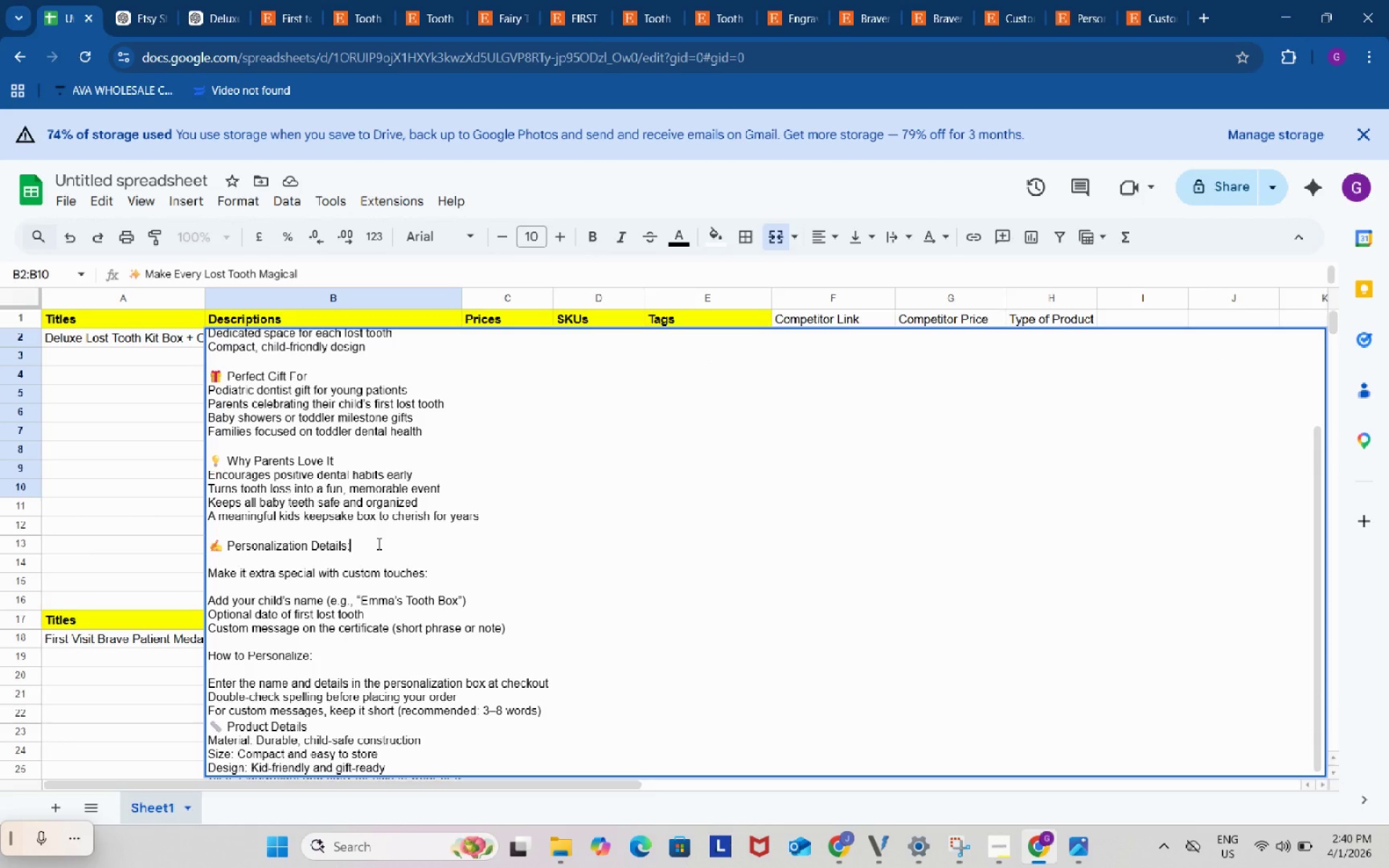 
key(Backspace)
 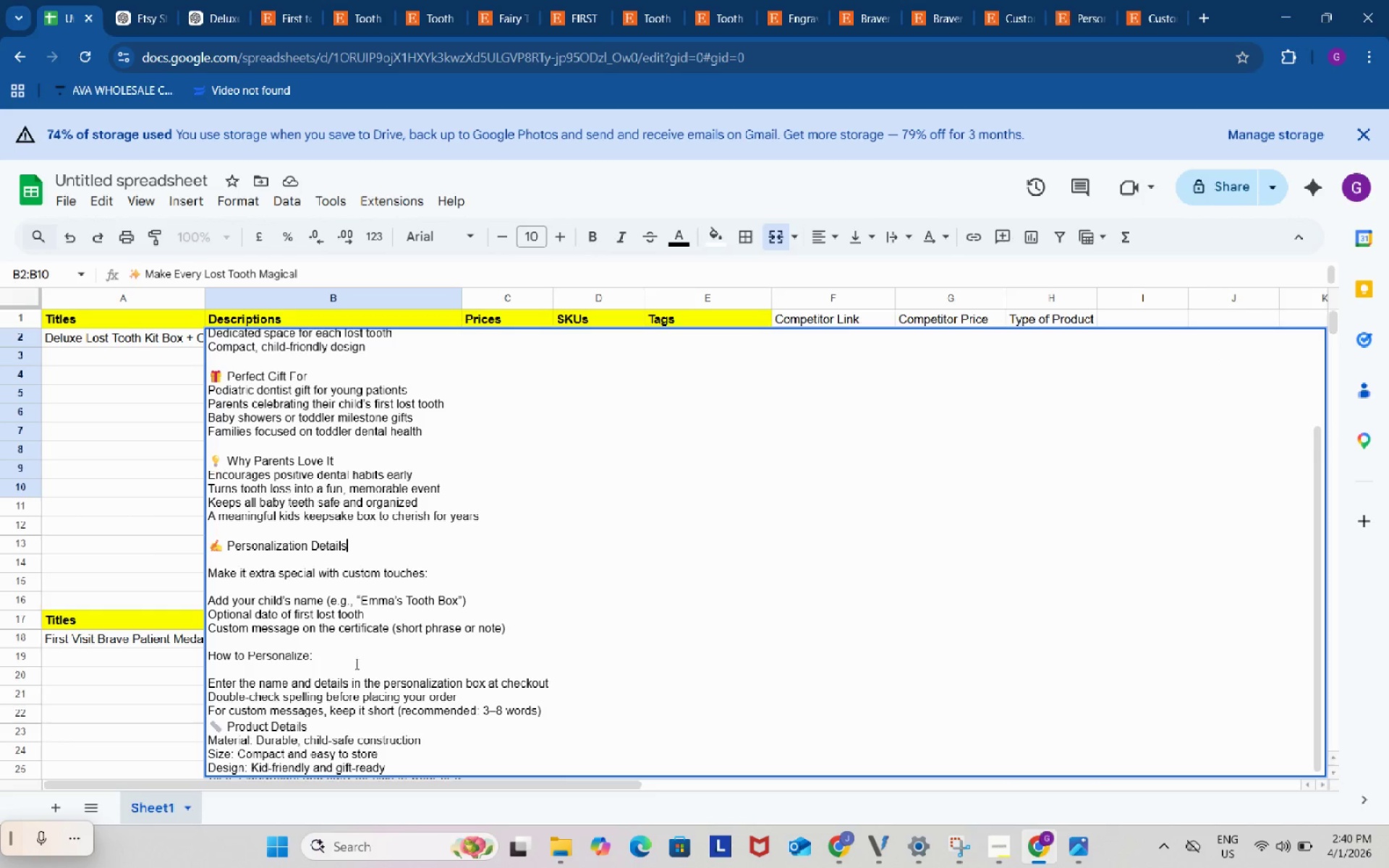 
scroll: coordinate [378, 681], scroll_direction: down, amount: 1.0
 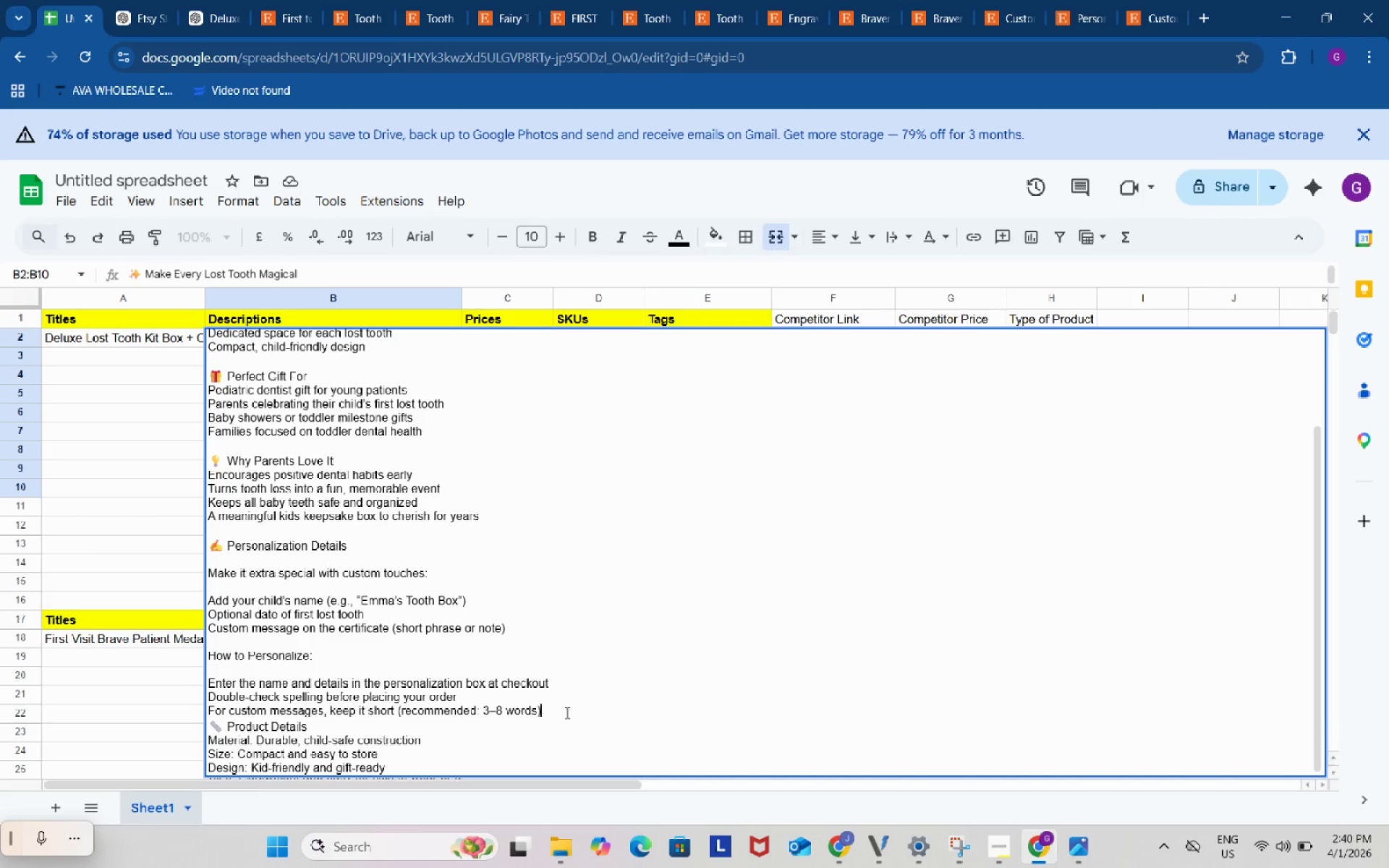 
left_click([566, 712])
 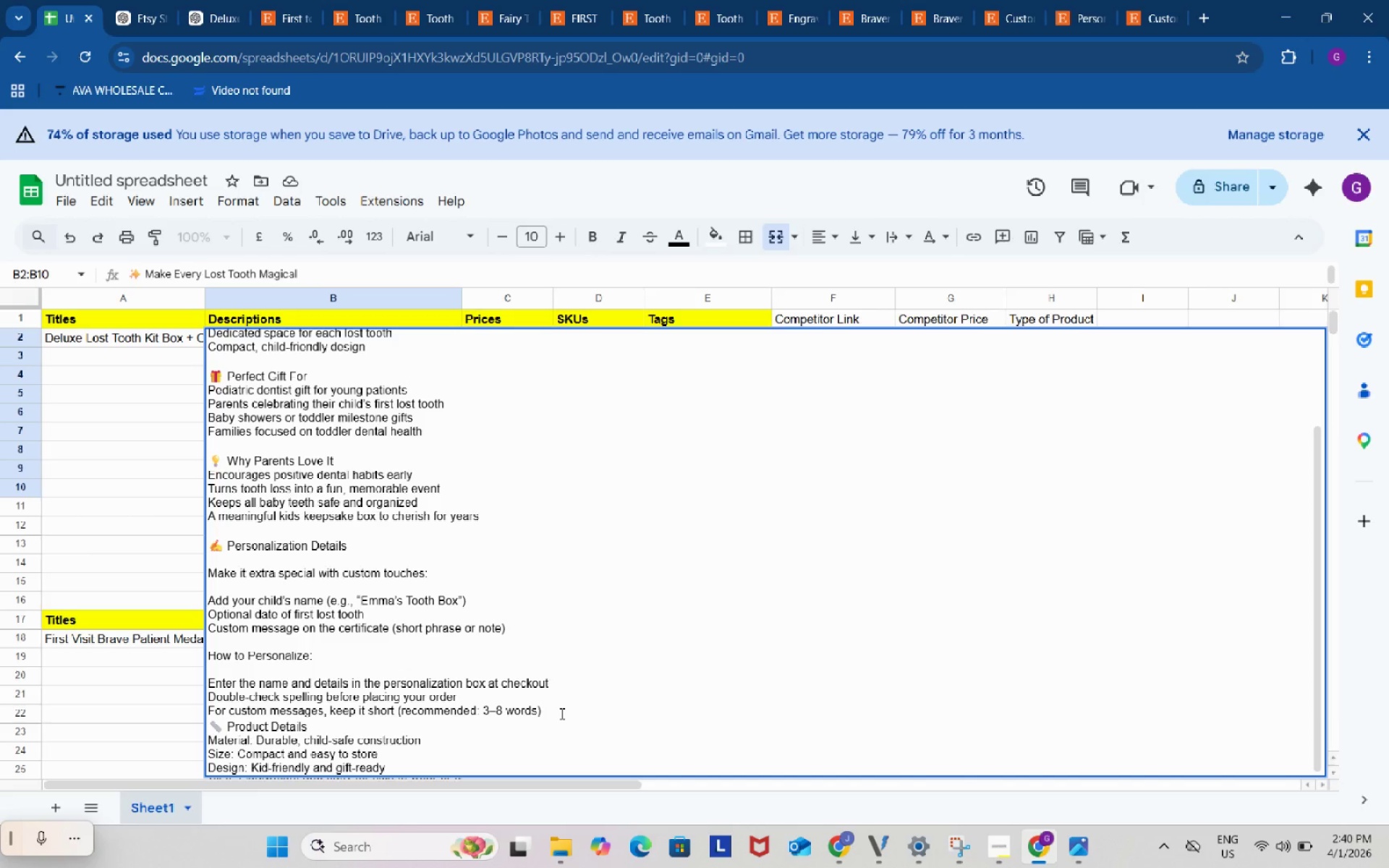 
key(Alt+Control+Enter)
 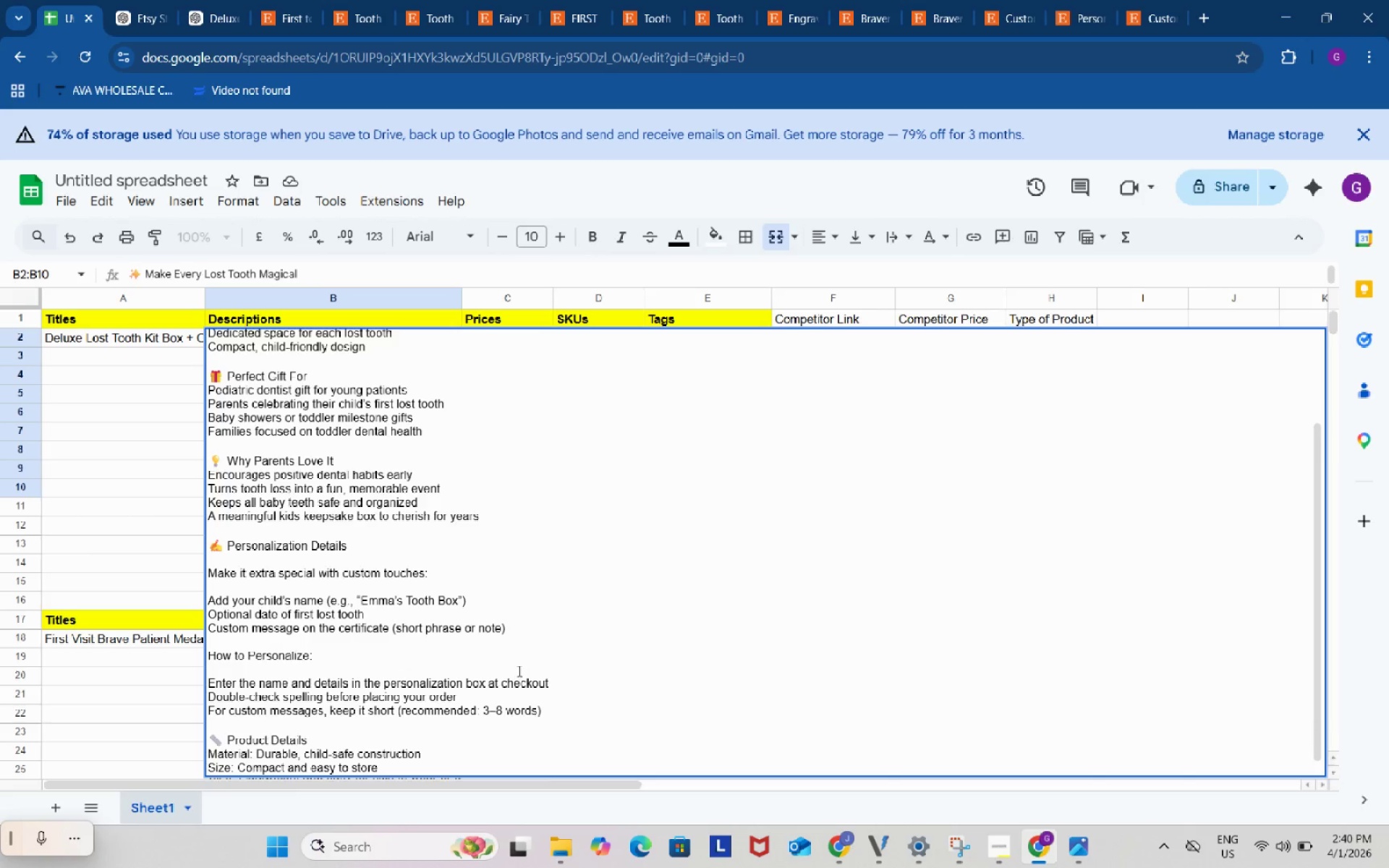 
scroll: coordinate [523, 664], scroll_direction: up, amount: 3.0
 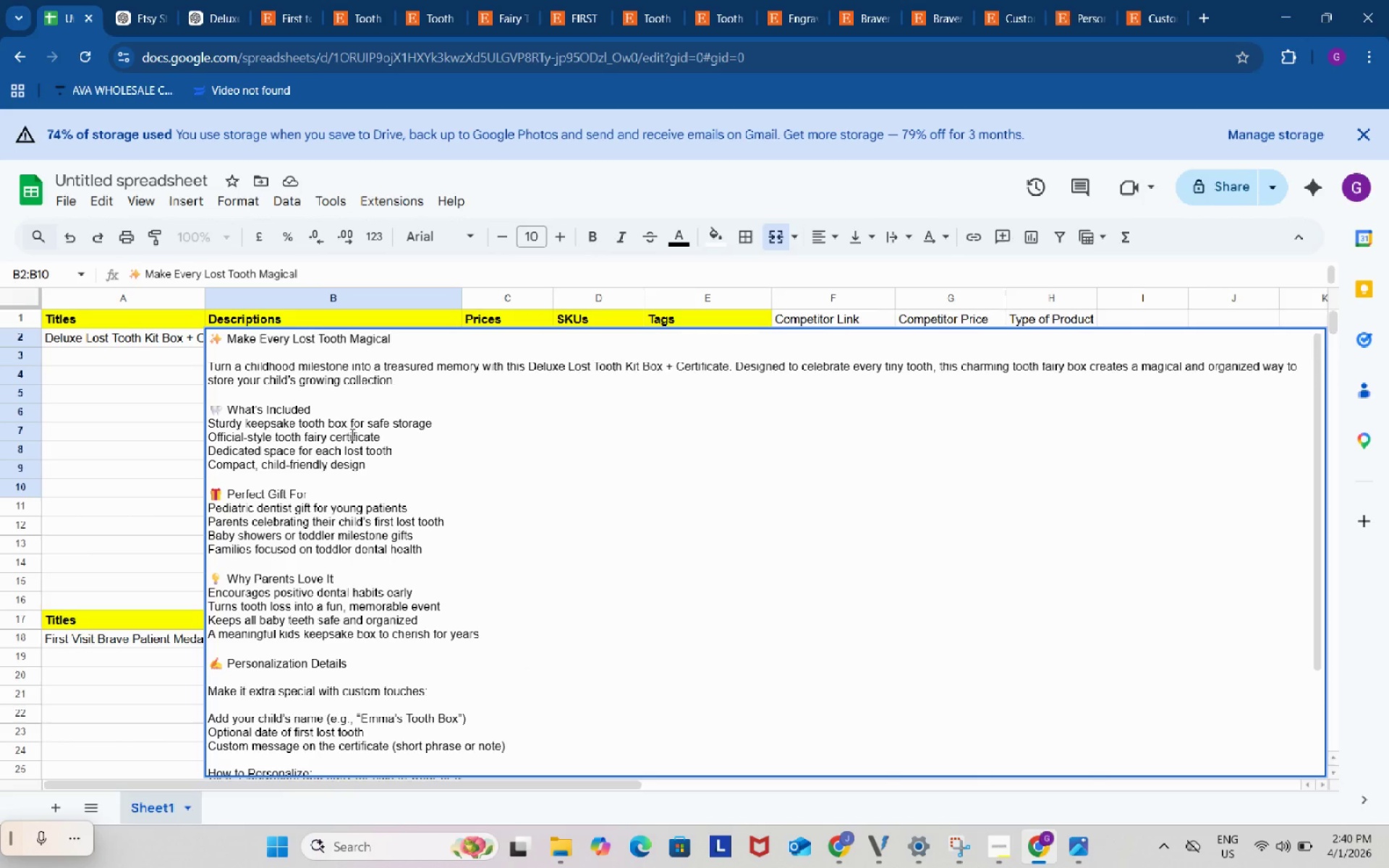 
left_click([351, 434])
 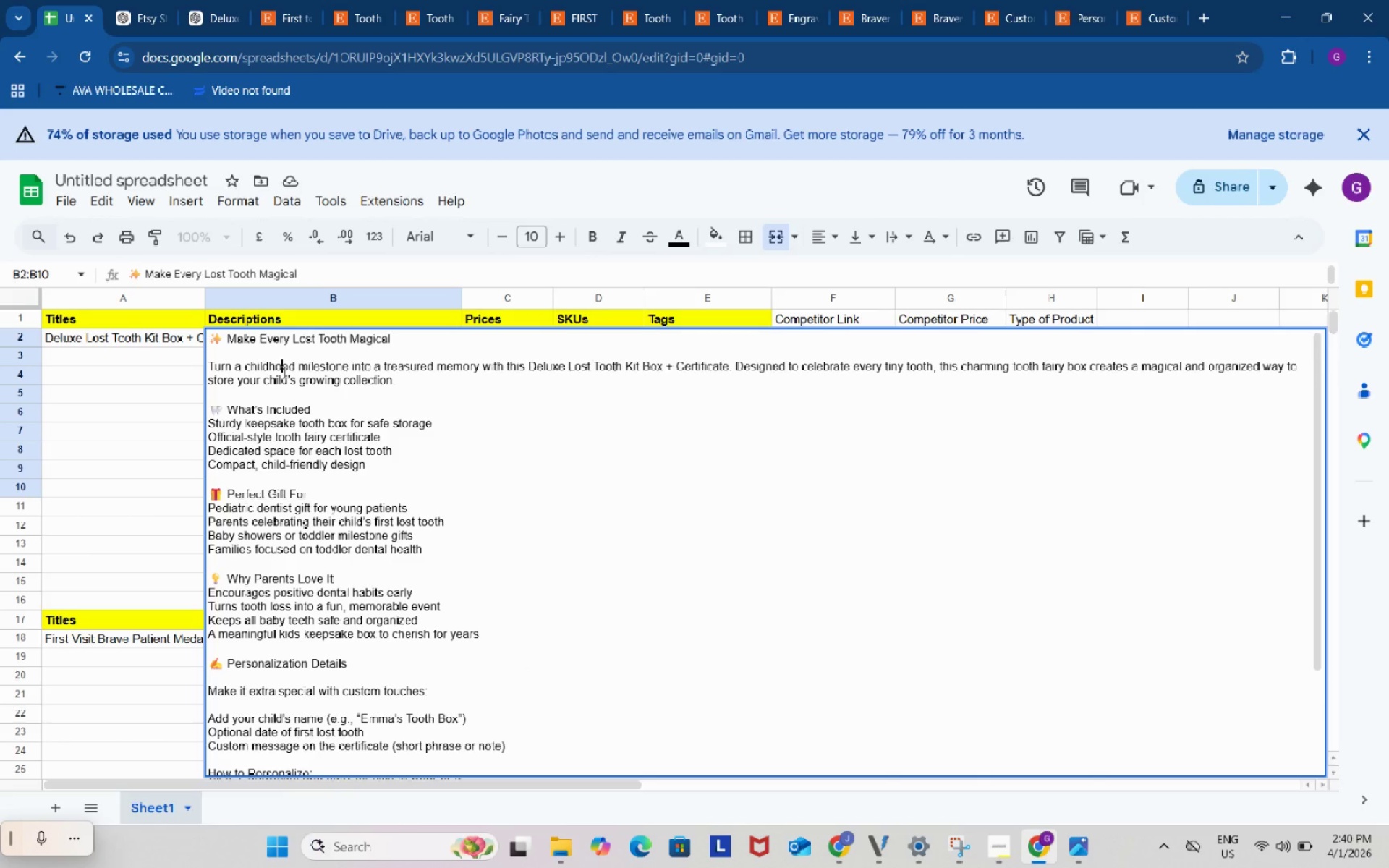 
left_click([283, 372])
 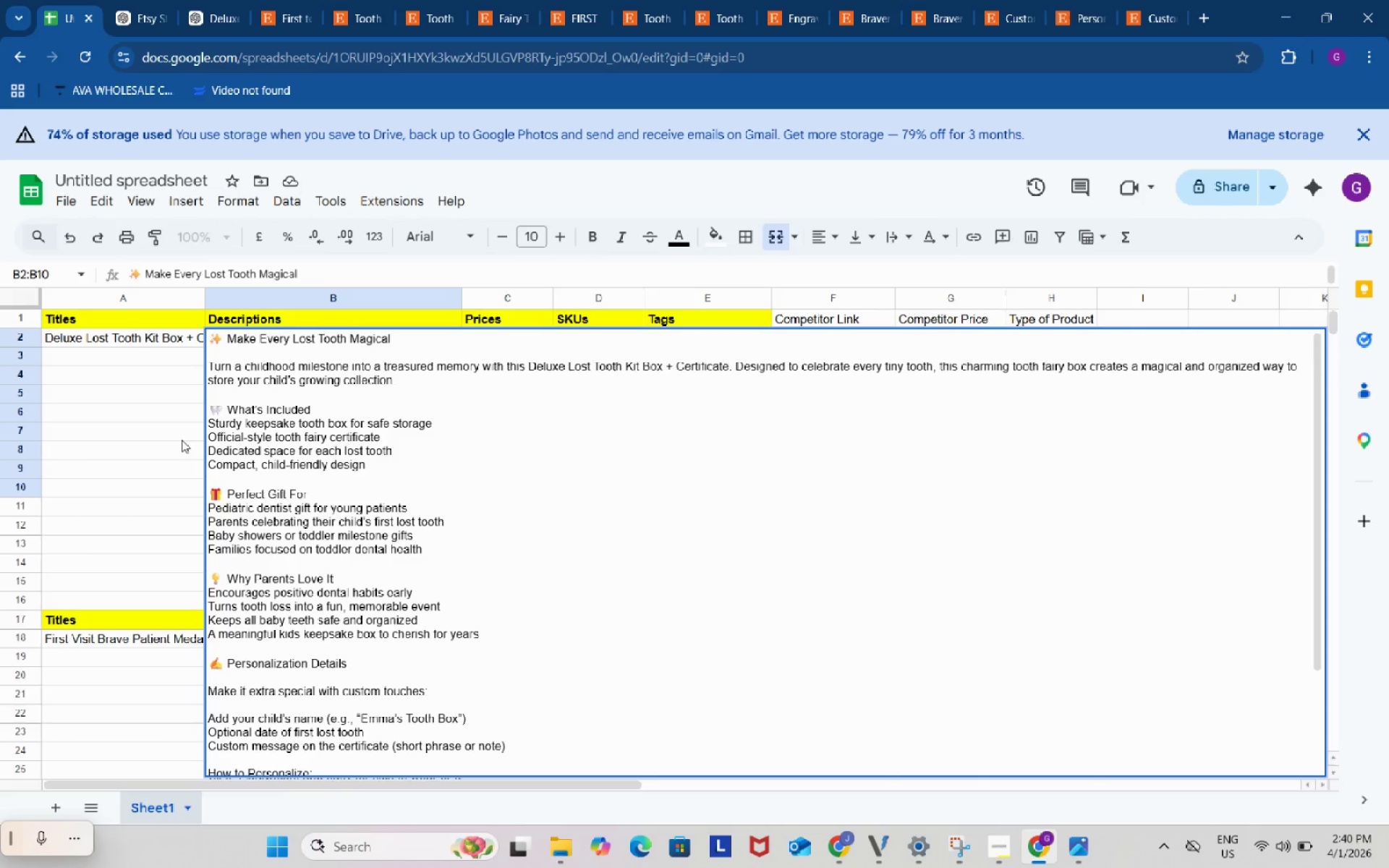 
left_click([100, 468])
 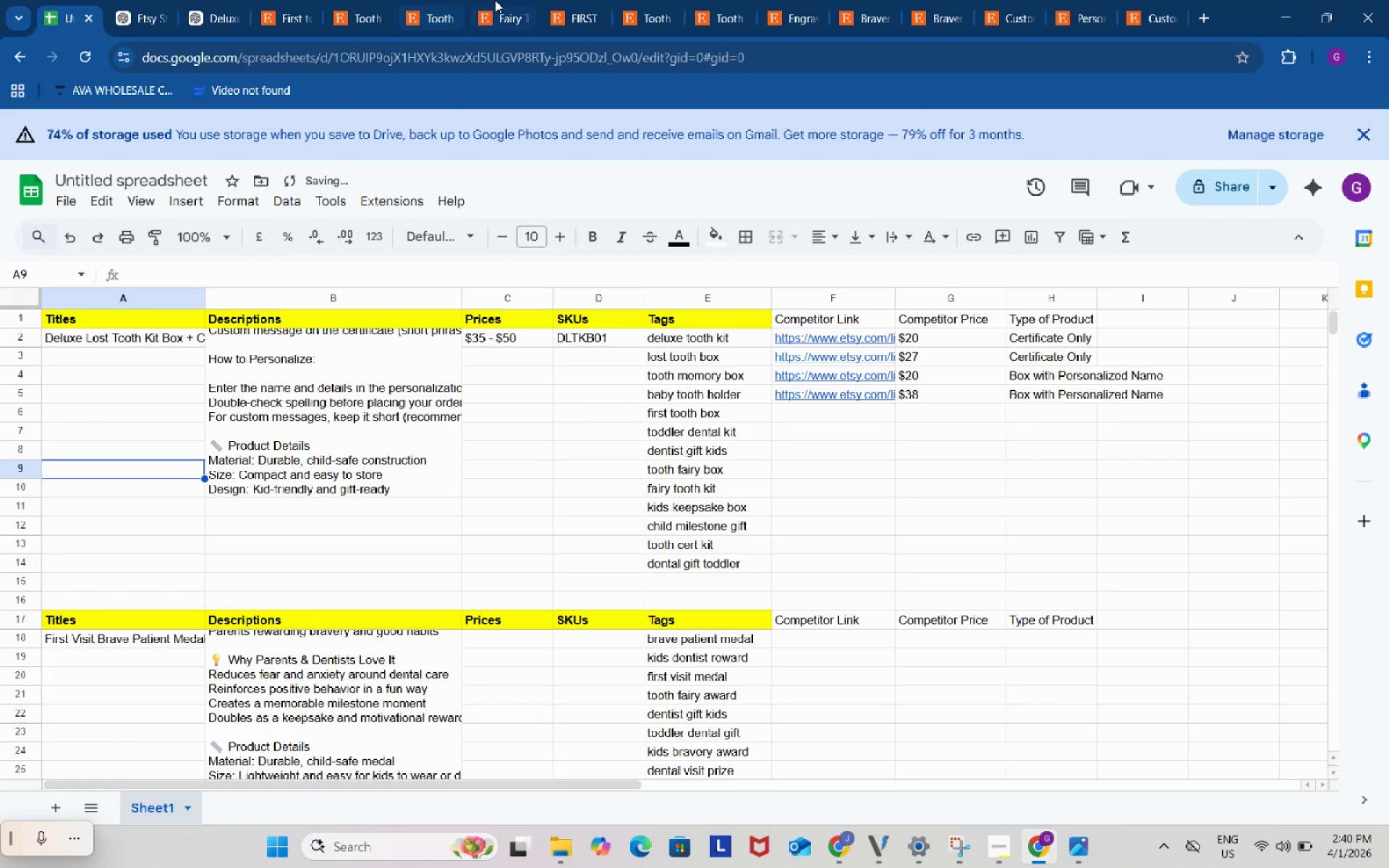 
left_click([495, 0])
 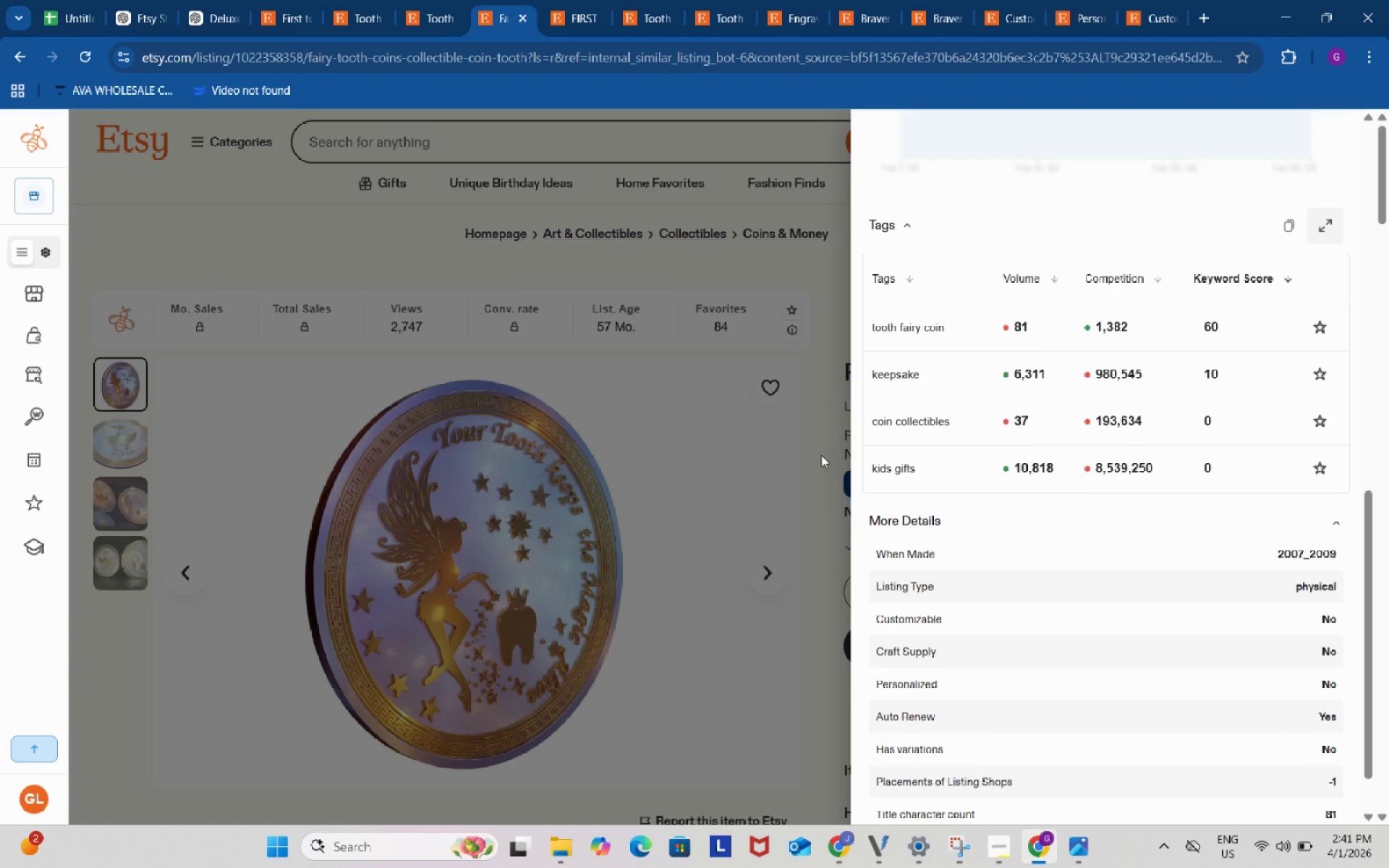 
left_click([821, 455])
 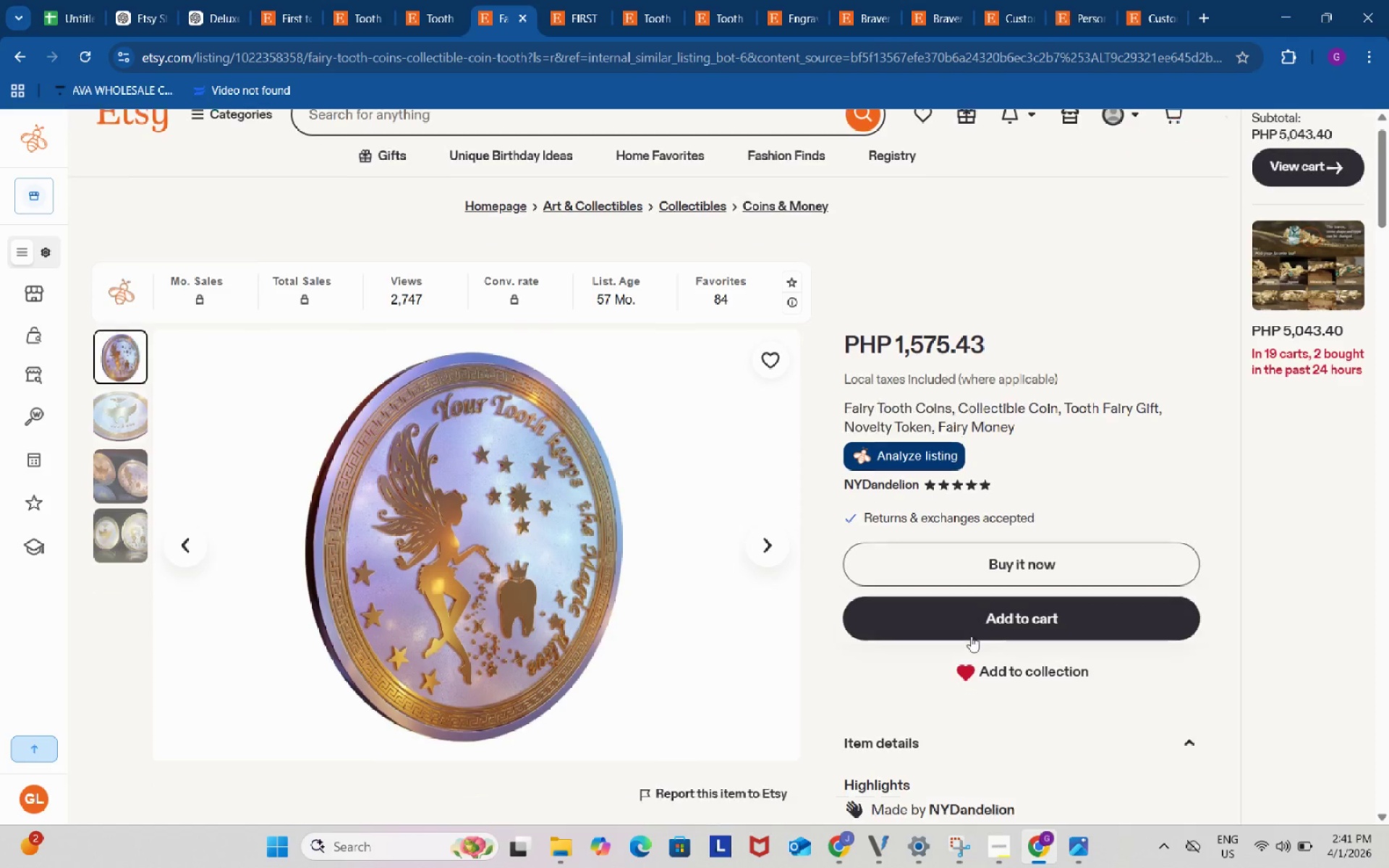 
scroll: coordinate [972, 635], scroll_direction: down, amount: 12.0
 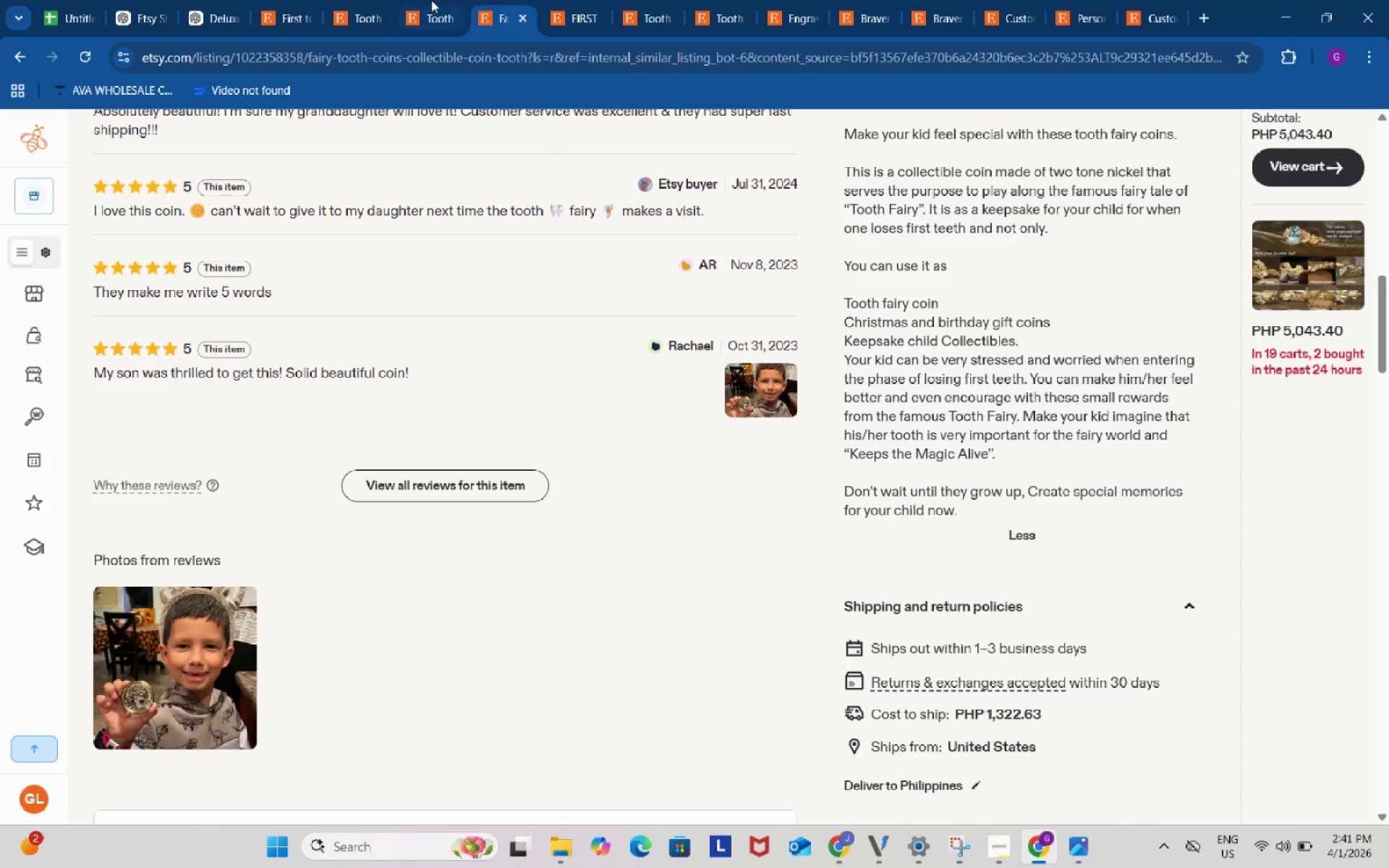 
left_click([430, 0])
 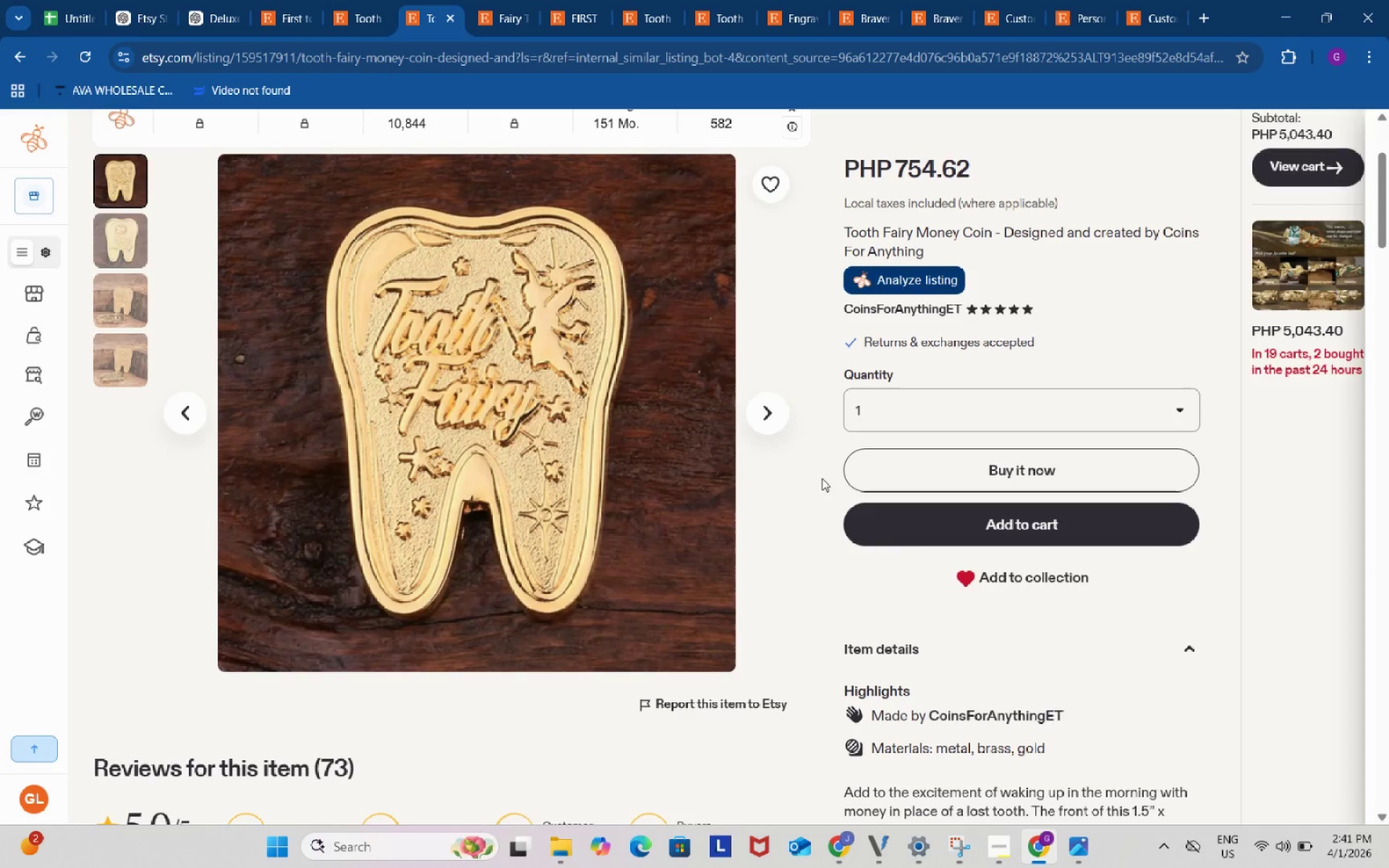 
scroll: coordinate [981, 543], scroll_direction: down, amount: 9.0
 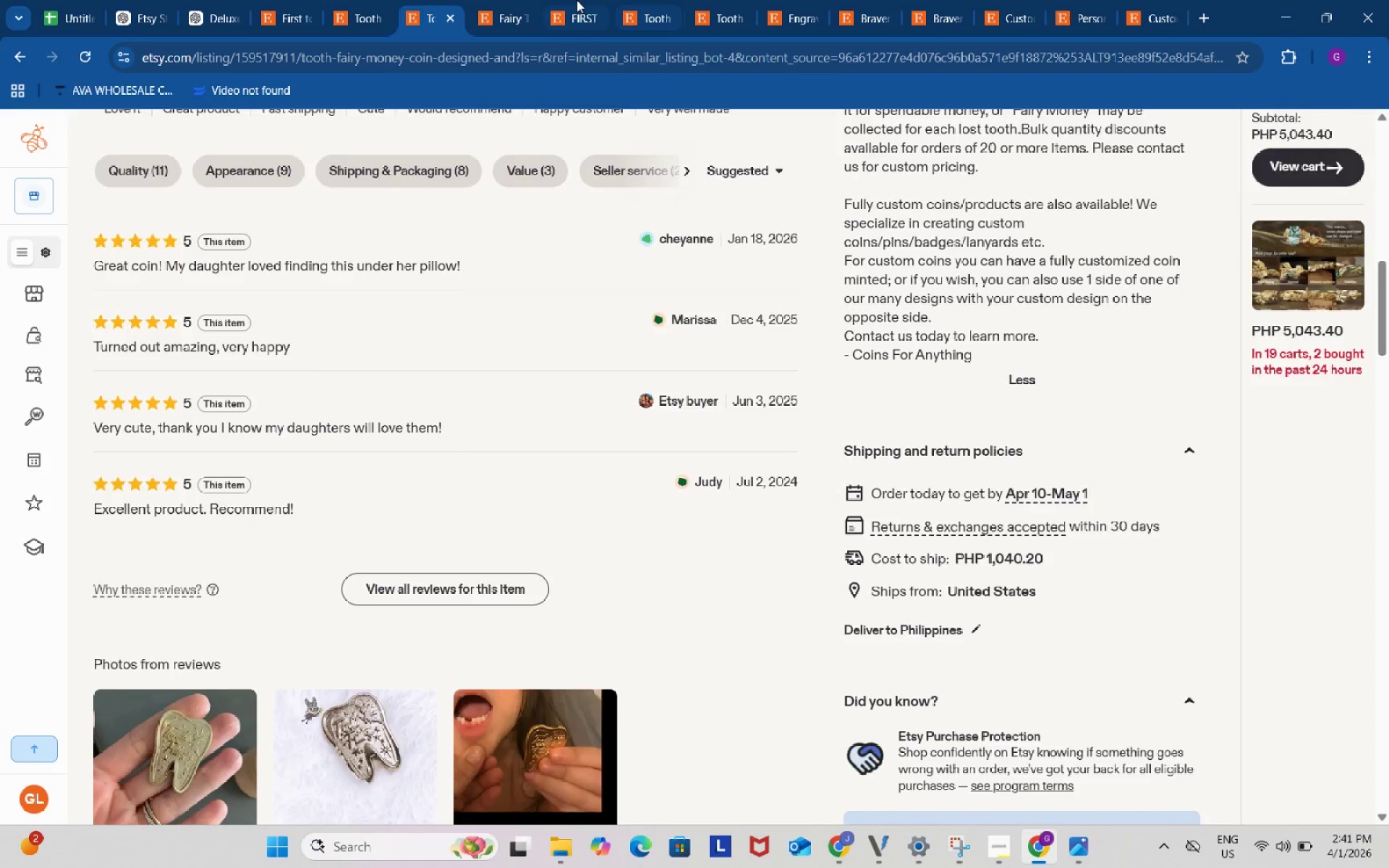 
left_click([577, 0])
 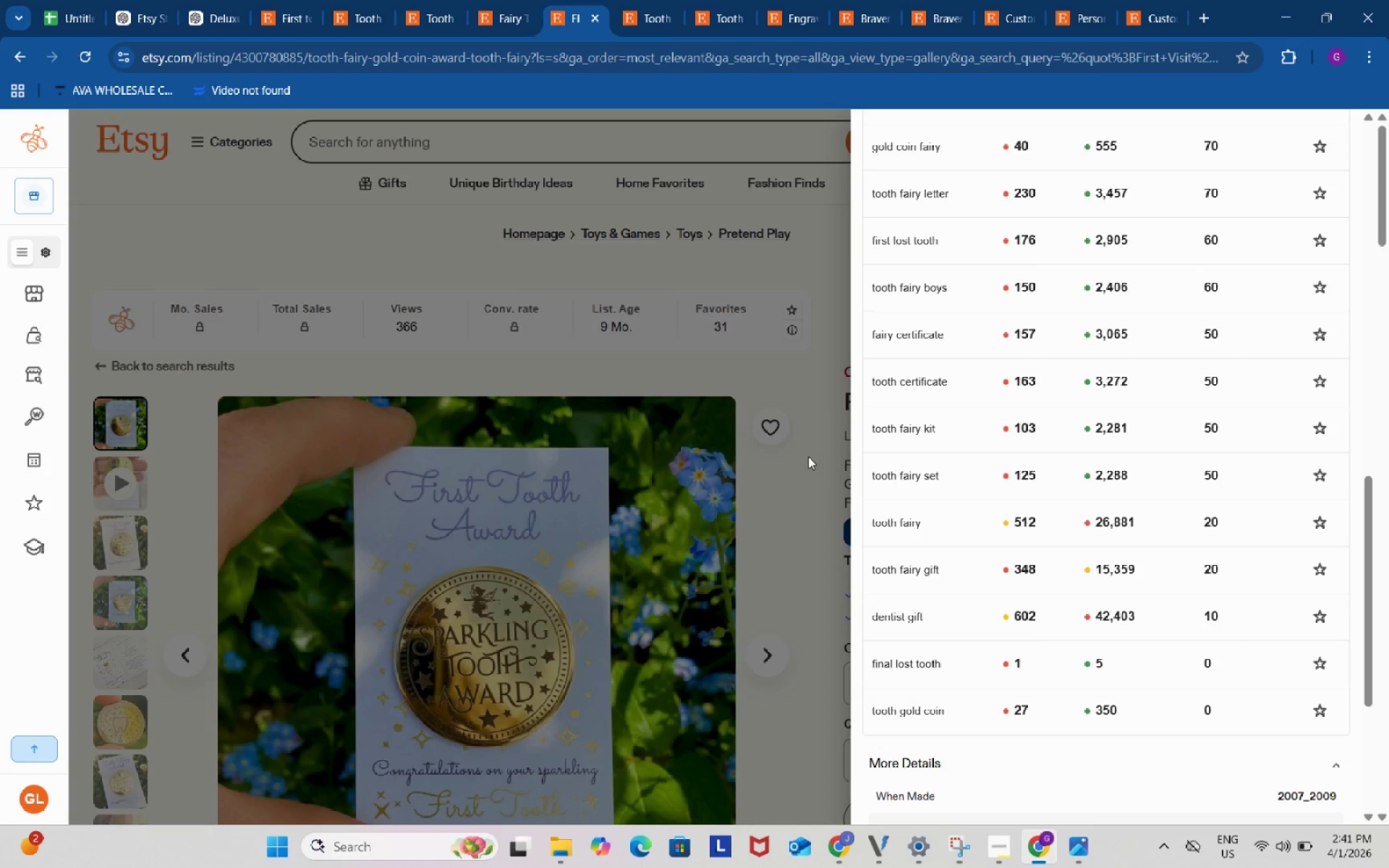 
left_click([808, 456])
 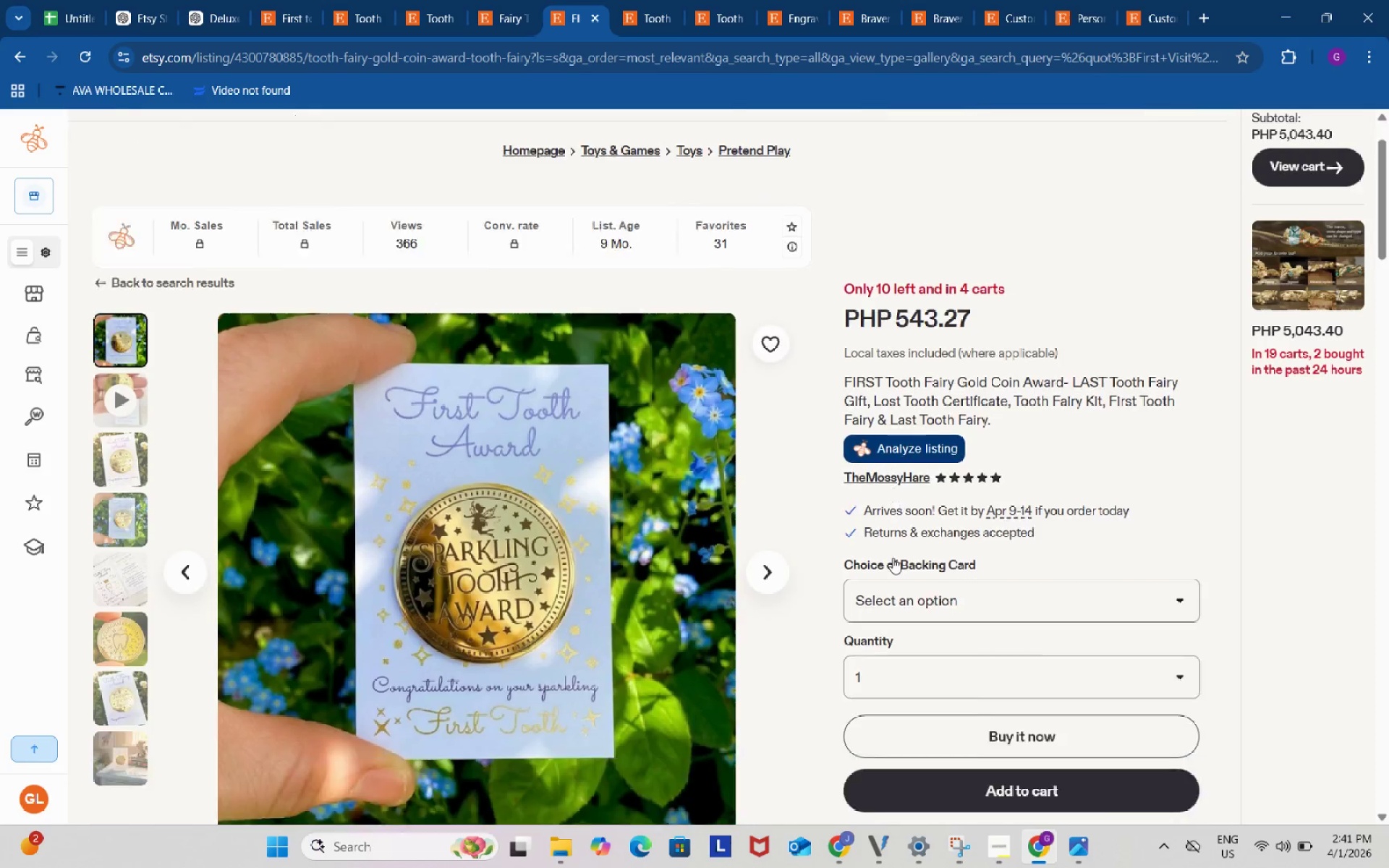 
scroll: coordinate [893, 559], scroll_direction: down, amount: 9.0
 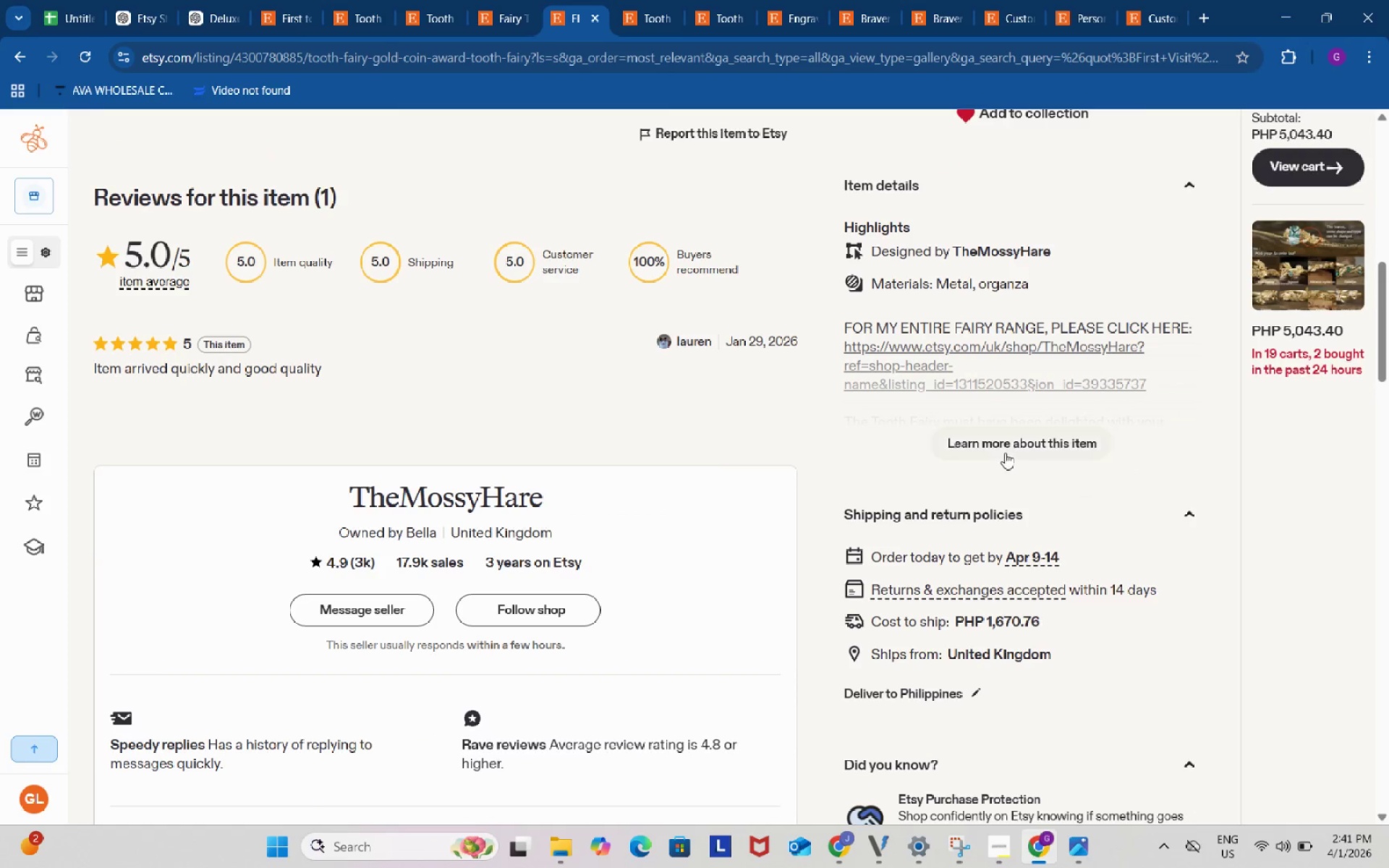 
left_click([1005, 453])
 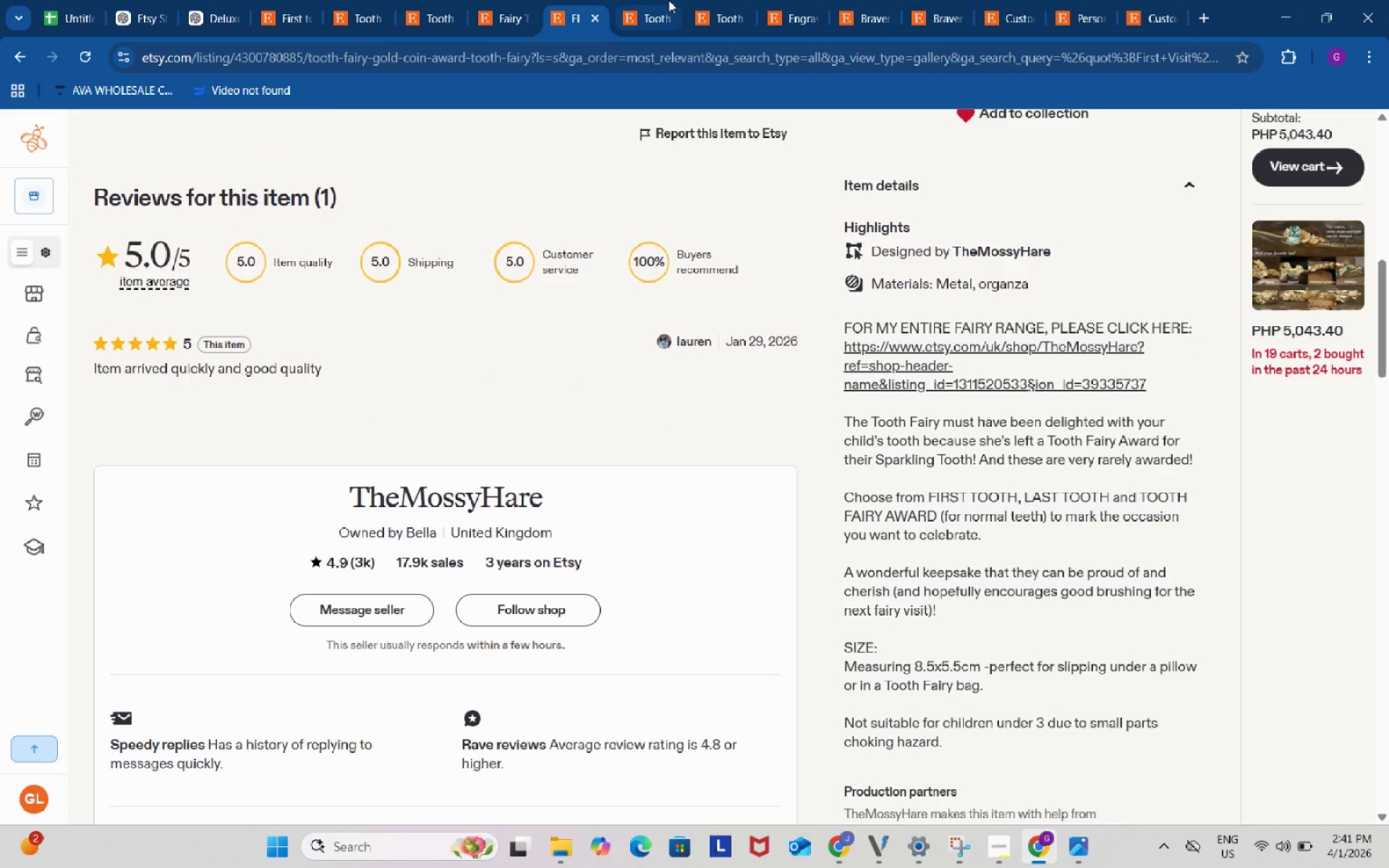 
left_click([663, 0])
 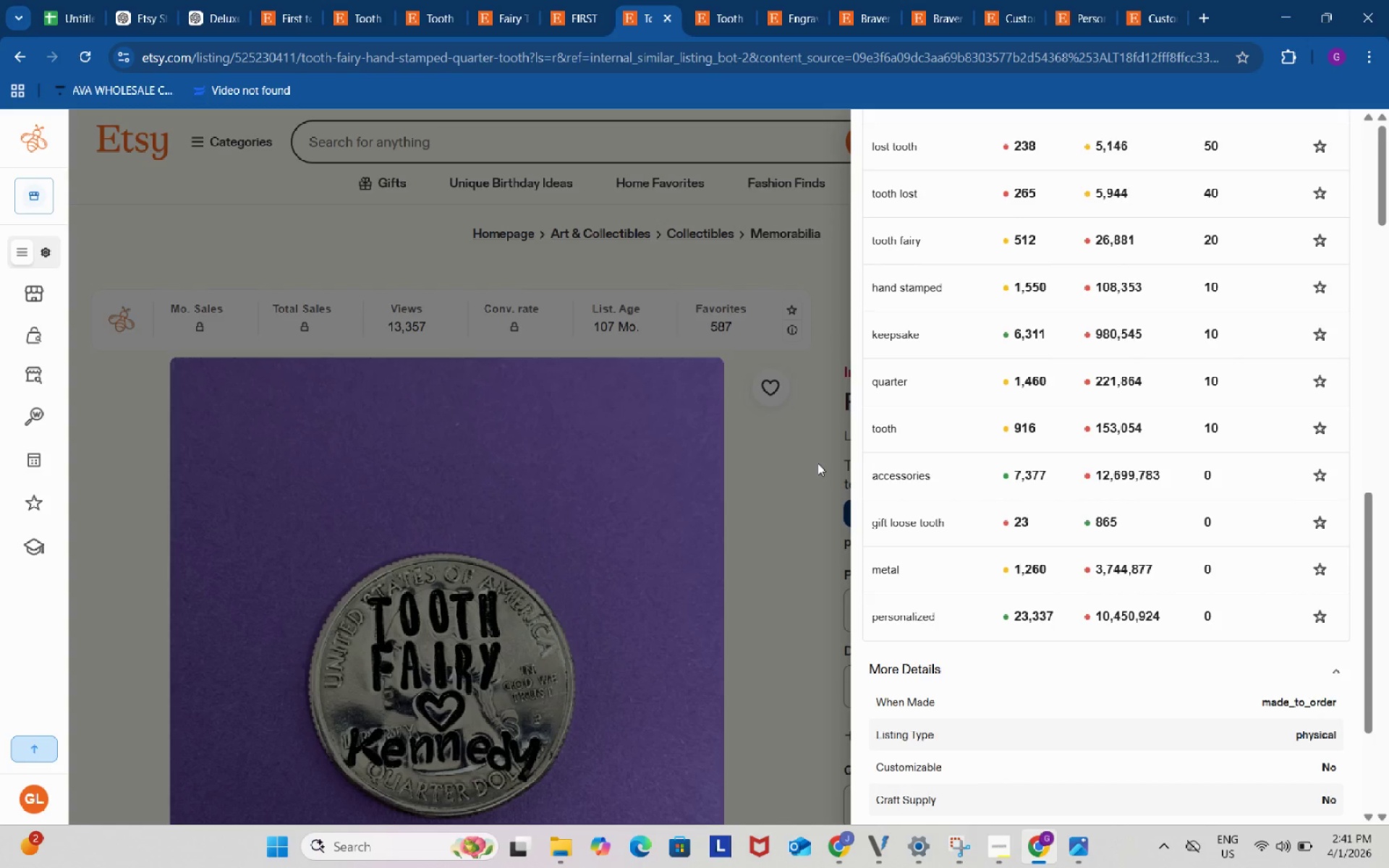 
left_click([817, 463])
 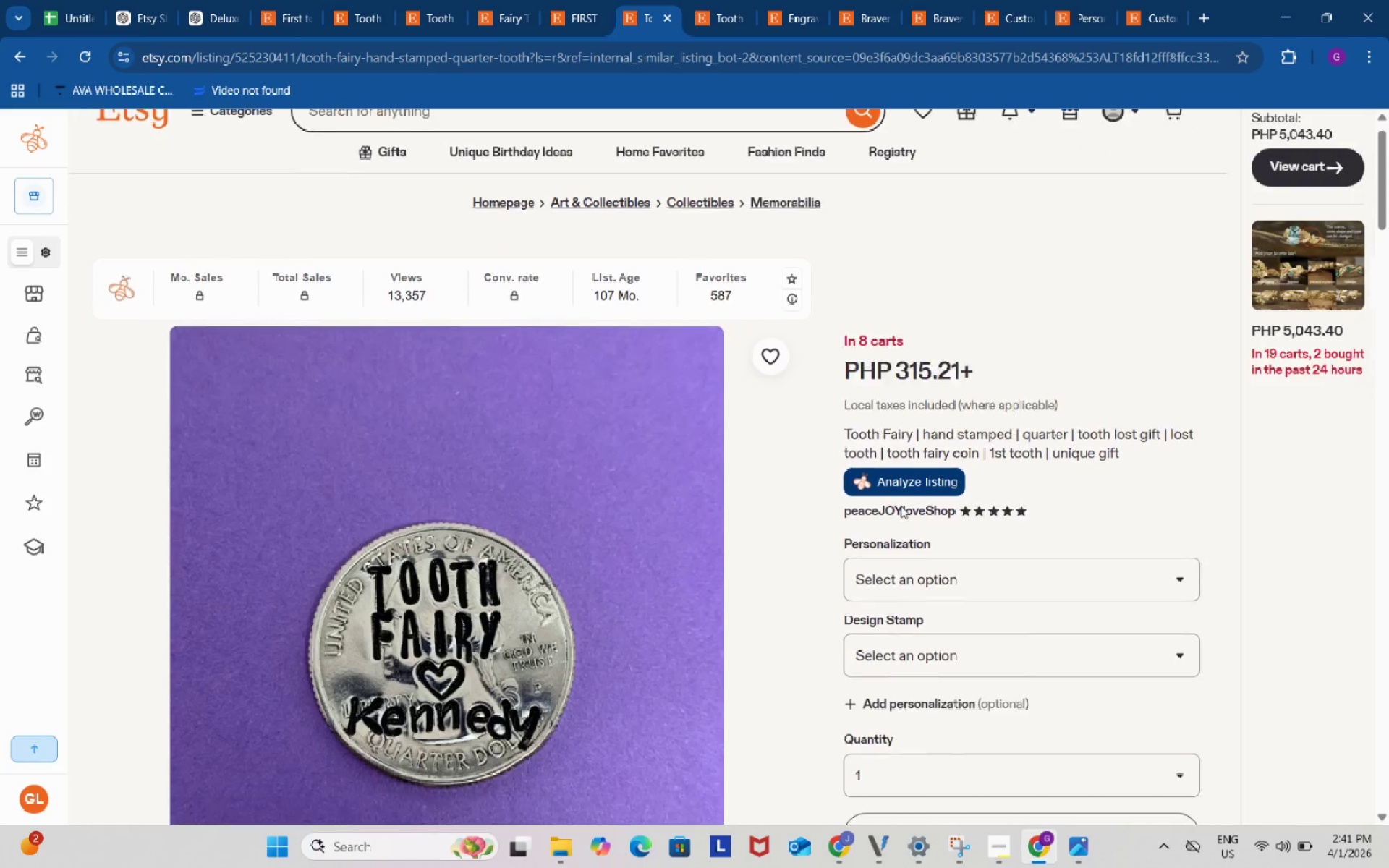 
left_click([984, 438])
 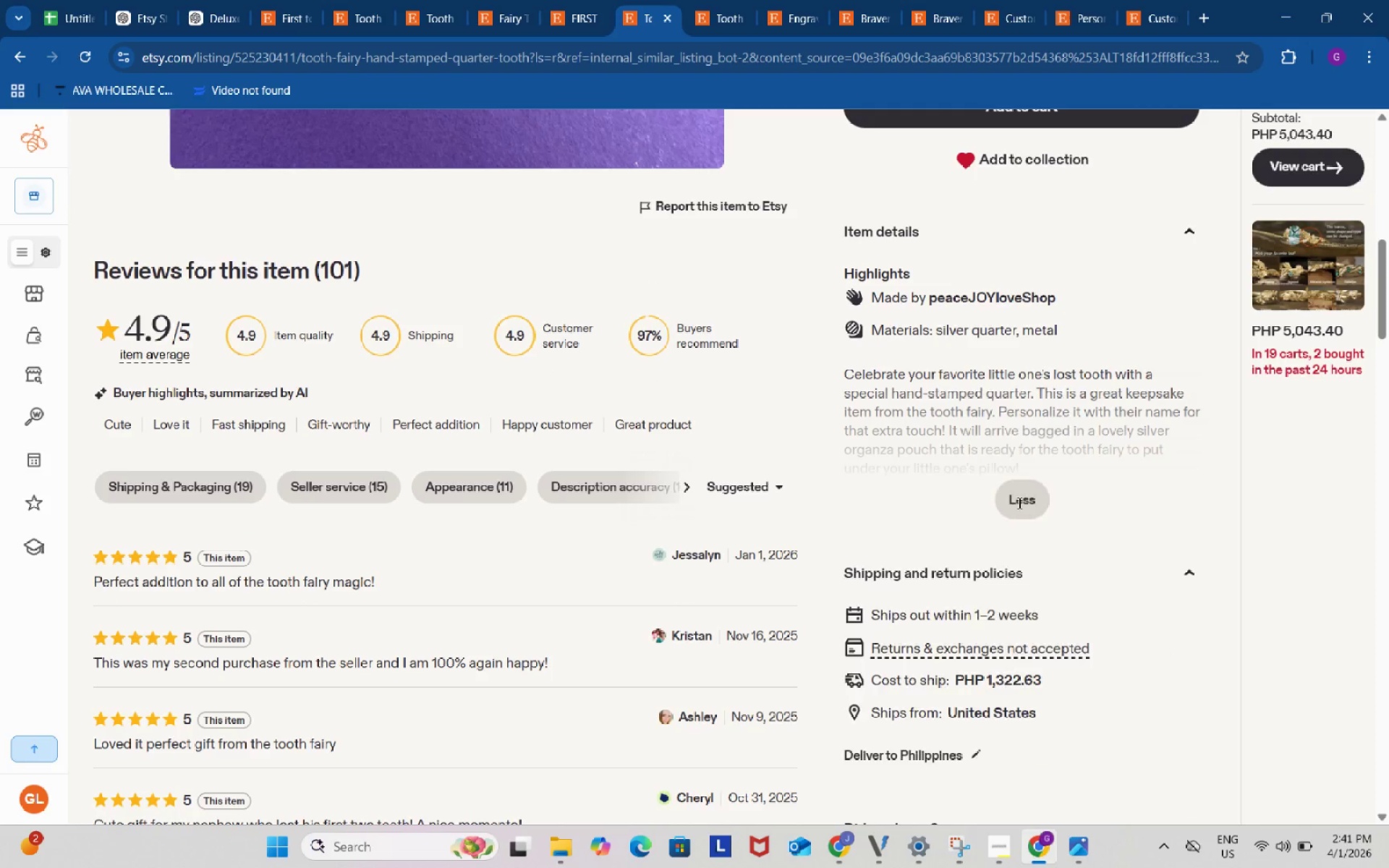 
scroll: coordinate [946, 522], scroll_direction: down, amount: 9.0
 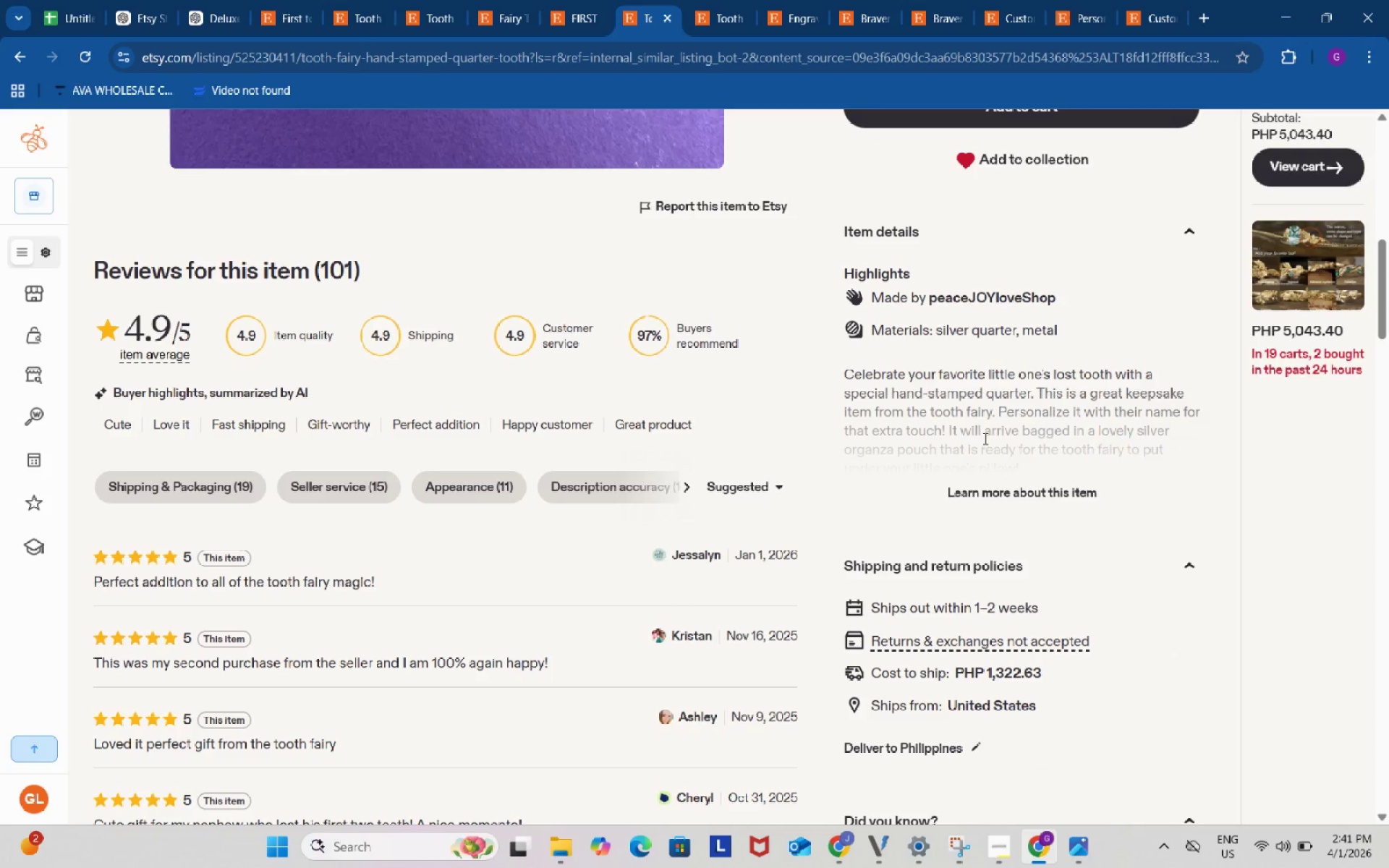 
double_click([1018, 503])
 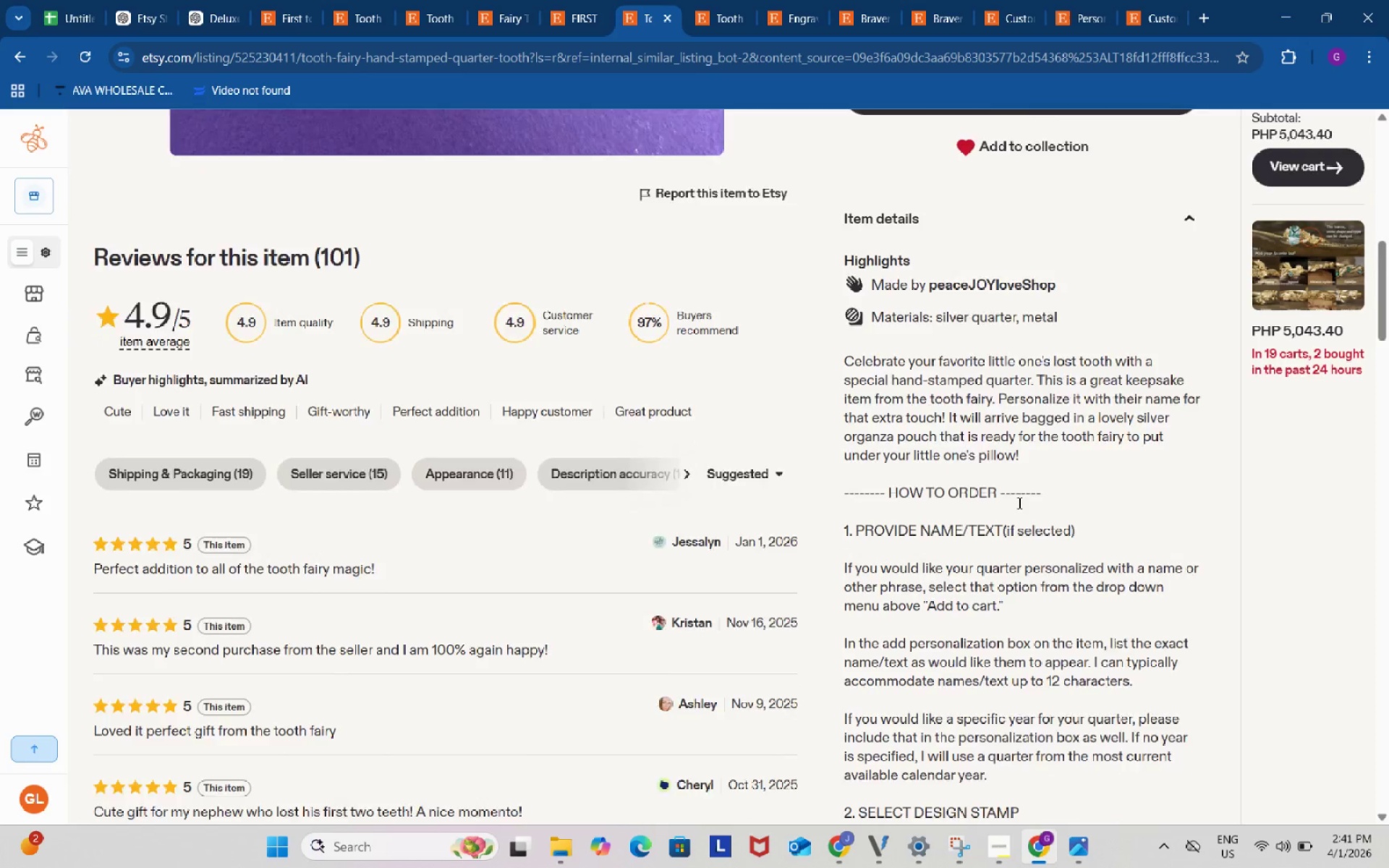 
scroll: coordinate [1018, 503], scroll_direction: down, amount: 5.0
 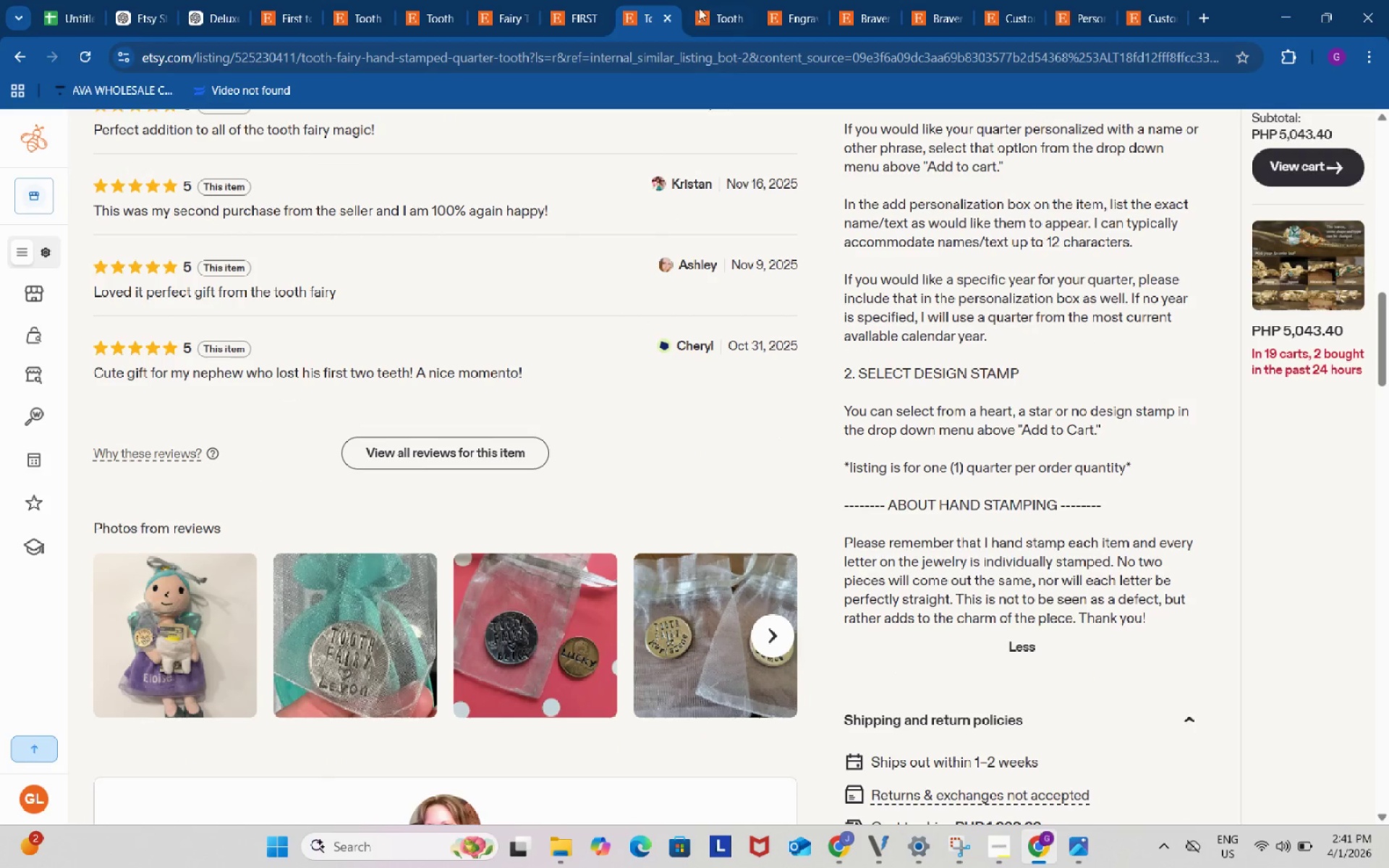 
left_click([699, 6])
 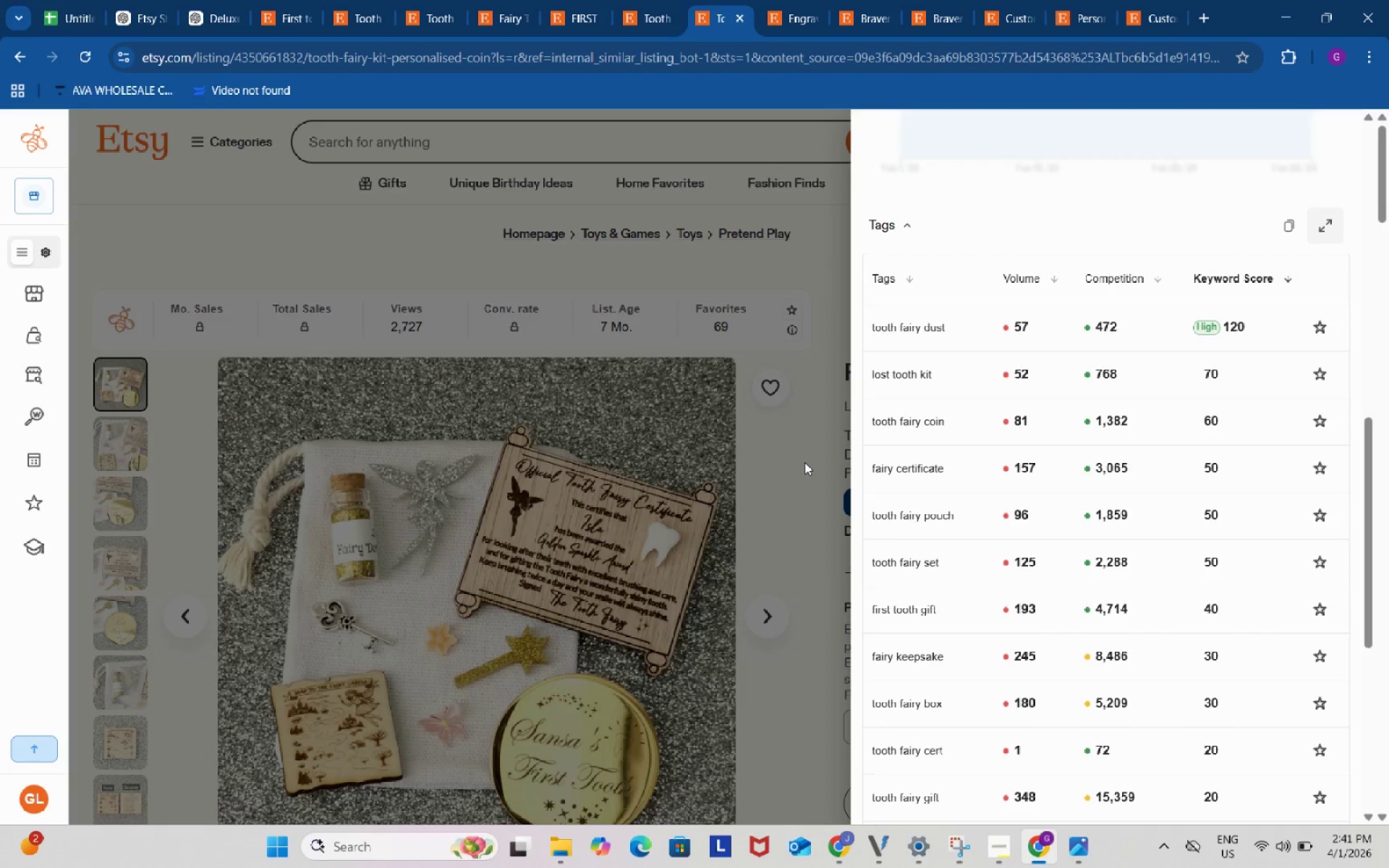 
left_click([804, 462])
 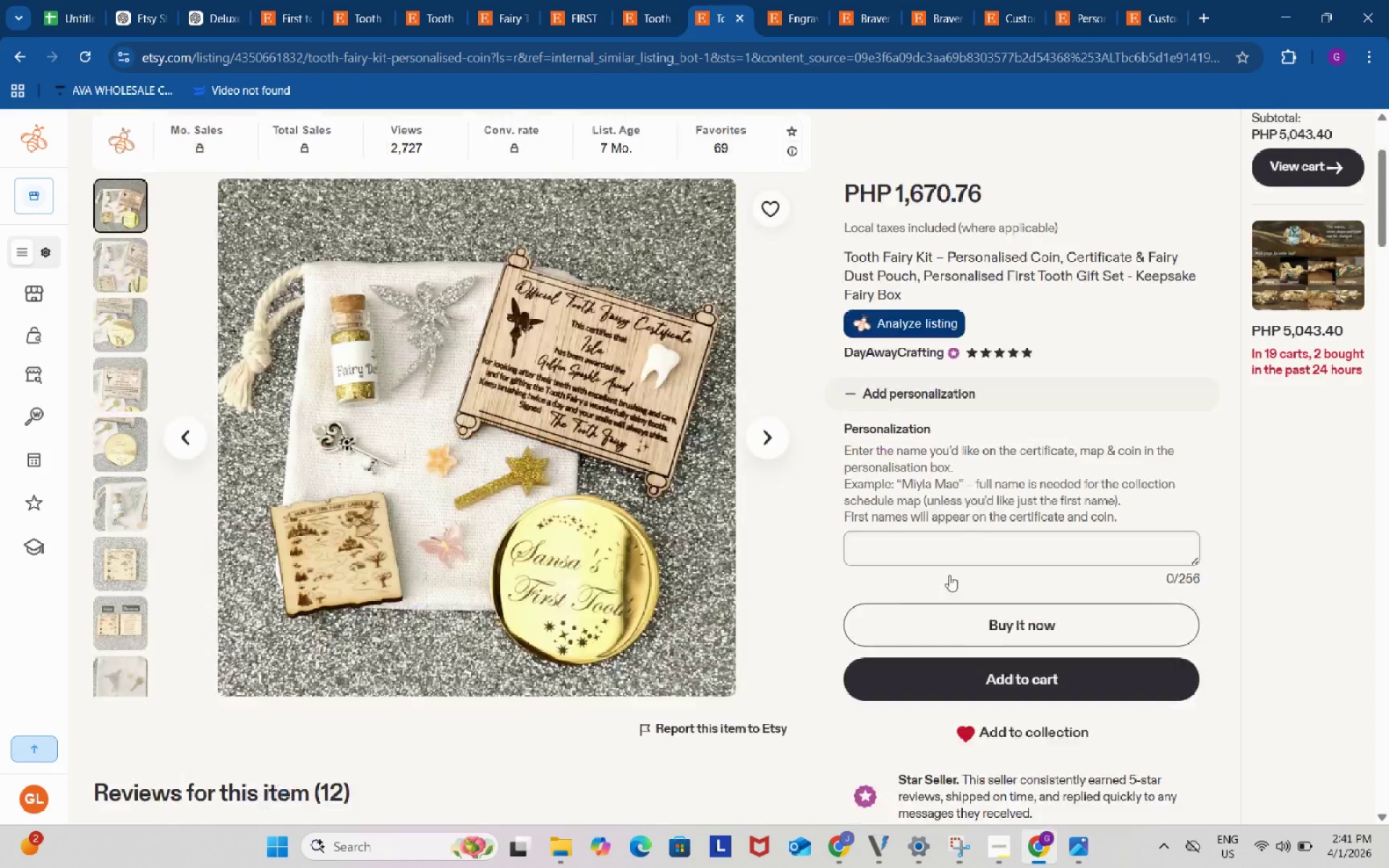 
scroll: coordinate [964, 703], scroll_direction: down, amount: 9.0
 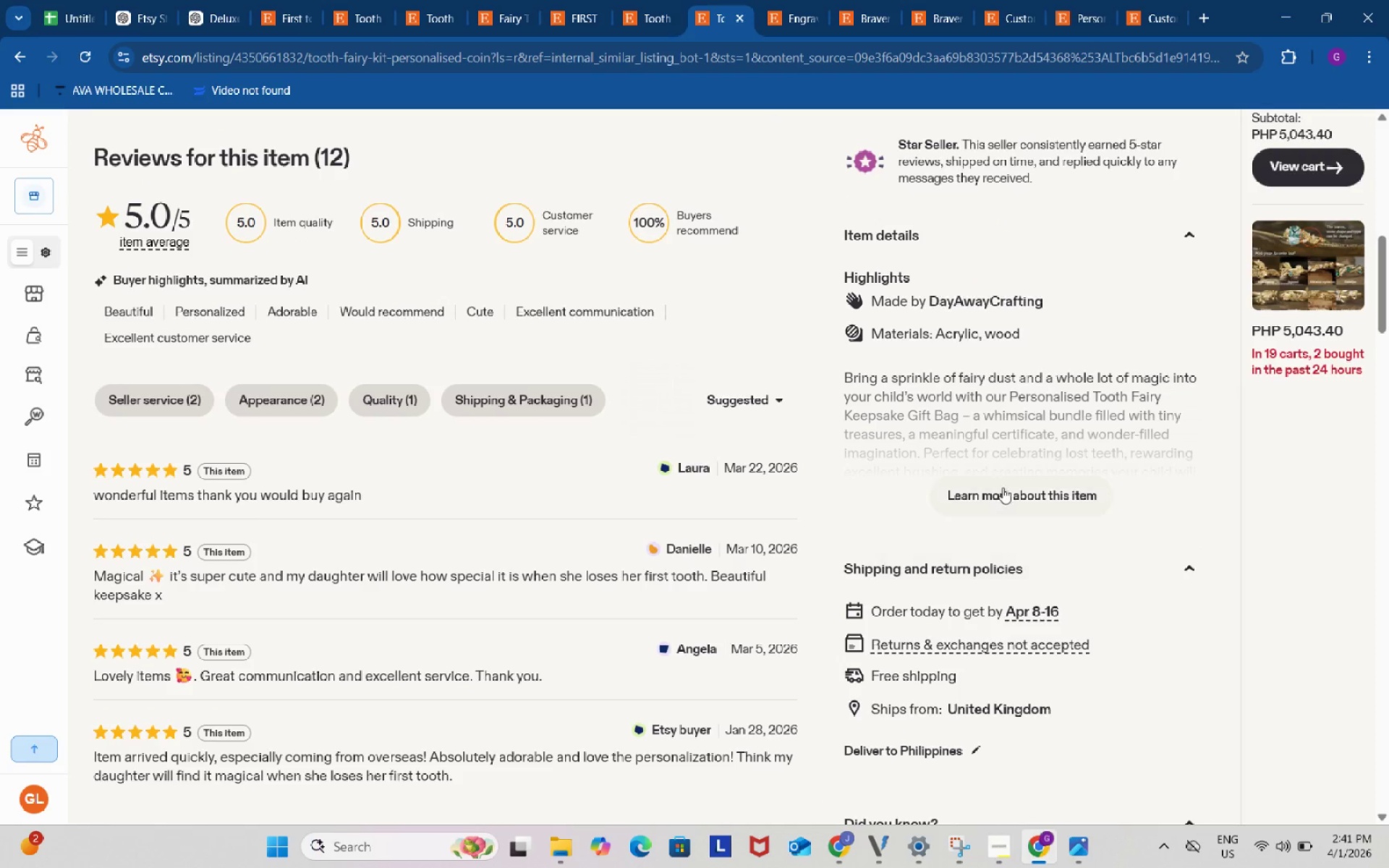 
left_click([1003, 488])
 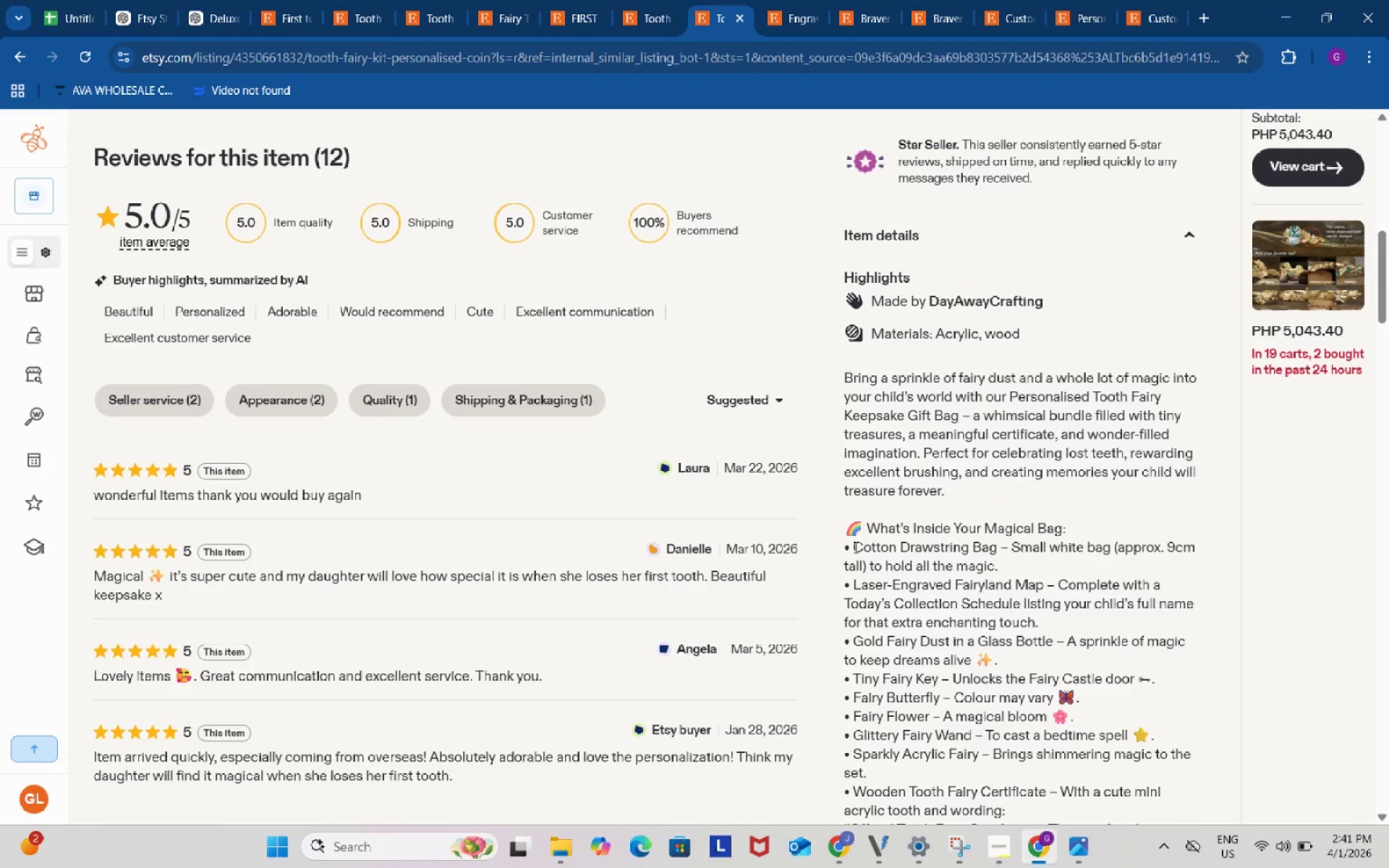 
left_click_drag(start_coordinate=[852, 546], to_coordinate=[846, 548])
 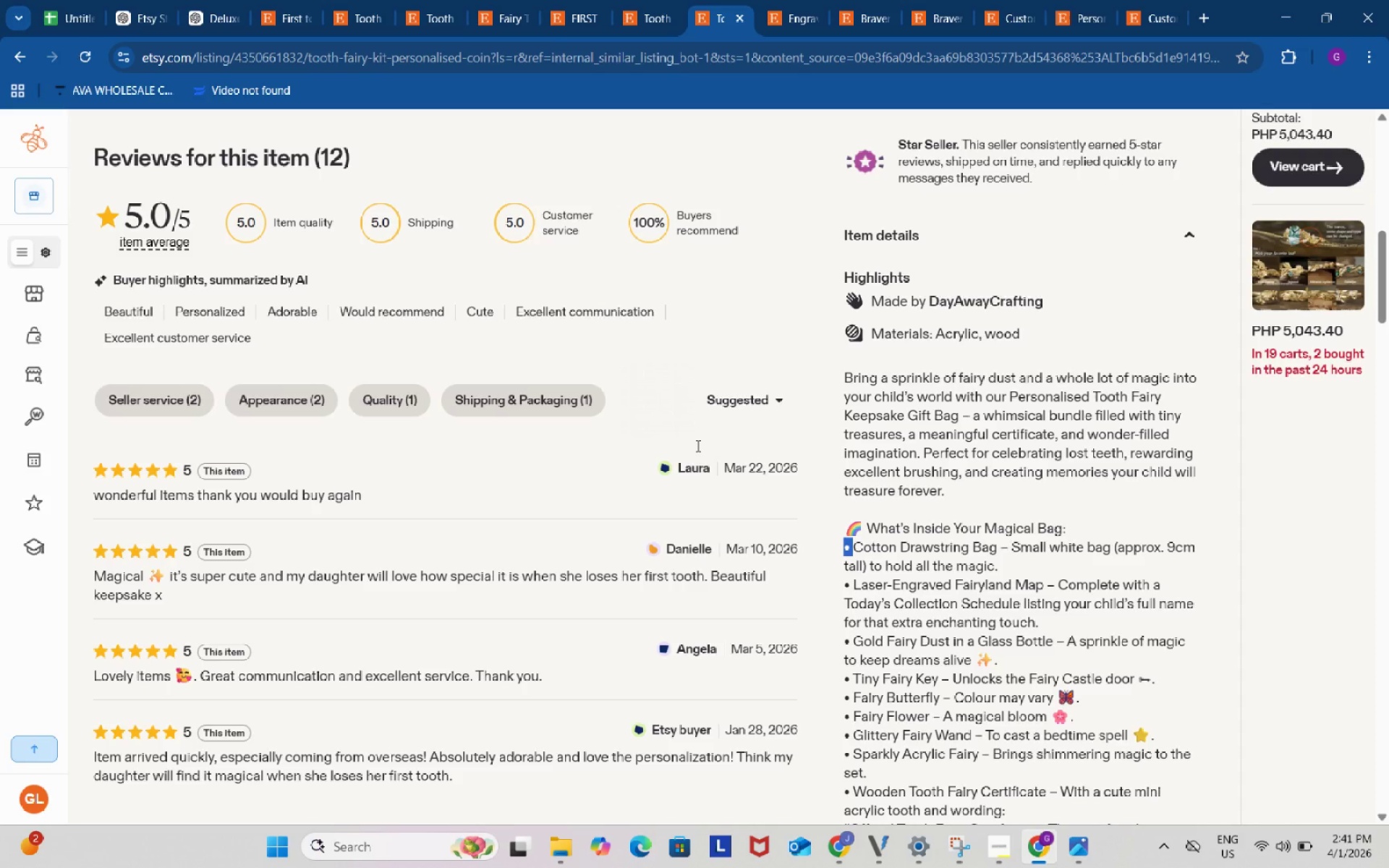 
hold_key(key=ControlLeft, duration=0.47)
 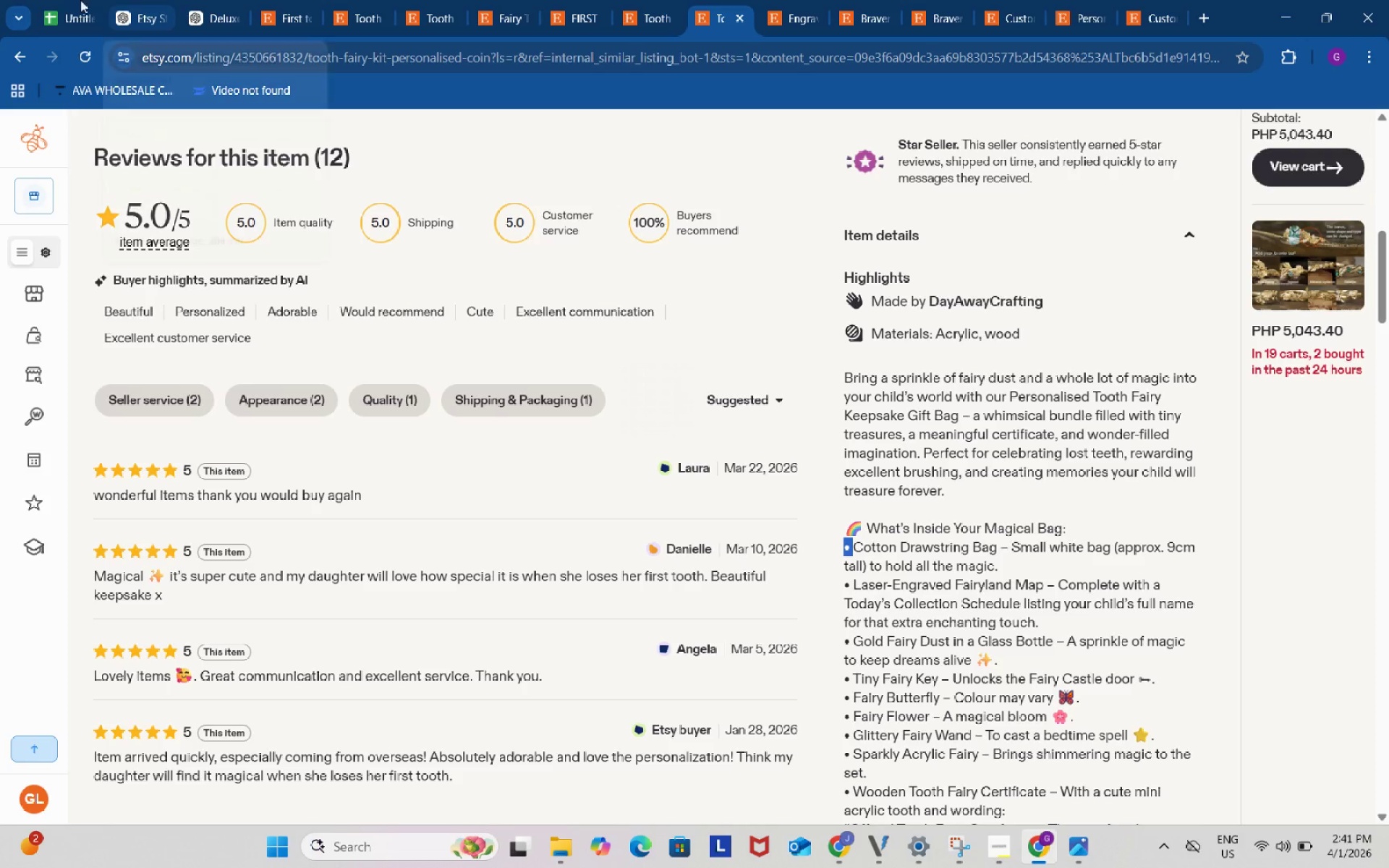 
key(Control+ControlLeft)
 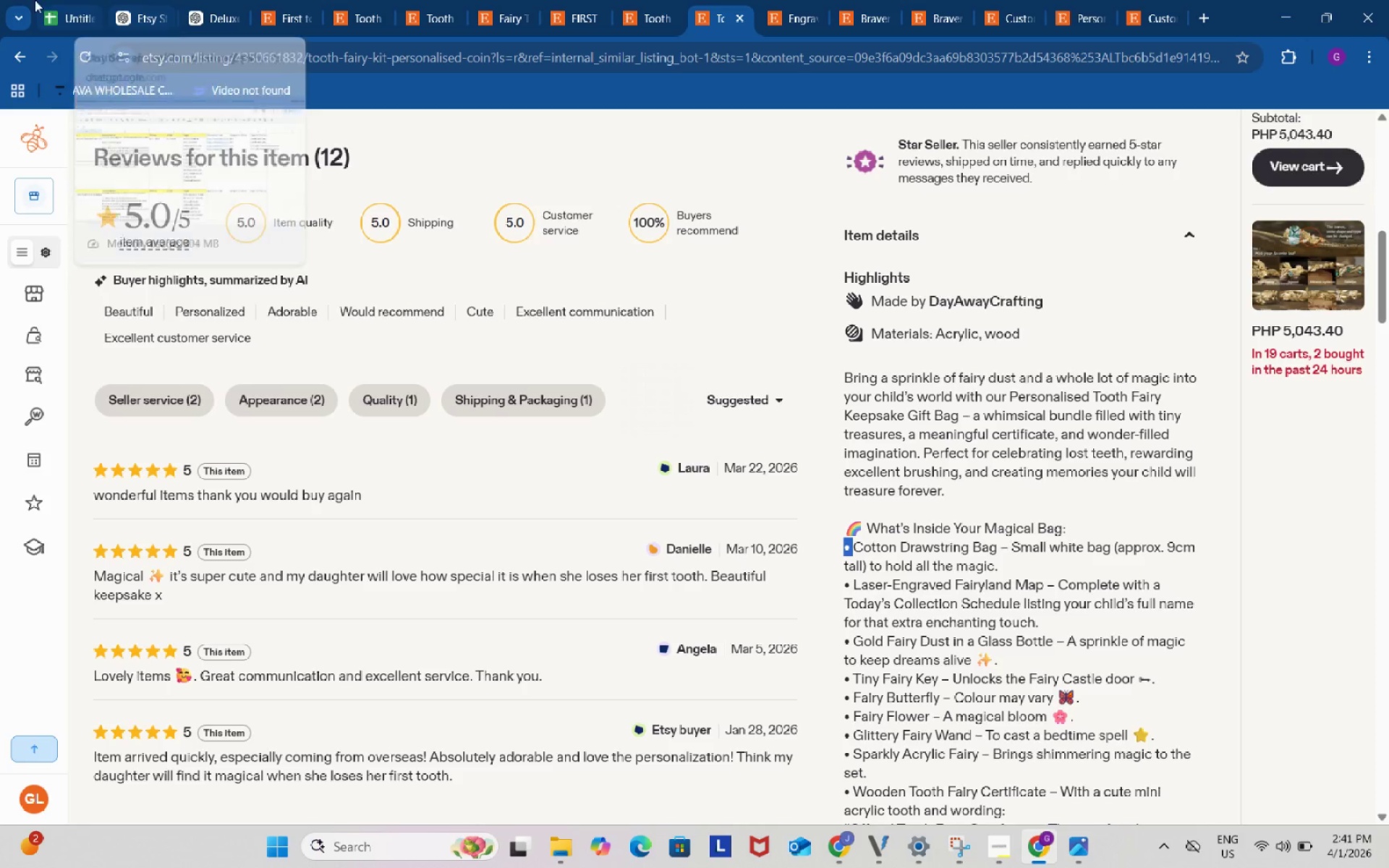 
key(Control+C)
 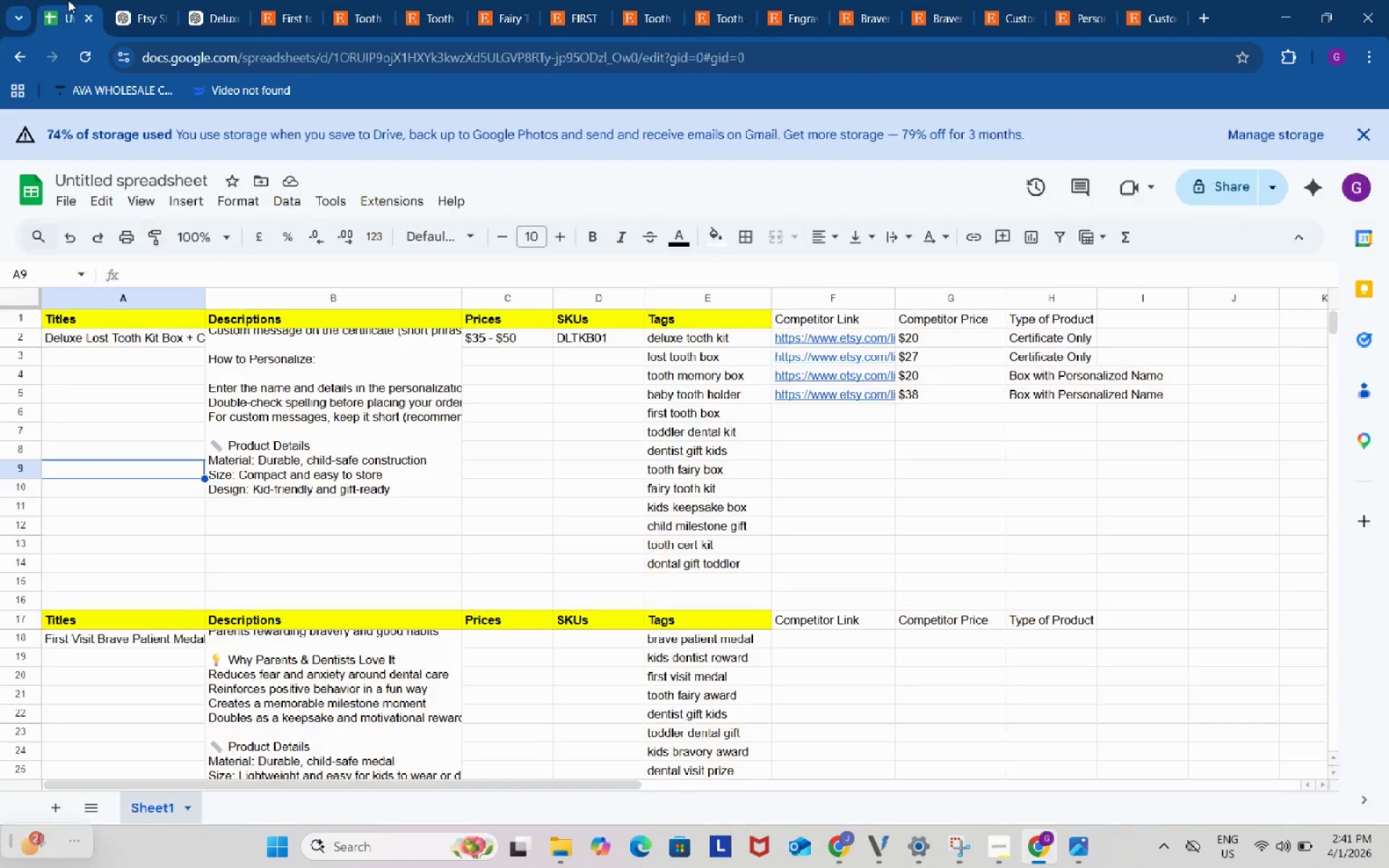 
left_click([68, 0])
 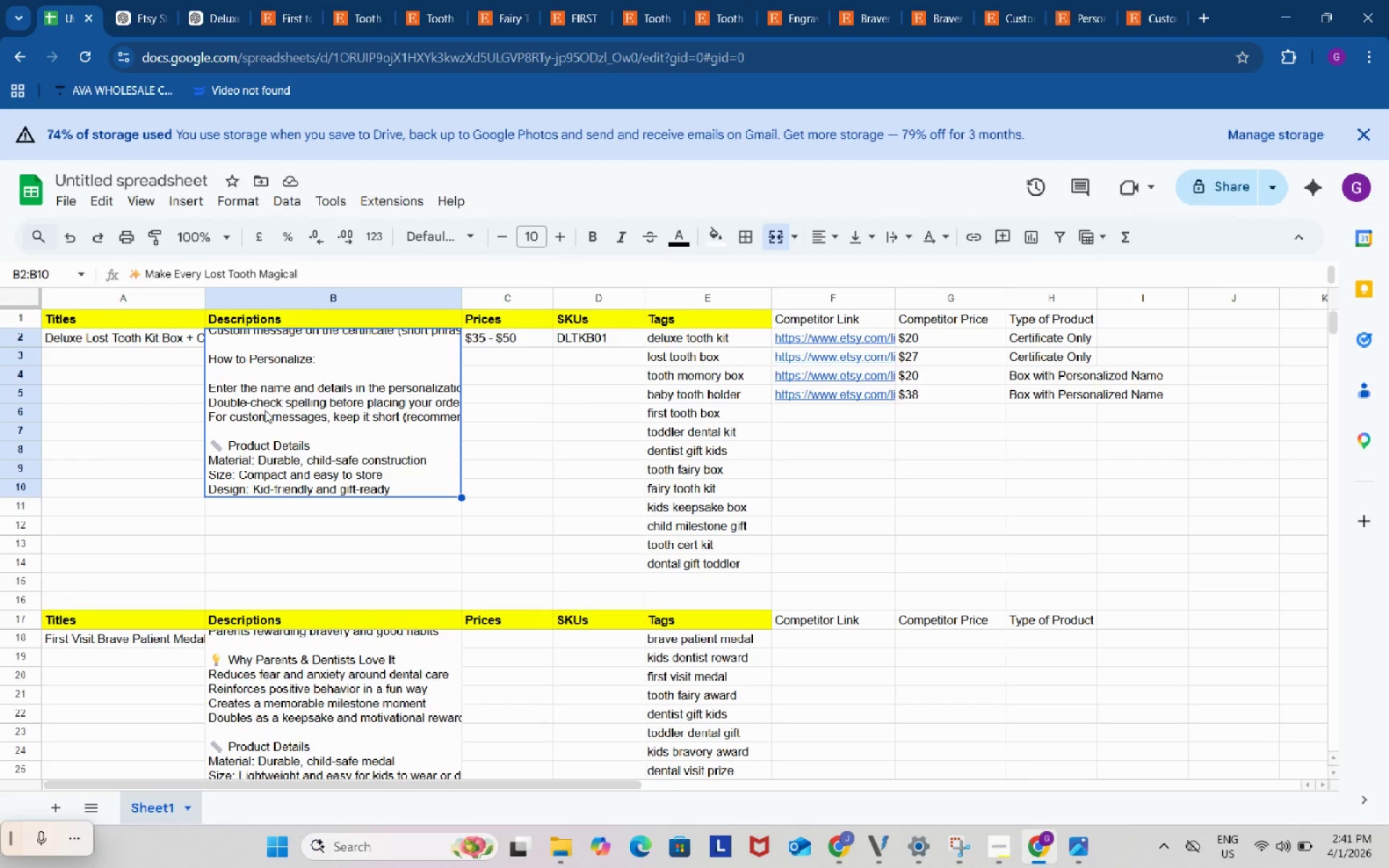 
double_click([265, 410])
 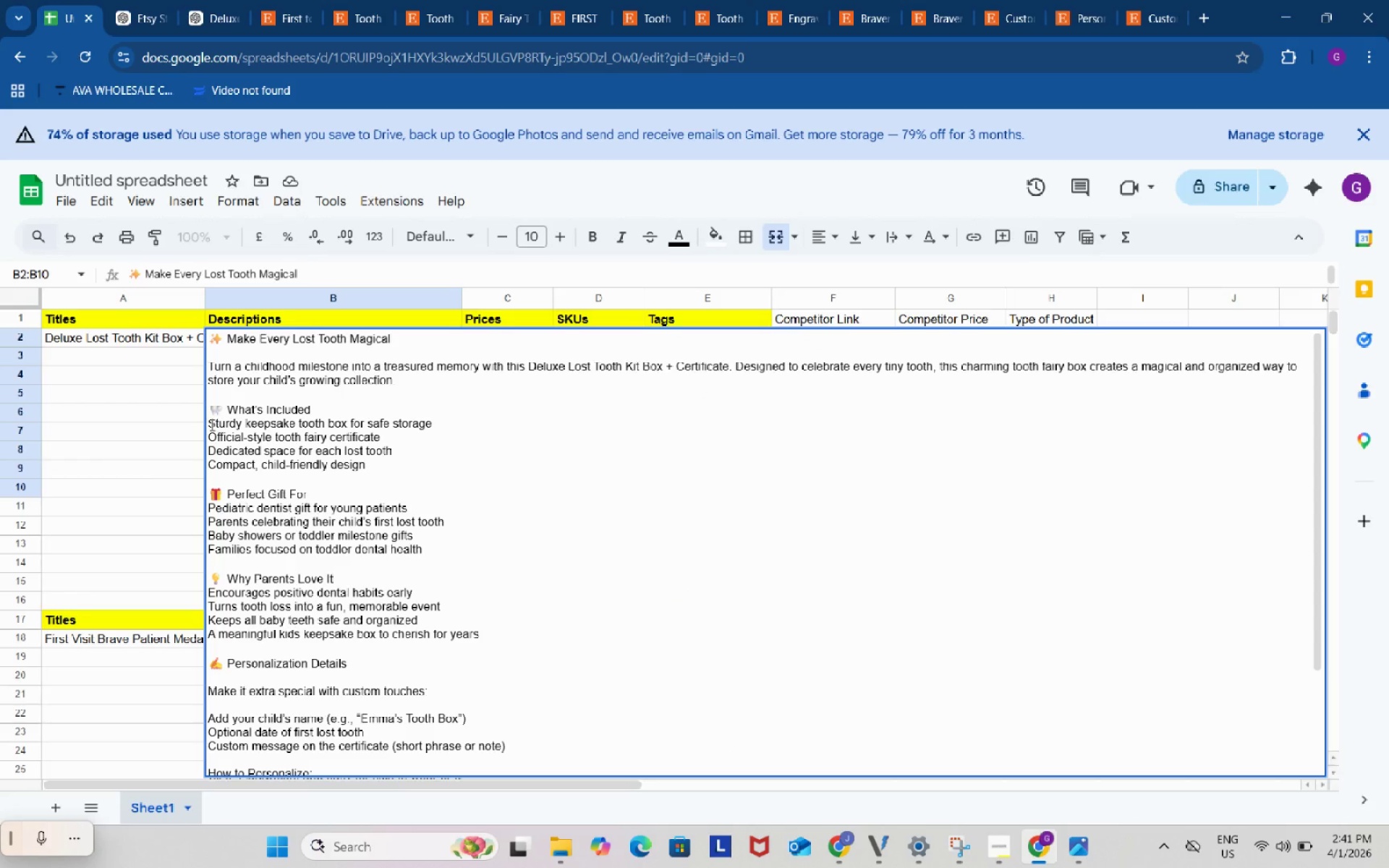 
left_click([206, 425])
 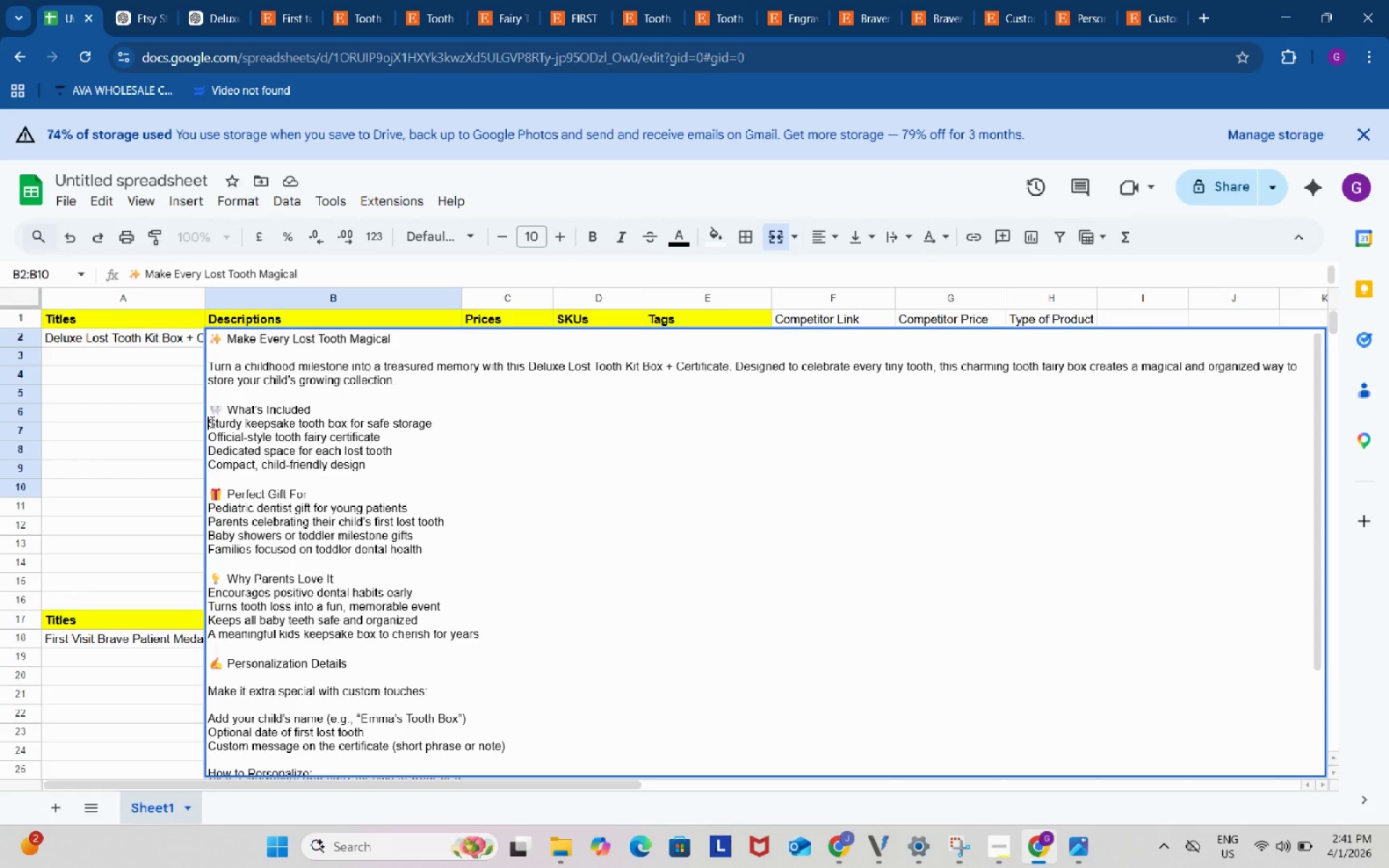 
left_click([211, 422])
 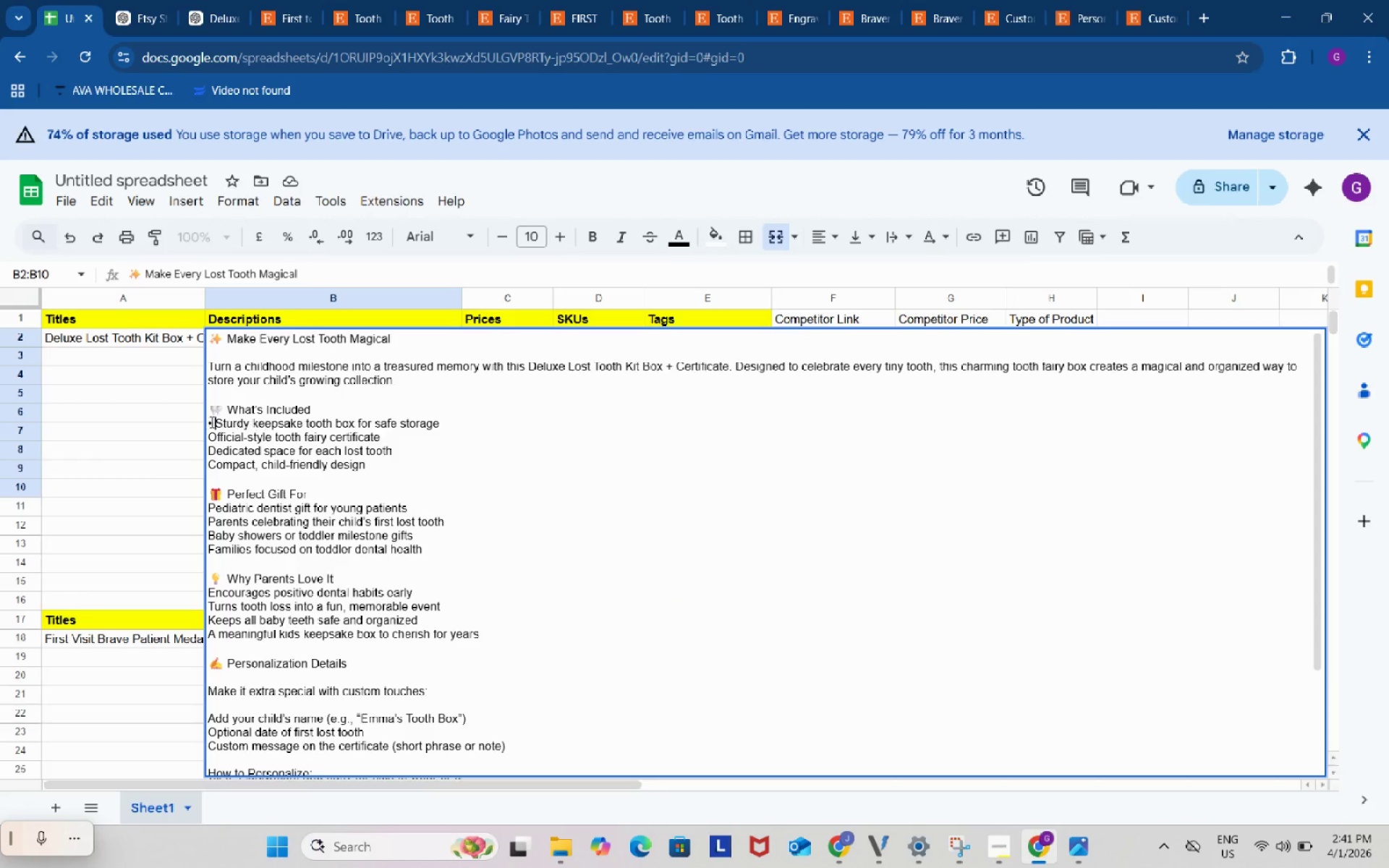 
key(Control+ControlLeft)
 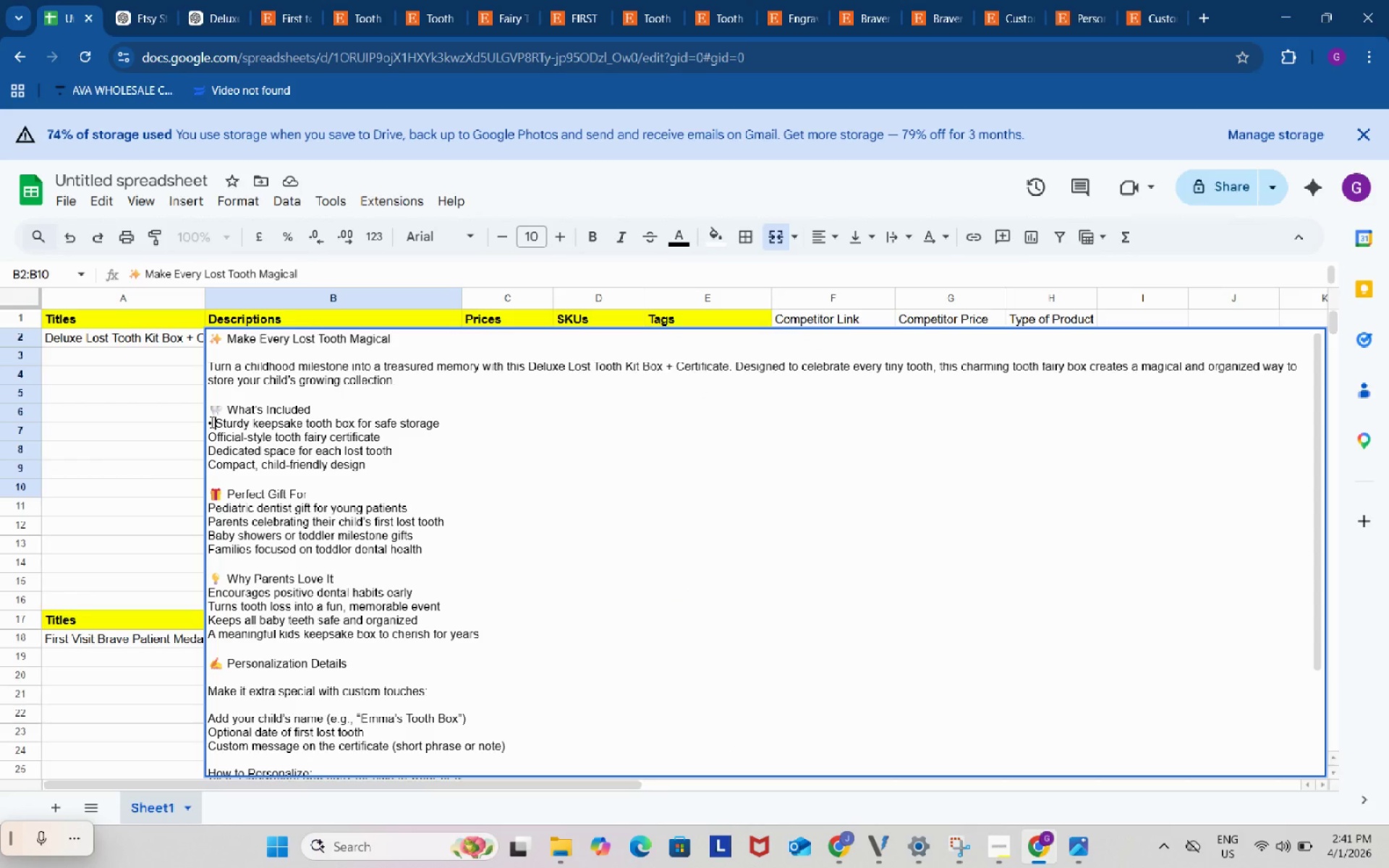 
key(Control+V)
 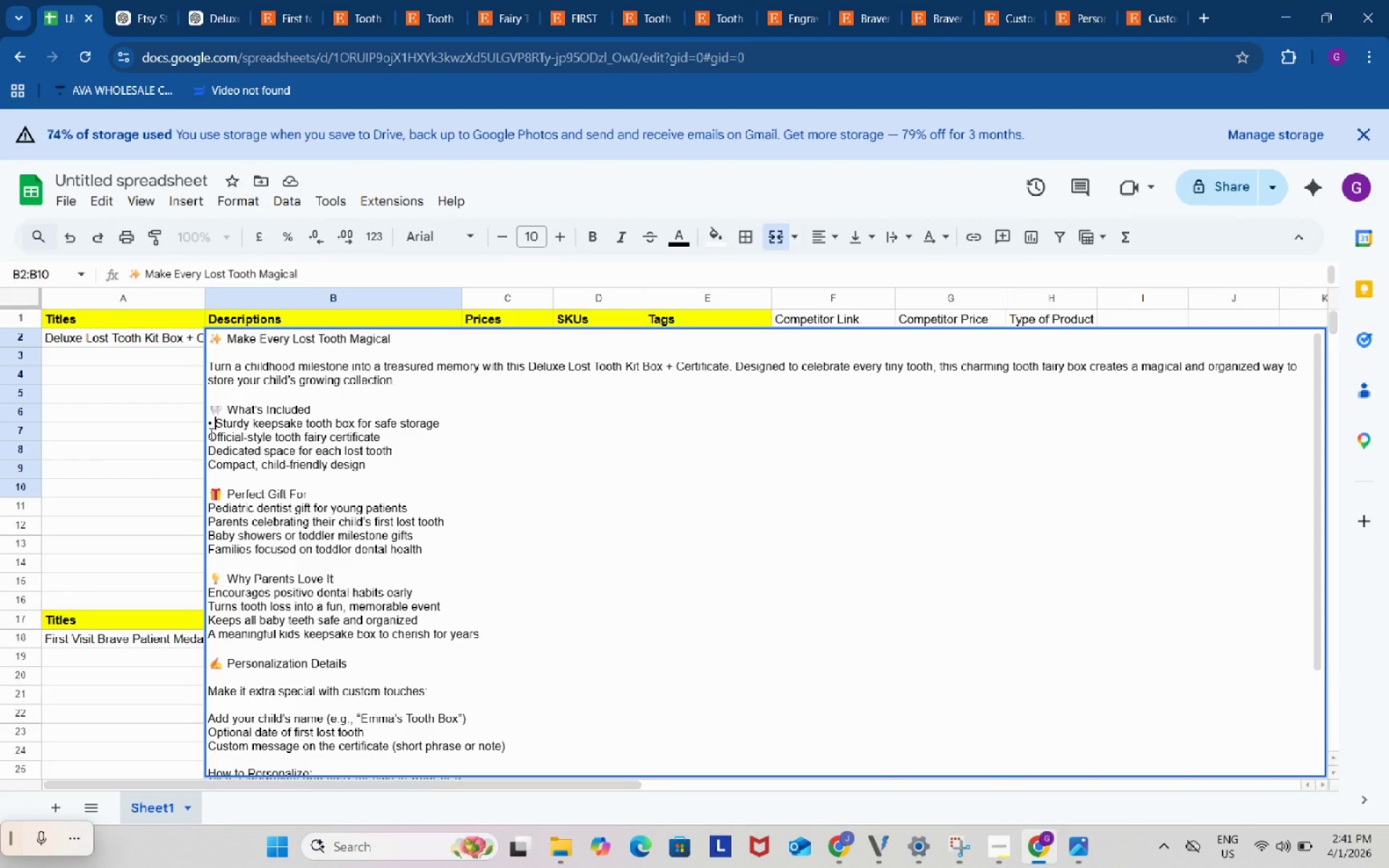 
left_click([210, 433])
 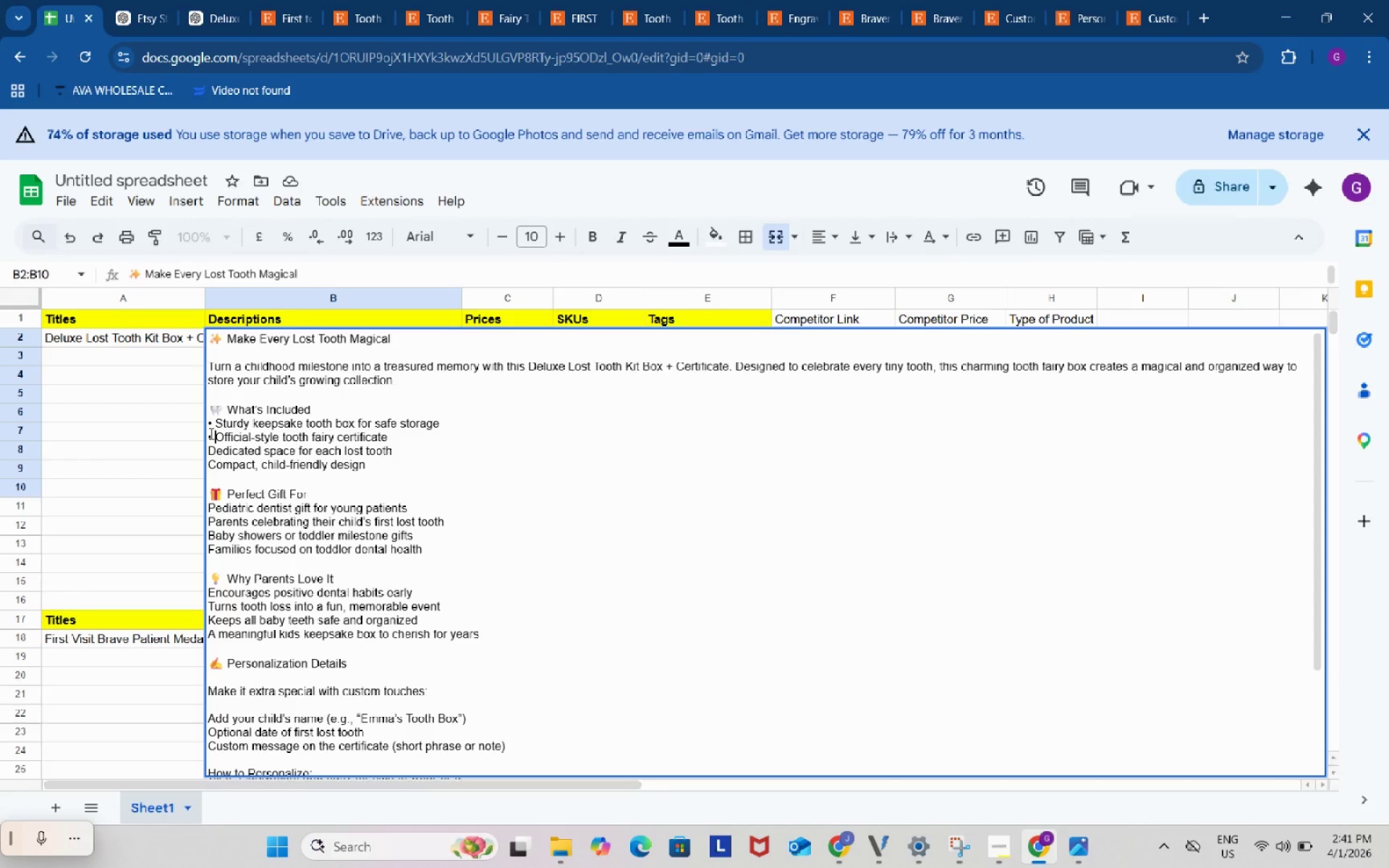 
key(Control+ControlLeft)
 